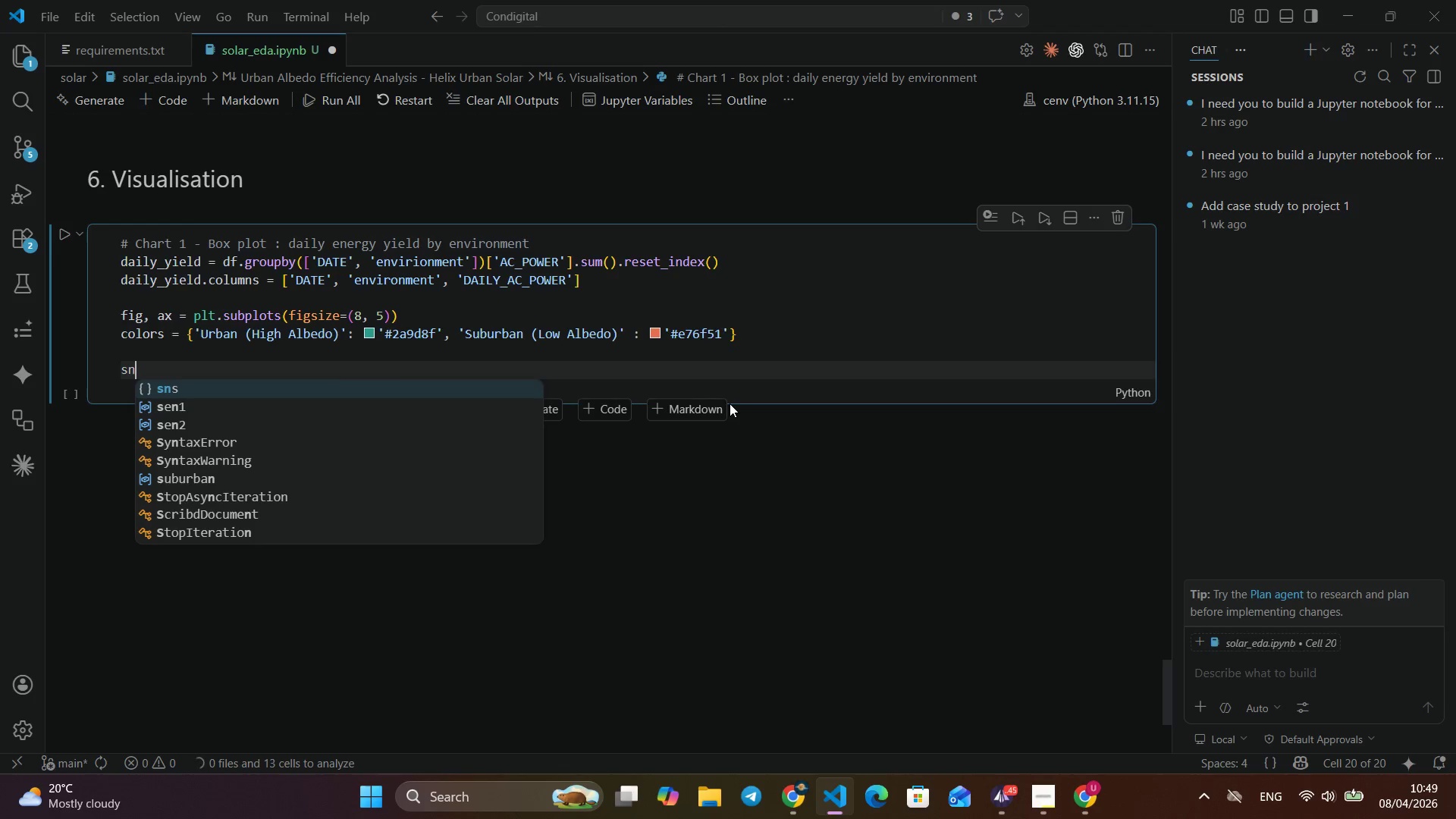 
key(Enter)
 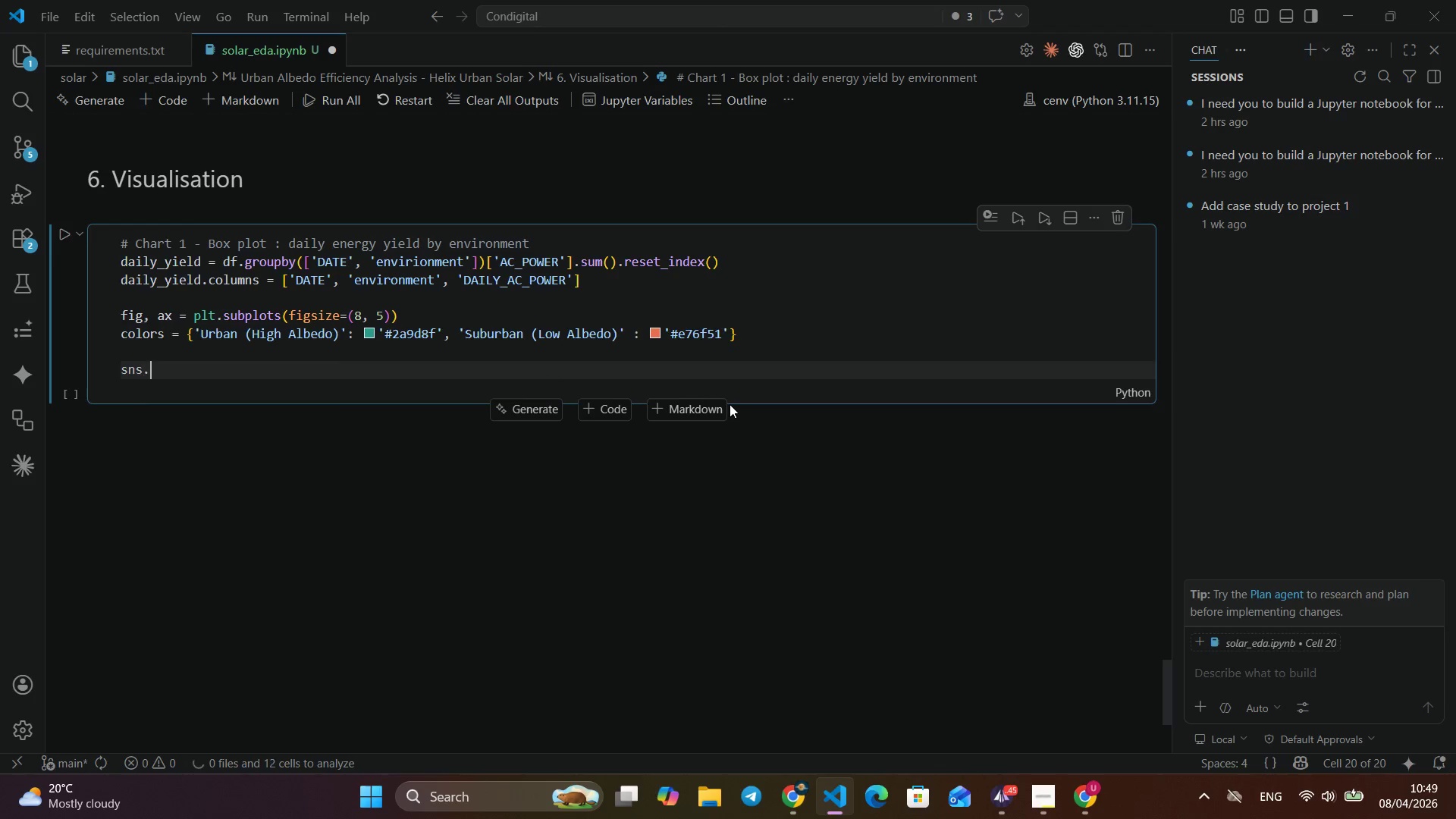 
type(sns.b)
 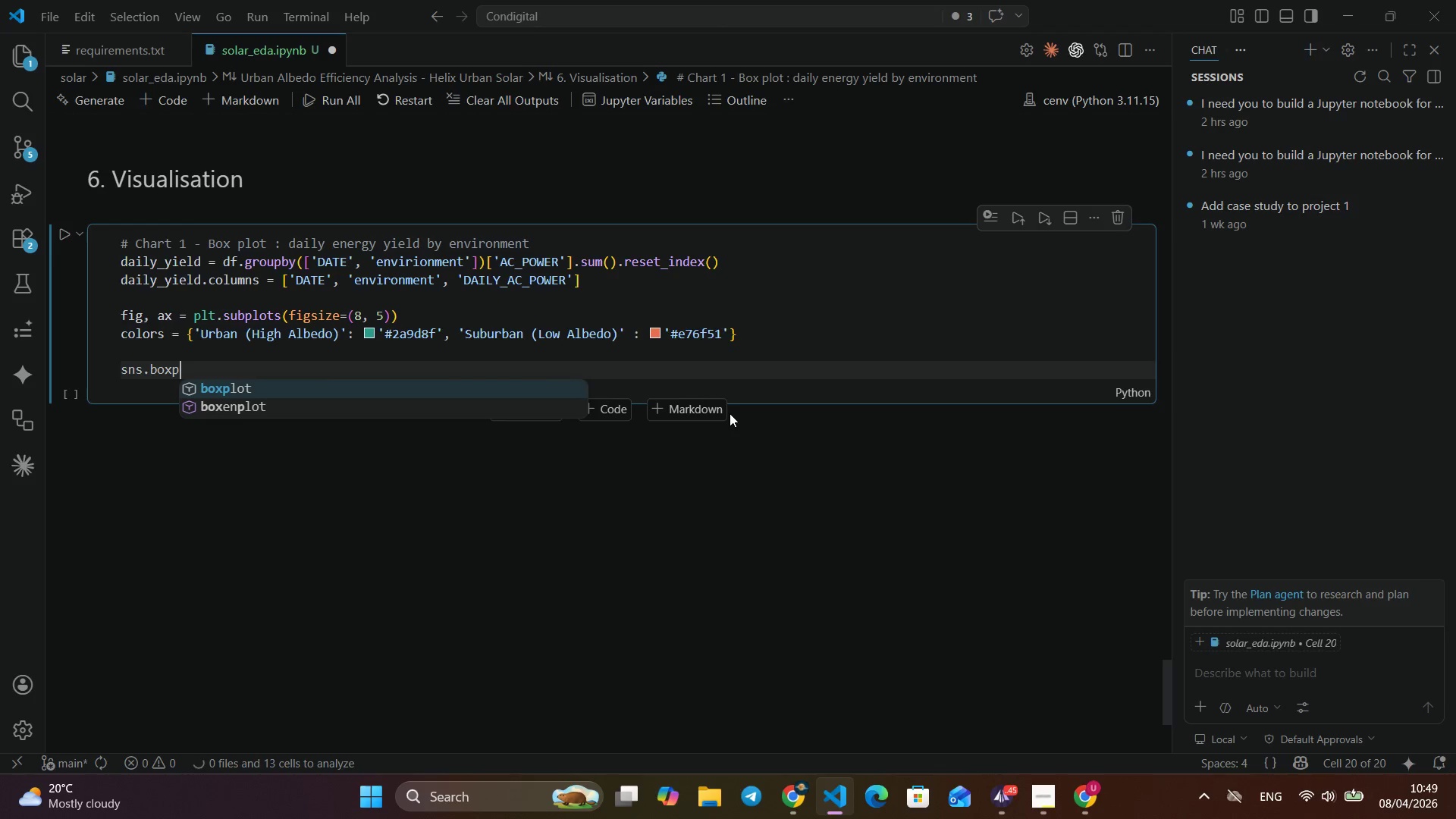 
type(oxp)
 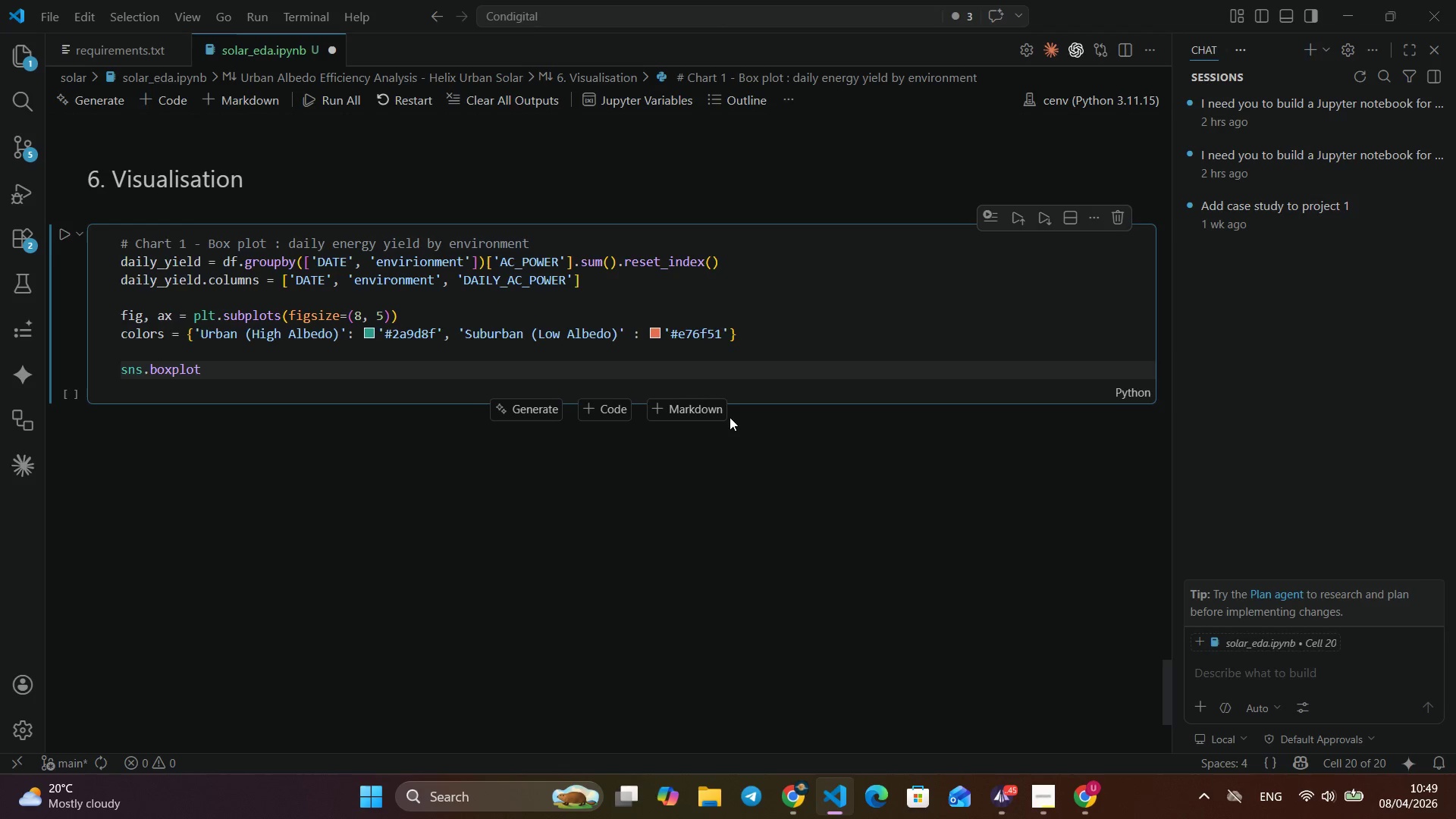 
key(Enter)
 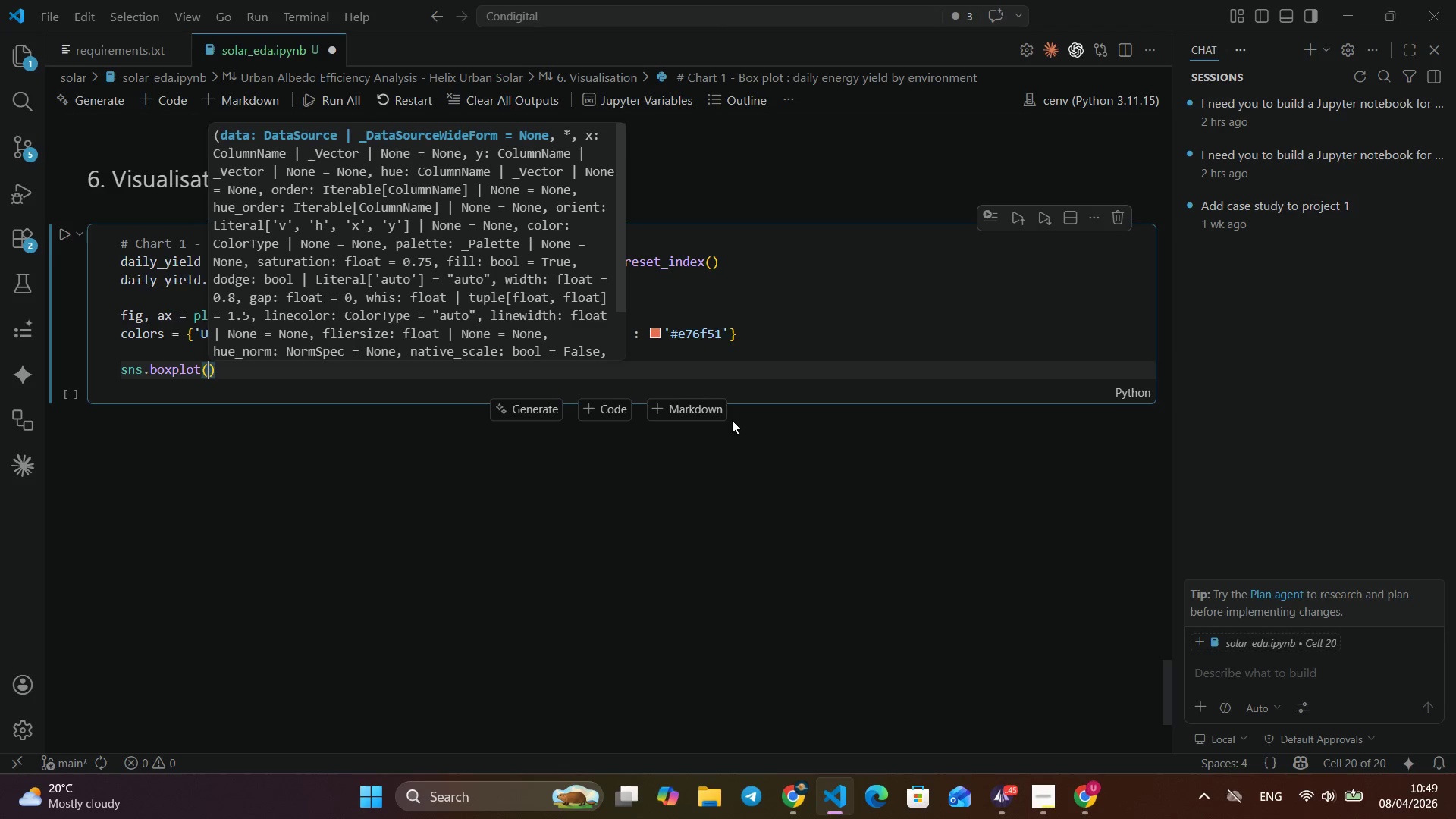 
type((data)
 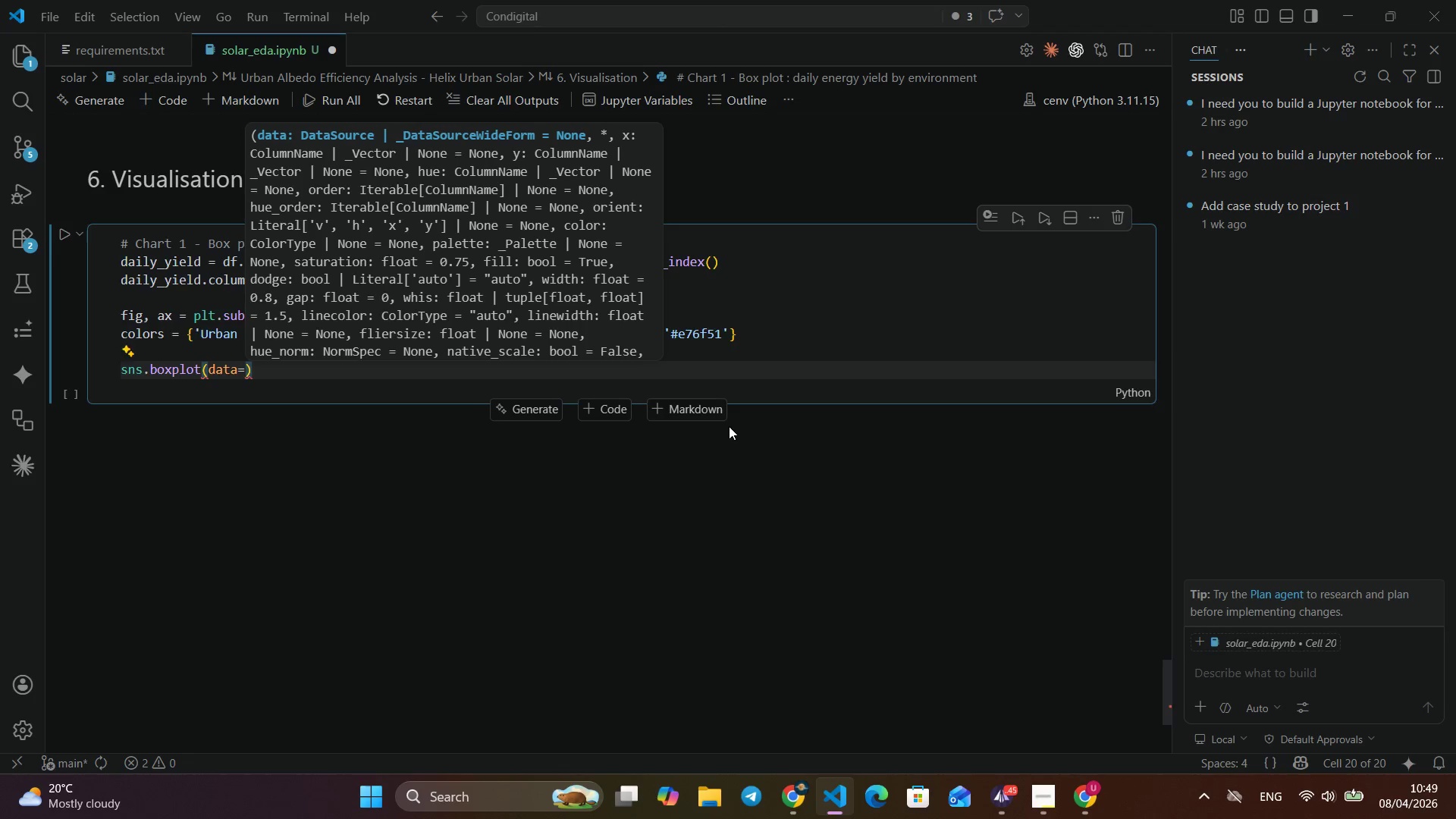 
type(=dai)
 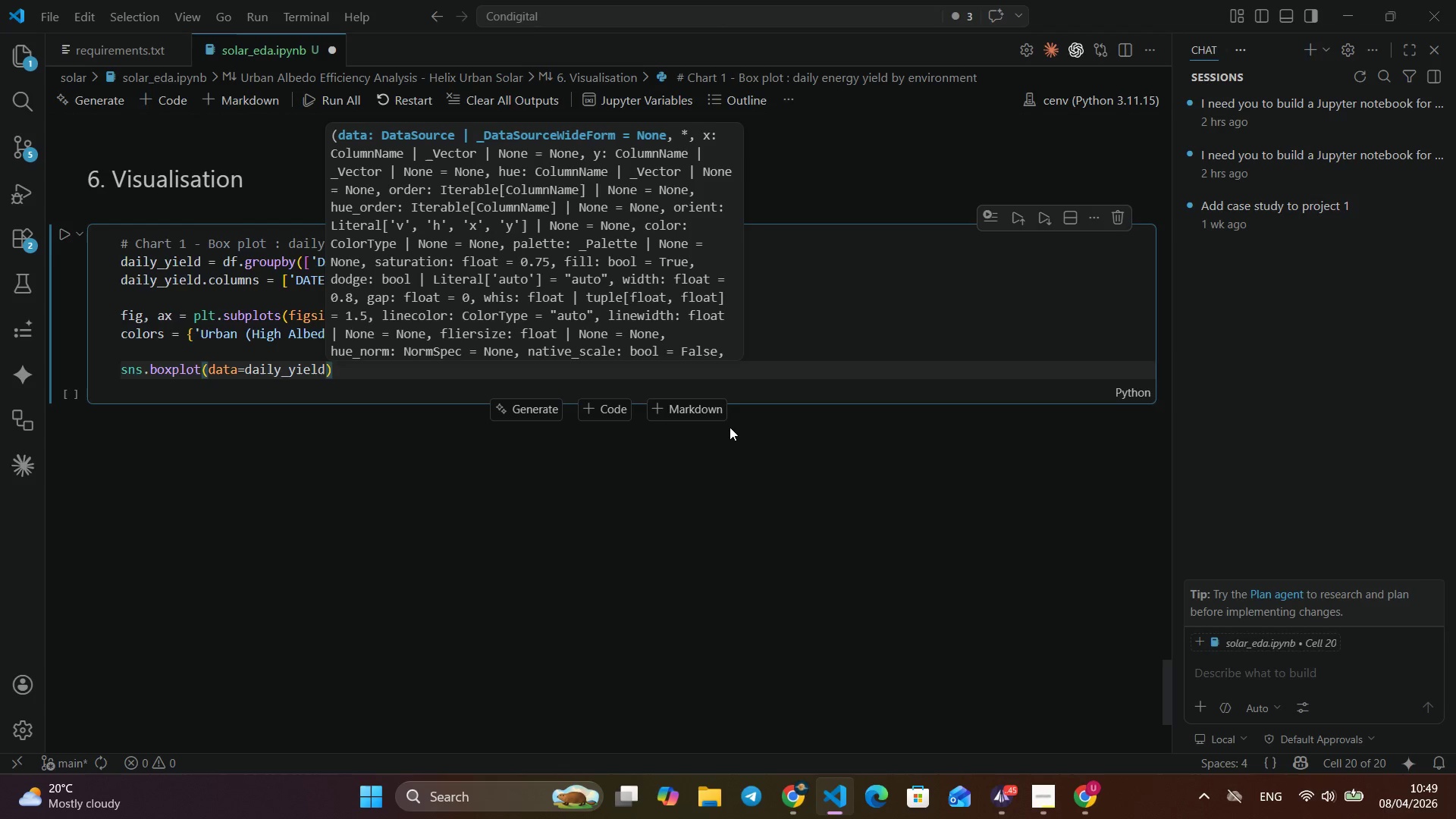 
key(Enter)
 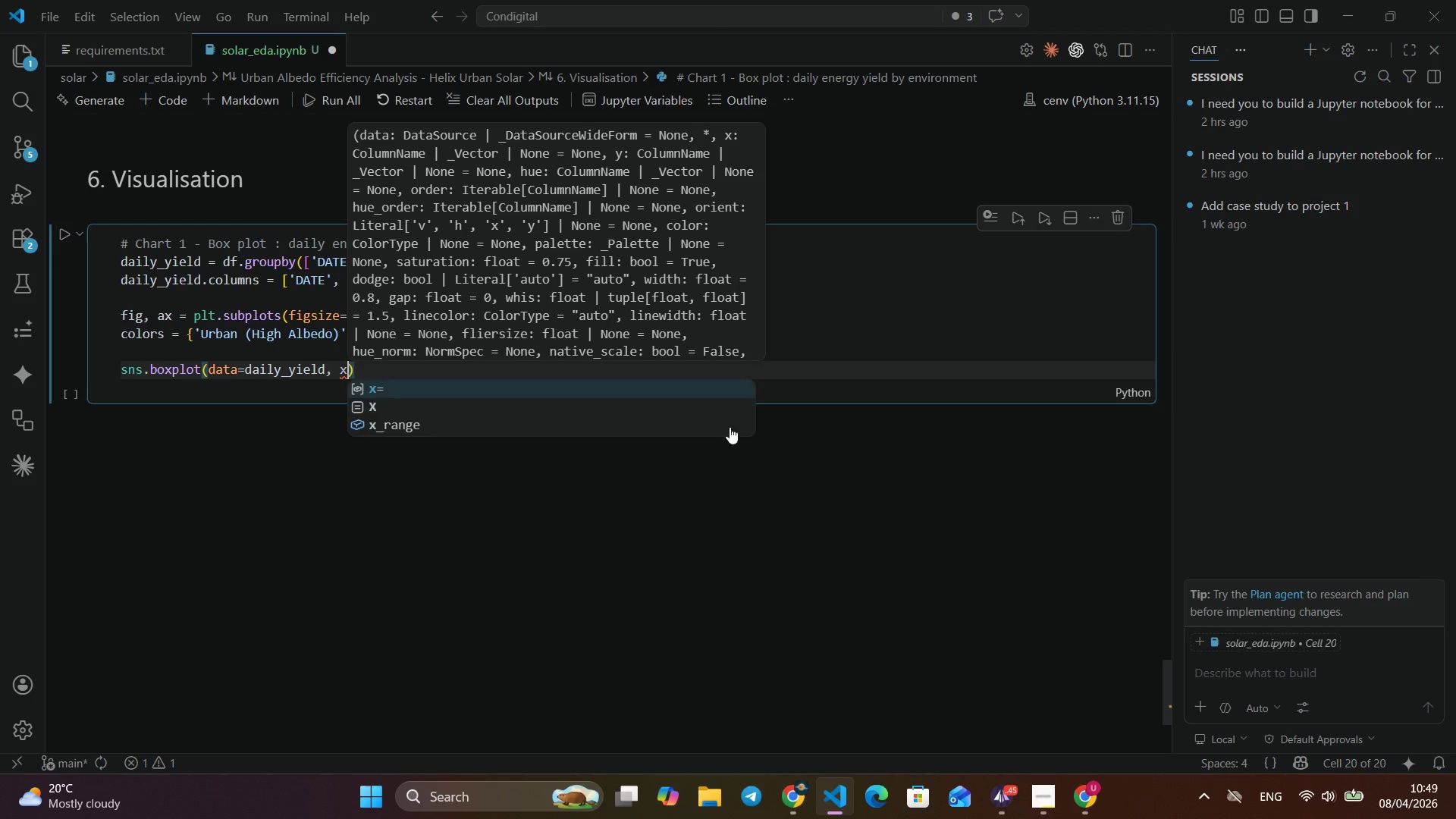 
key(Comma)
 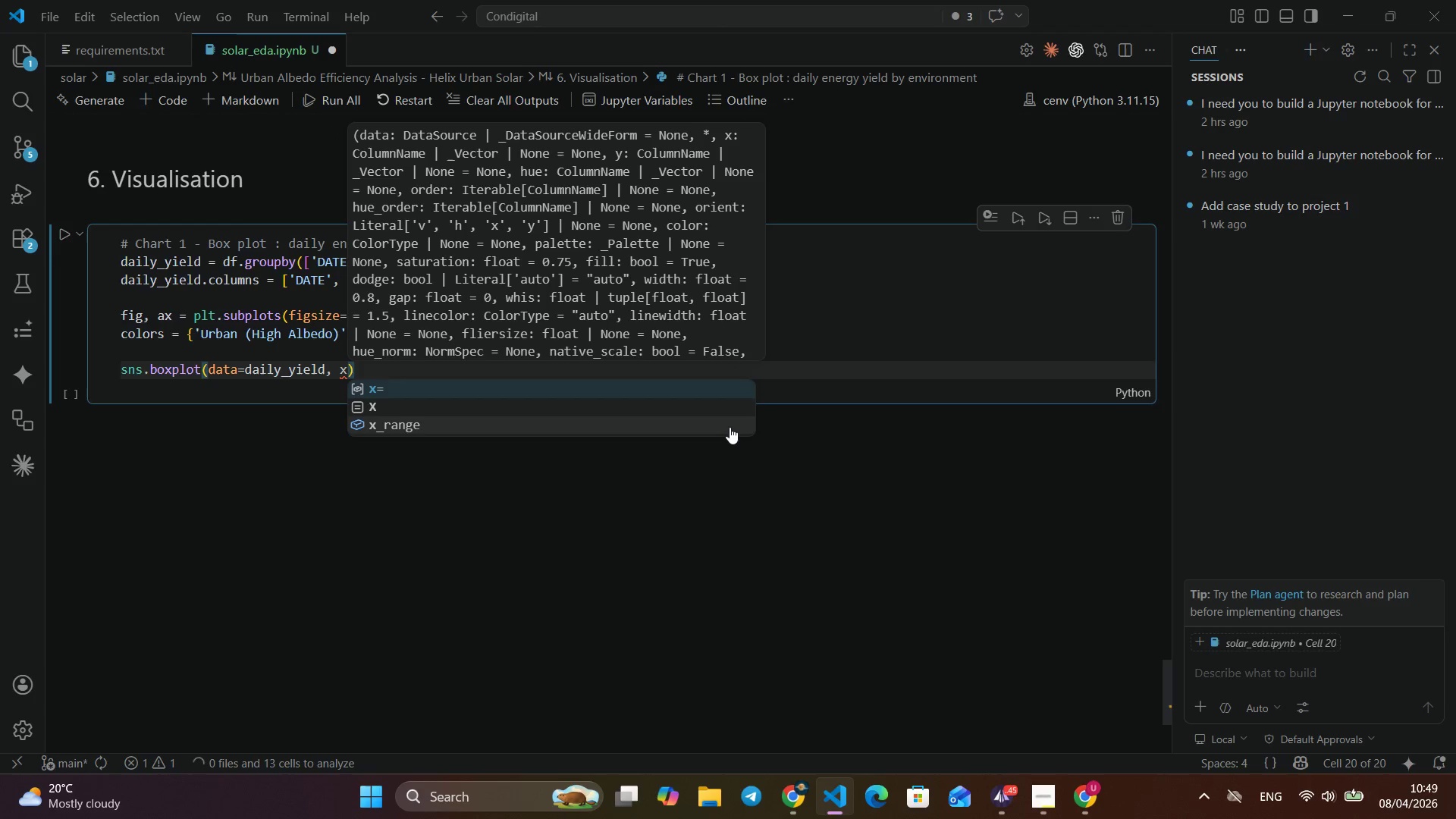 
key(Space)
 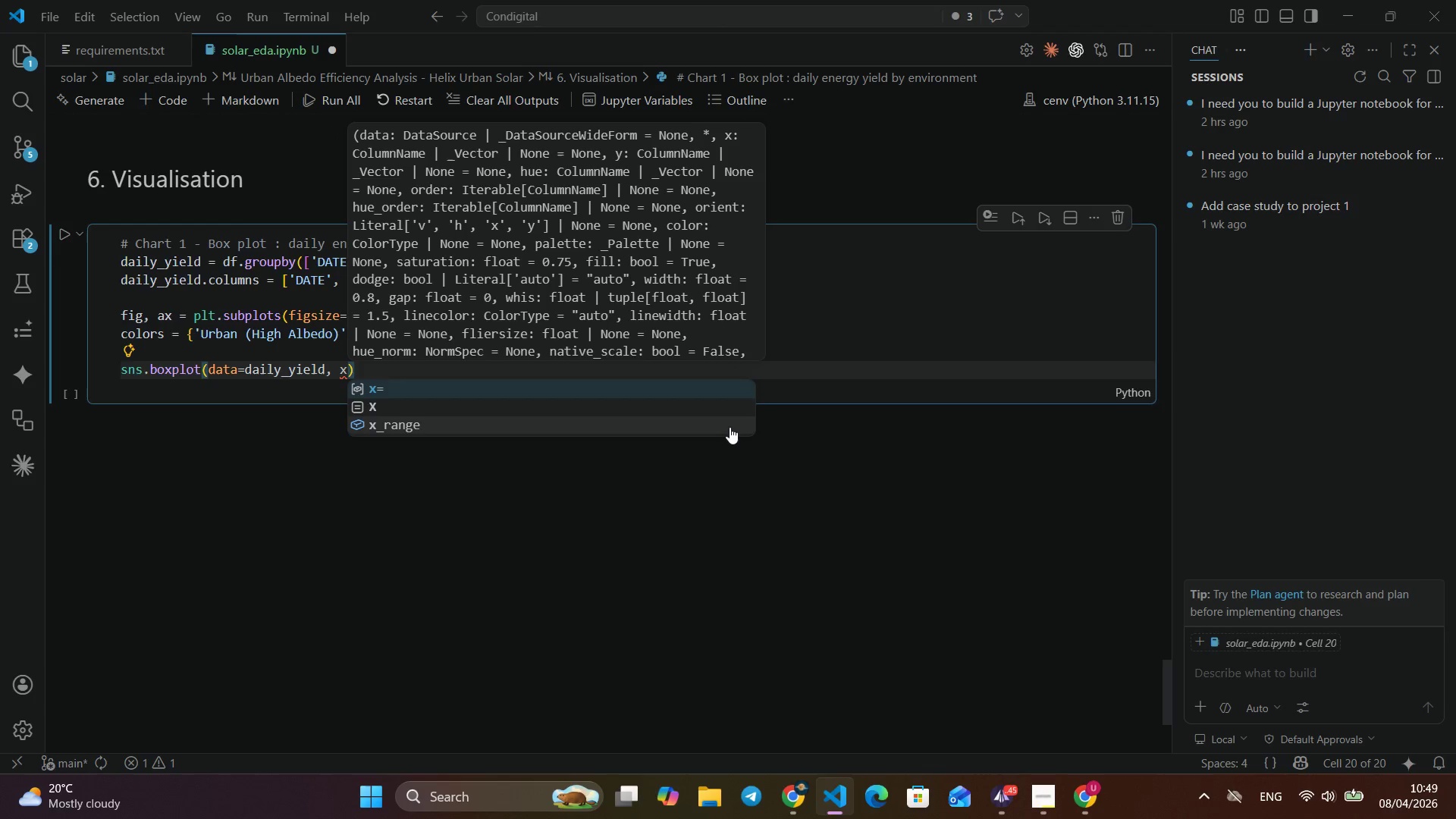 
key(X)
 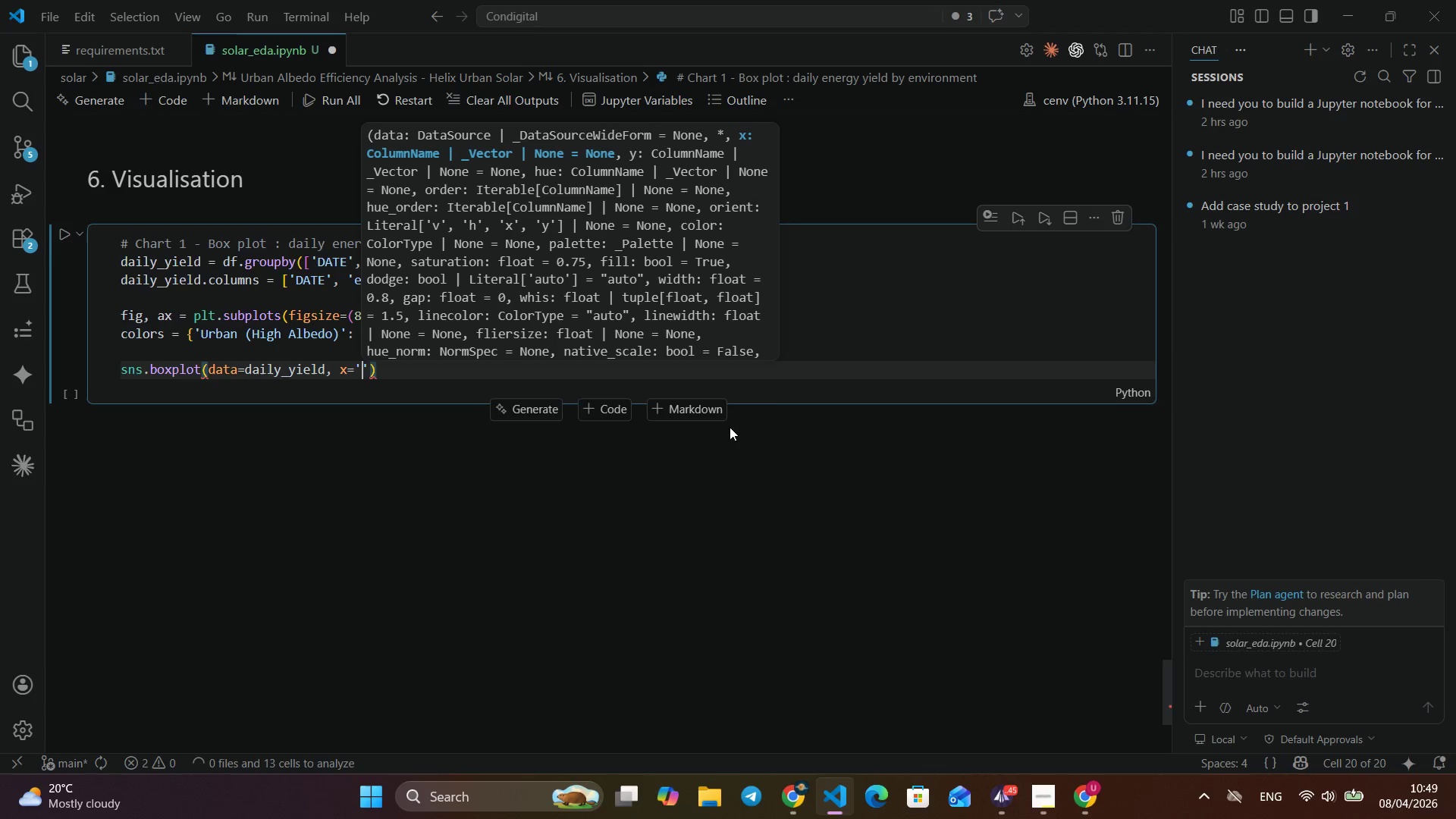 
key(Enter)
 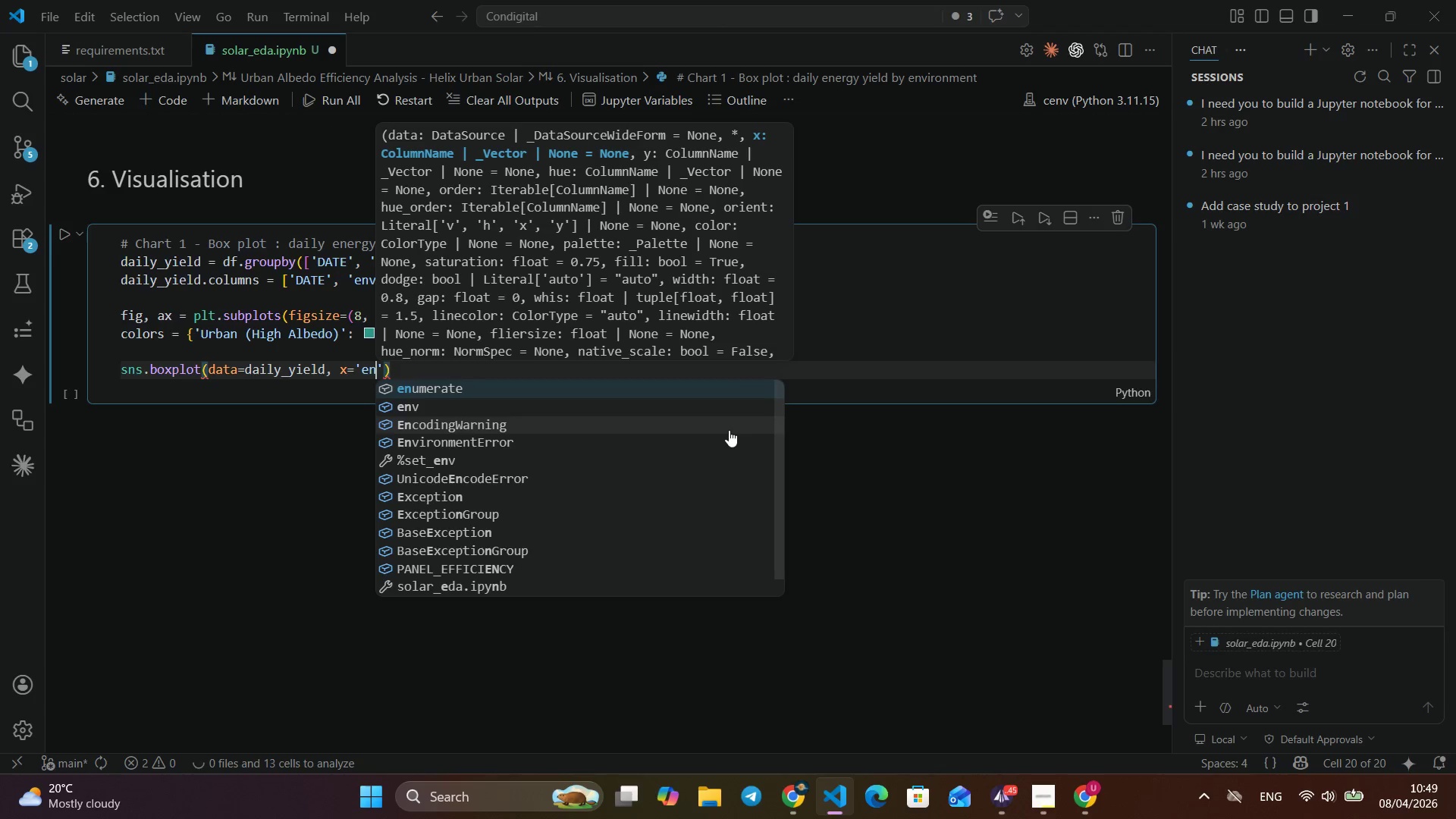 
type('environmetn)
key(Backspace)
key(Backspace)
type(nt)
 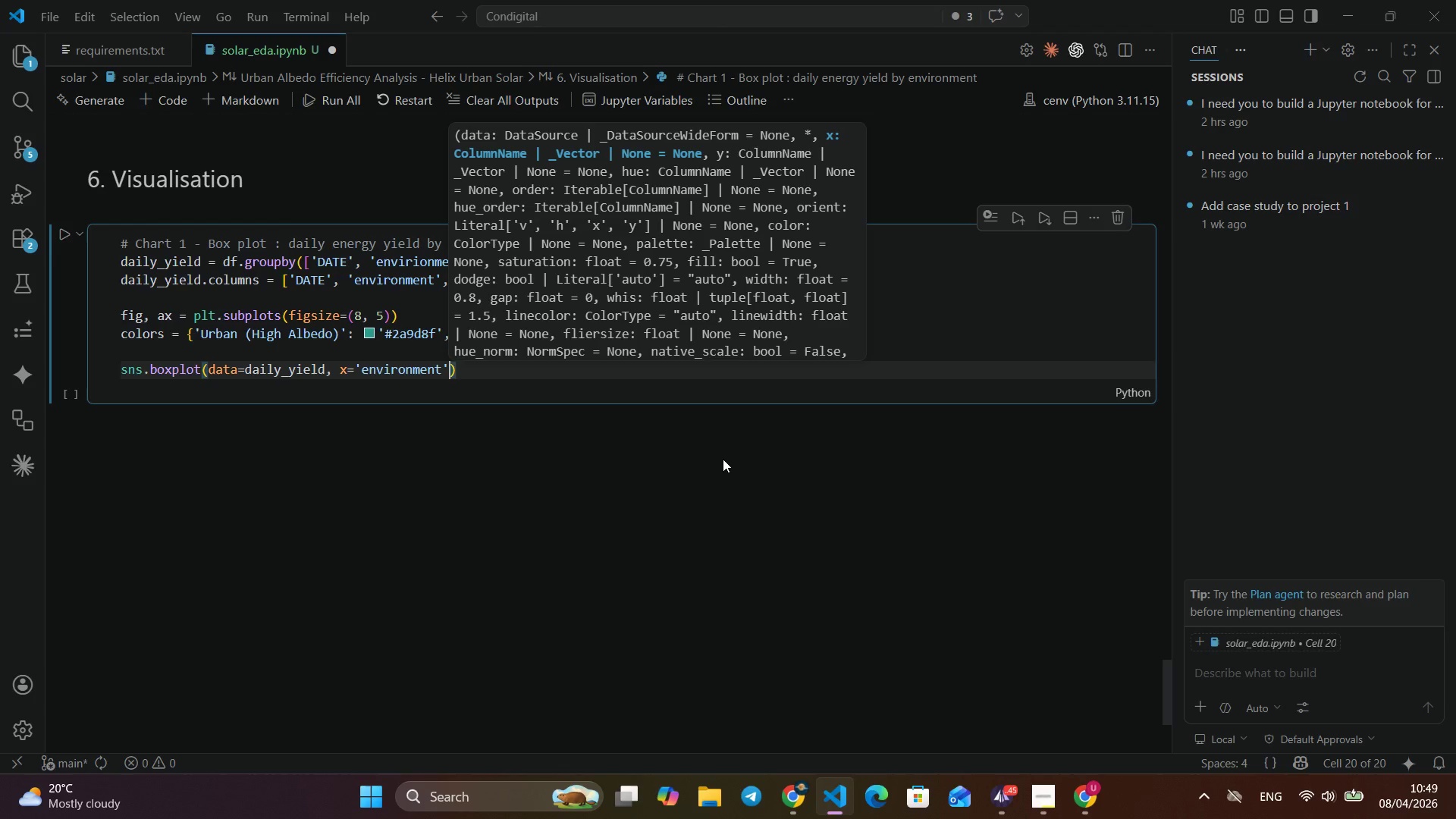 
key(ArrowRight)
 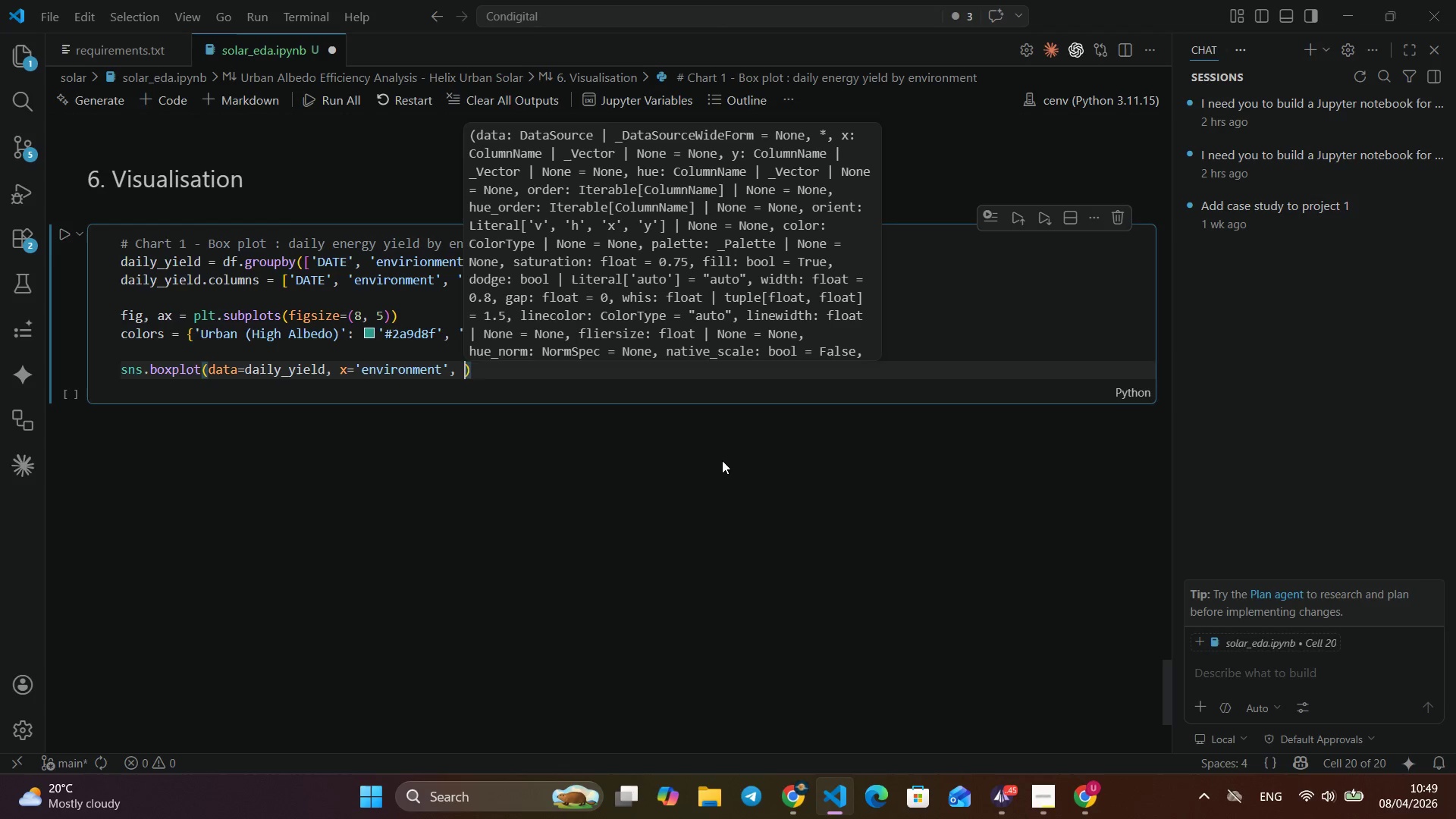 
key(Comma)
 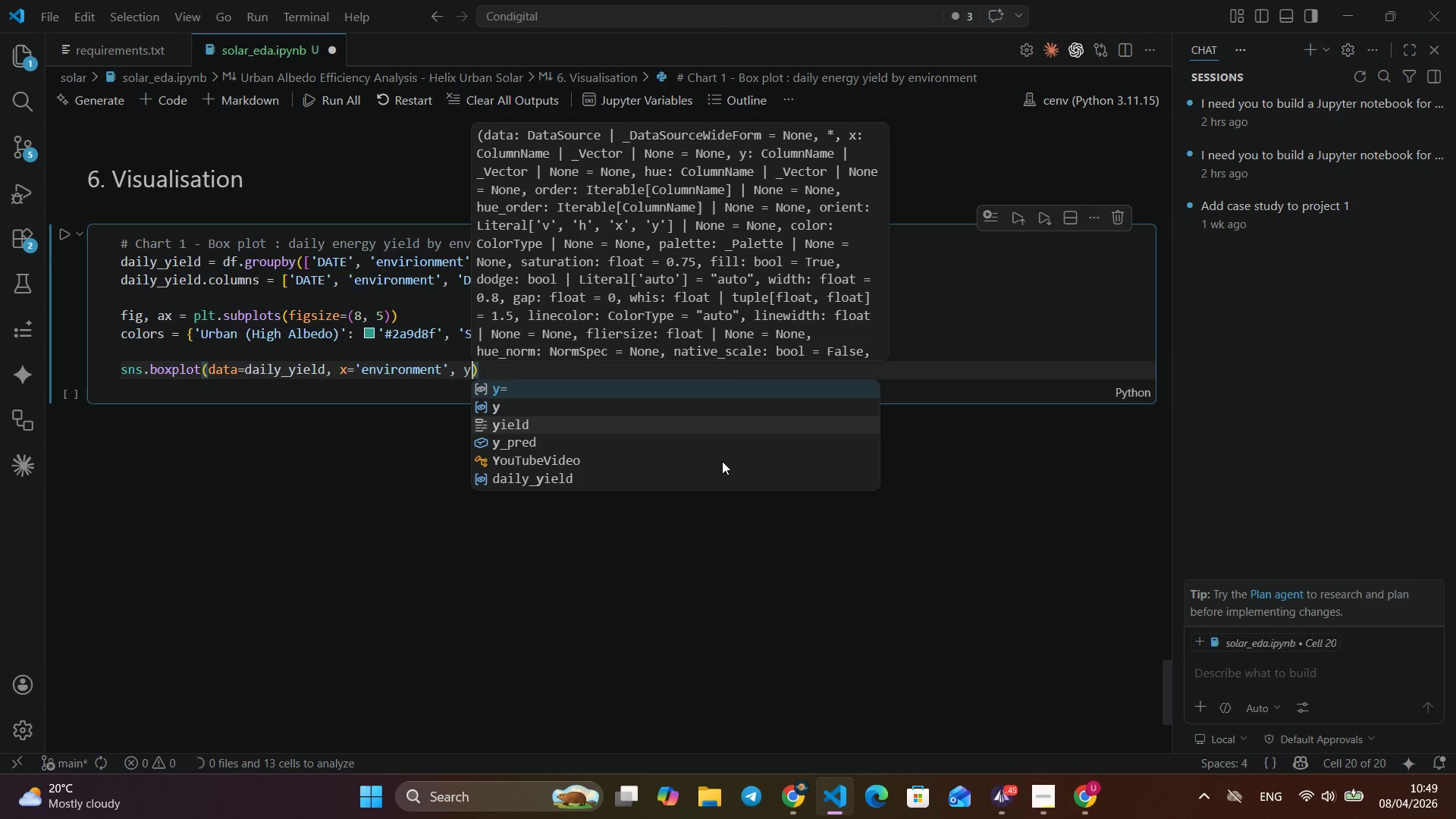 
key(Space)
 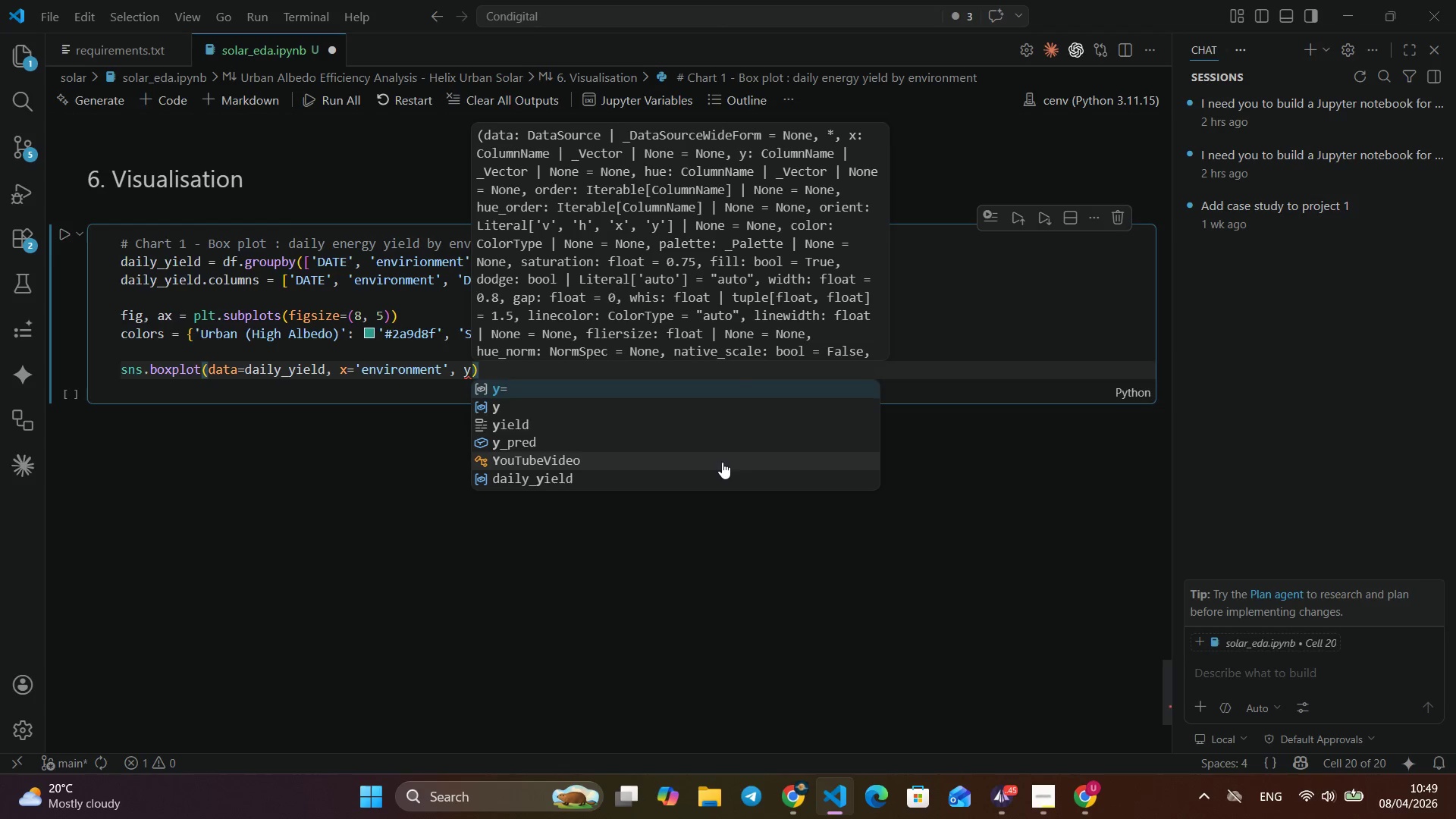 
key(Y)
 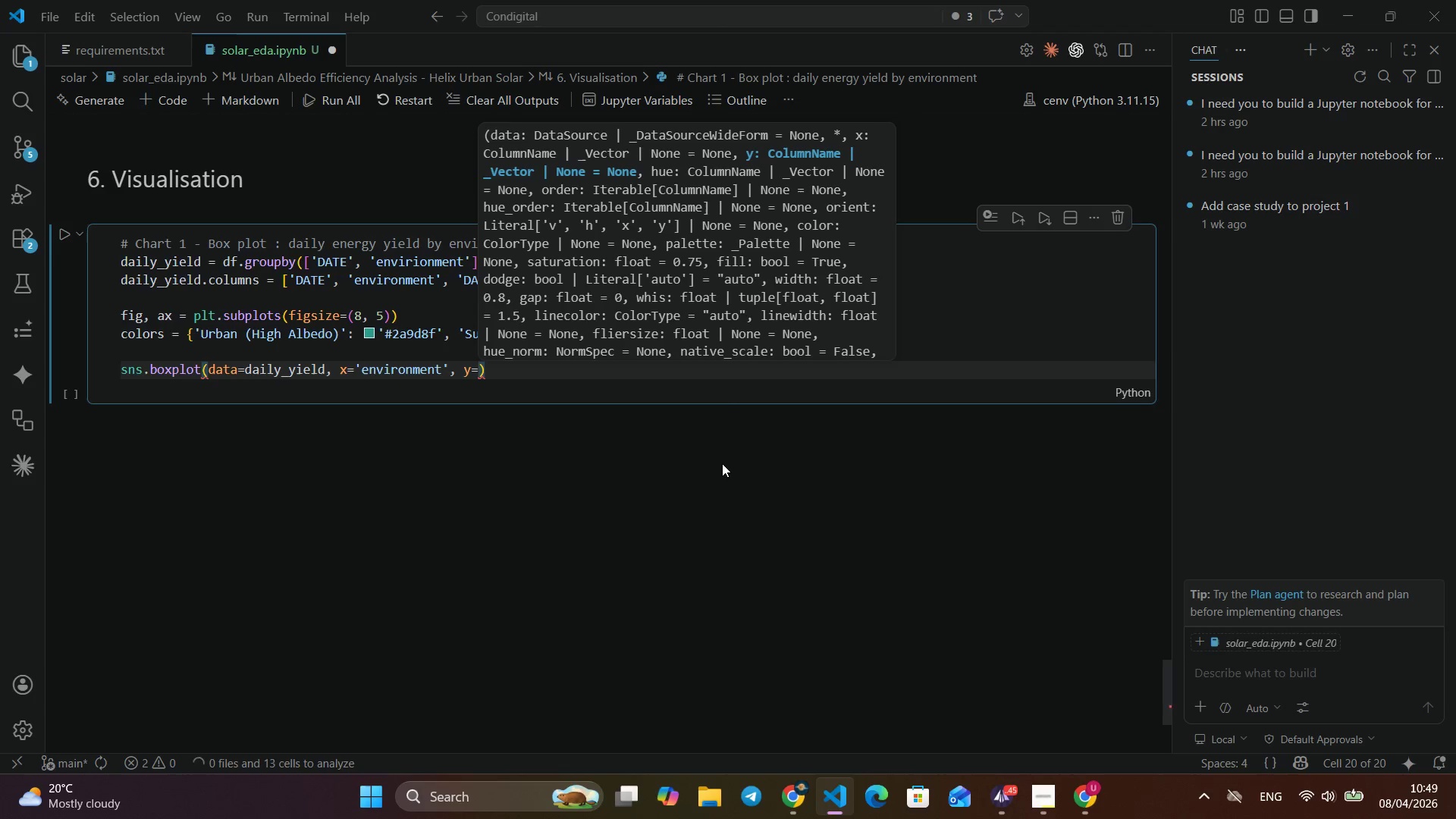 
key(Enter)
 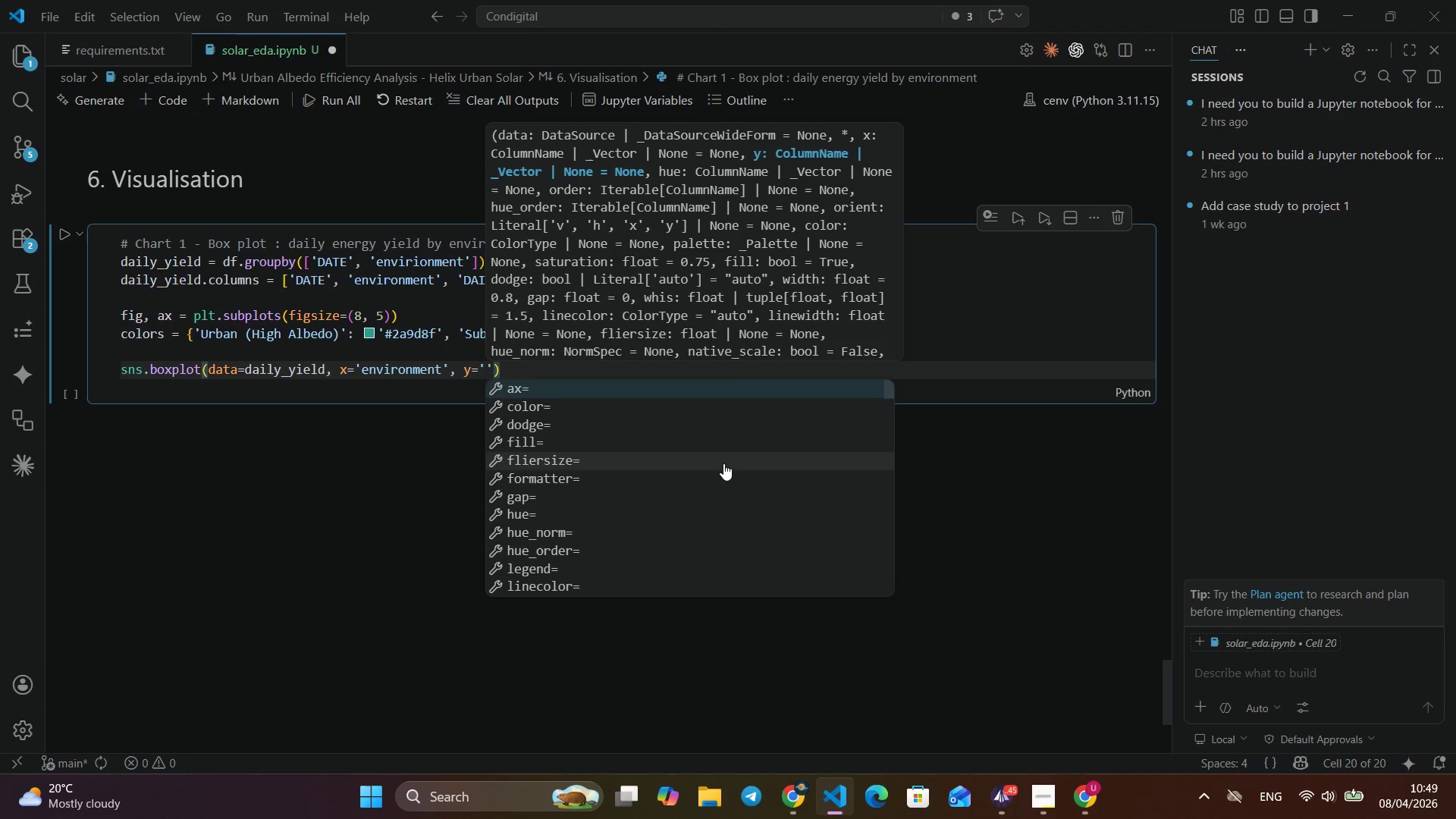 
type('daily_Ac)
key(Backspace)
key(Backspace)
type(ac-power)
key(Backspace)
key(Backspace)
key(Backspace)
key(Backspace)
key(Backspace)
key(Backspace)
type(_power)
 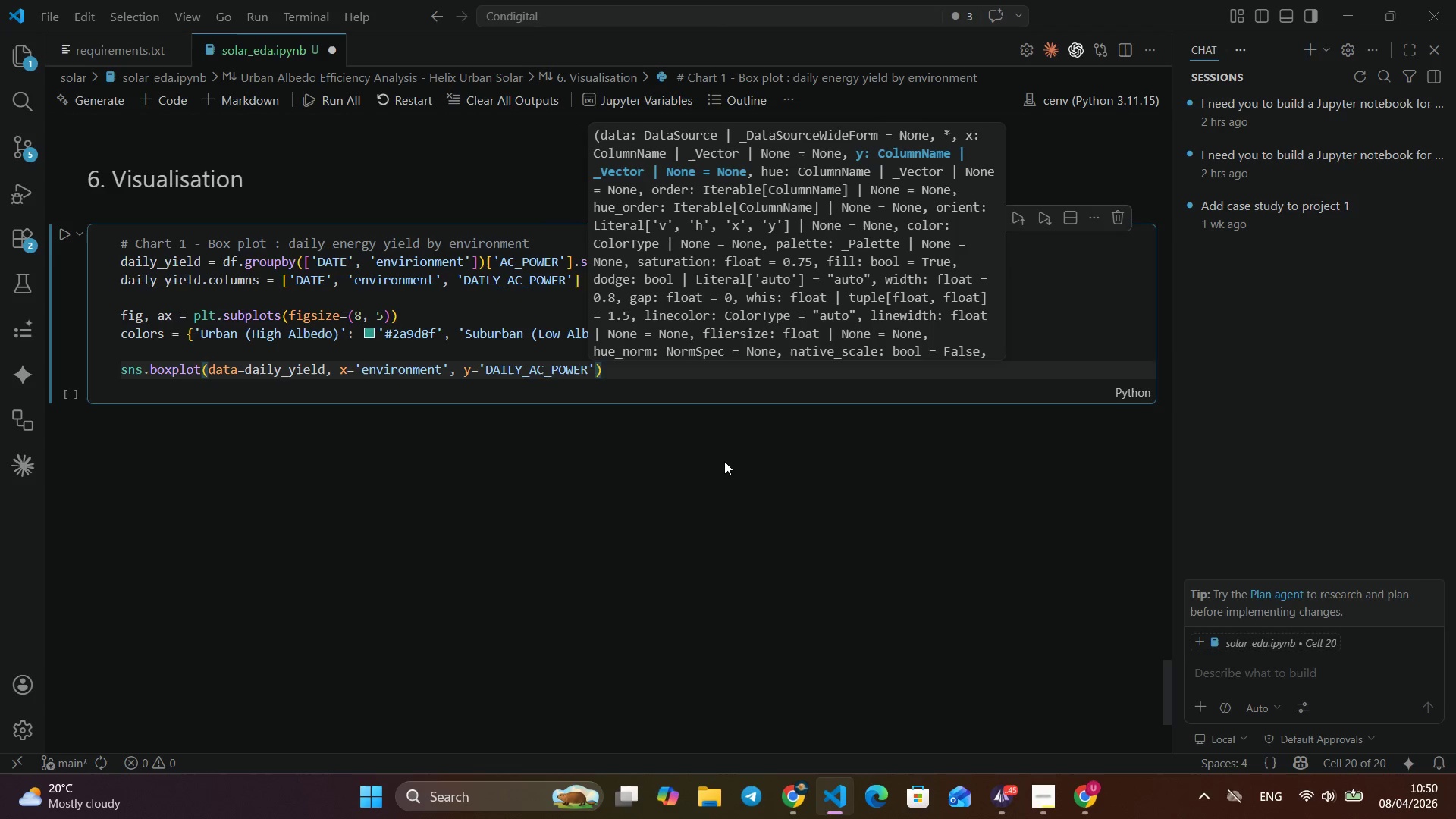 
key(ArrowRight)
 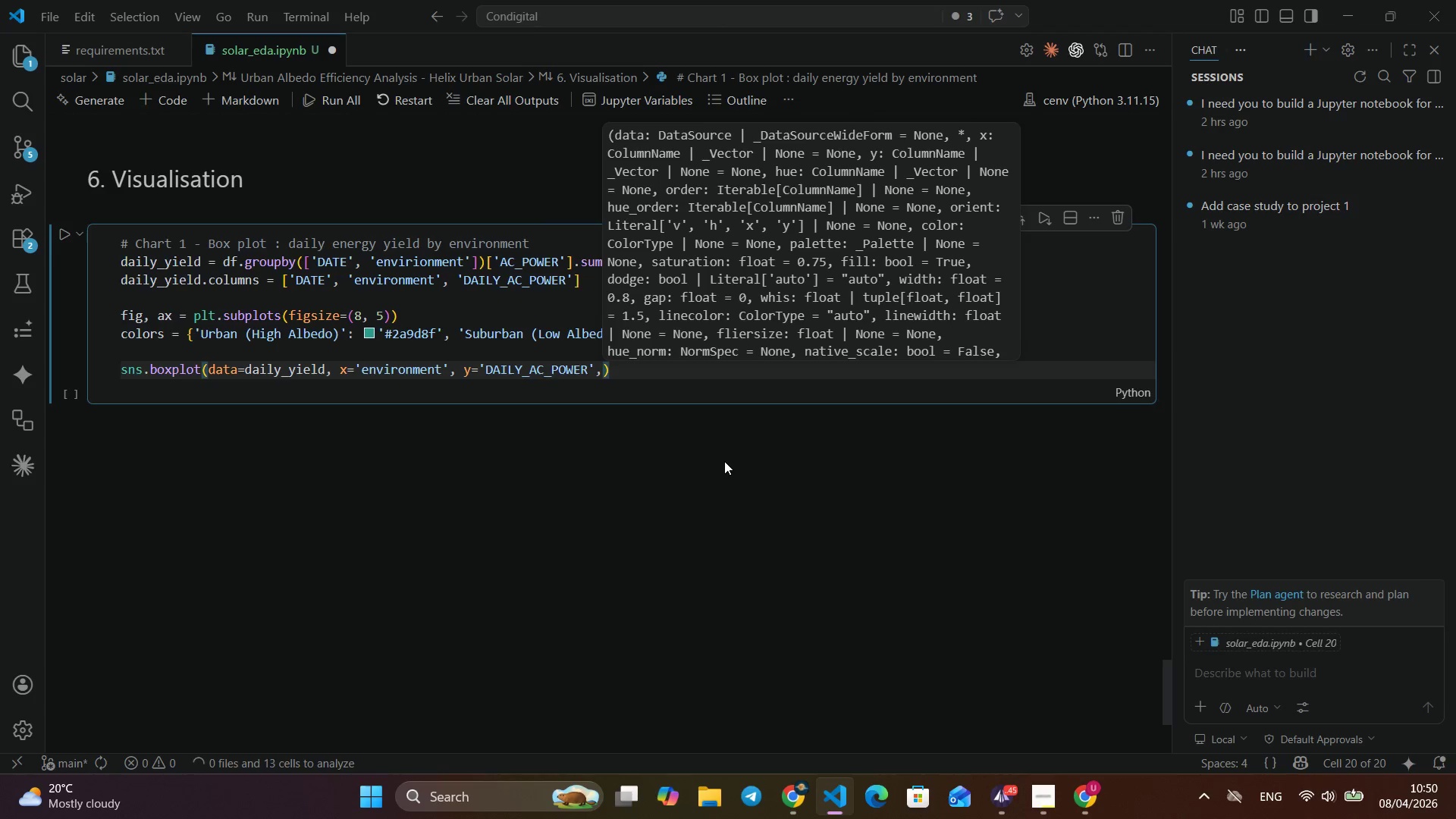 
key(Comma)
 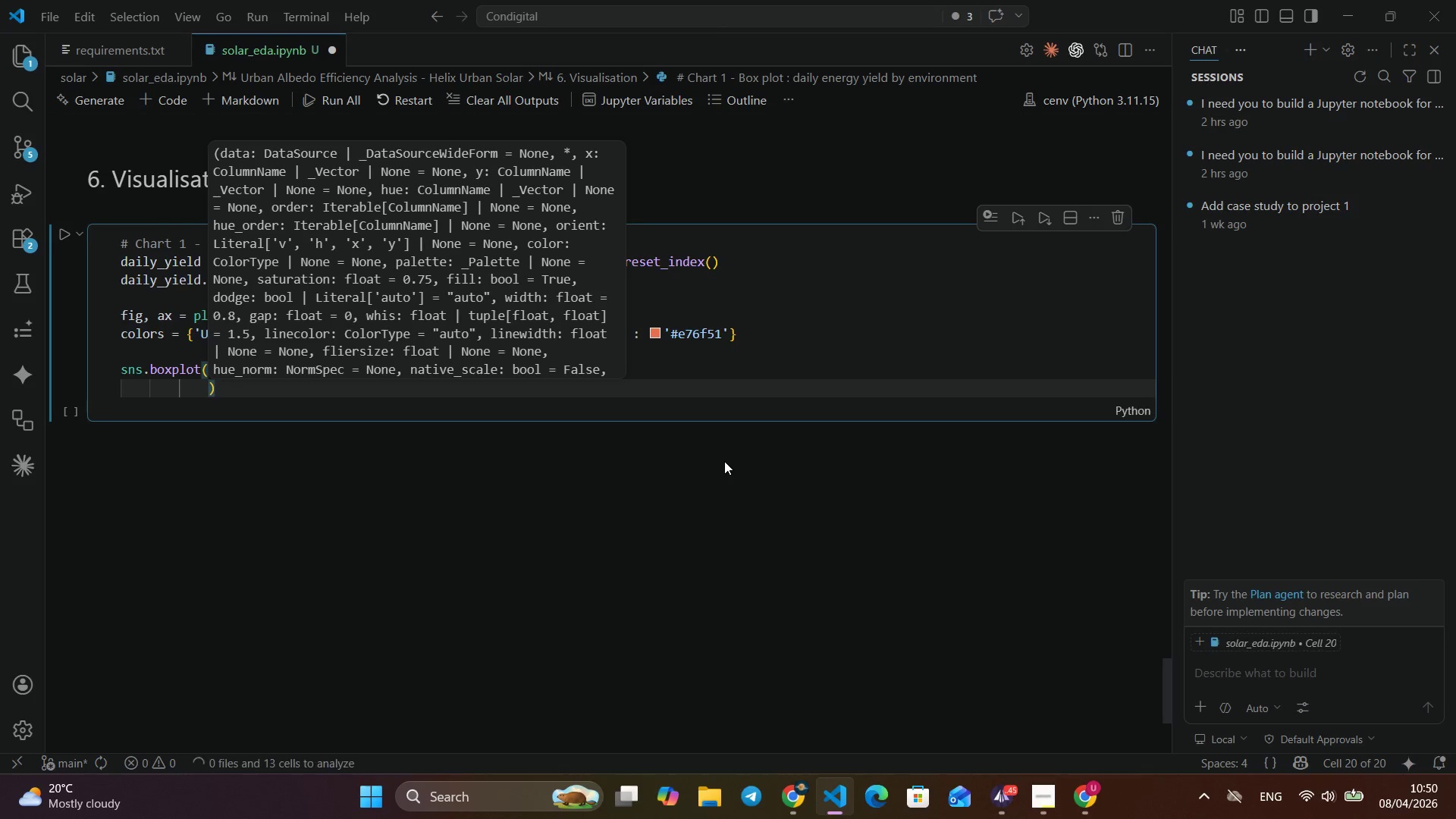 
key(Enter)
 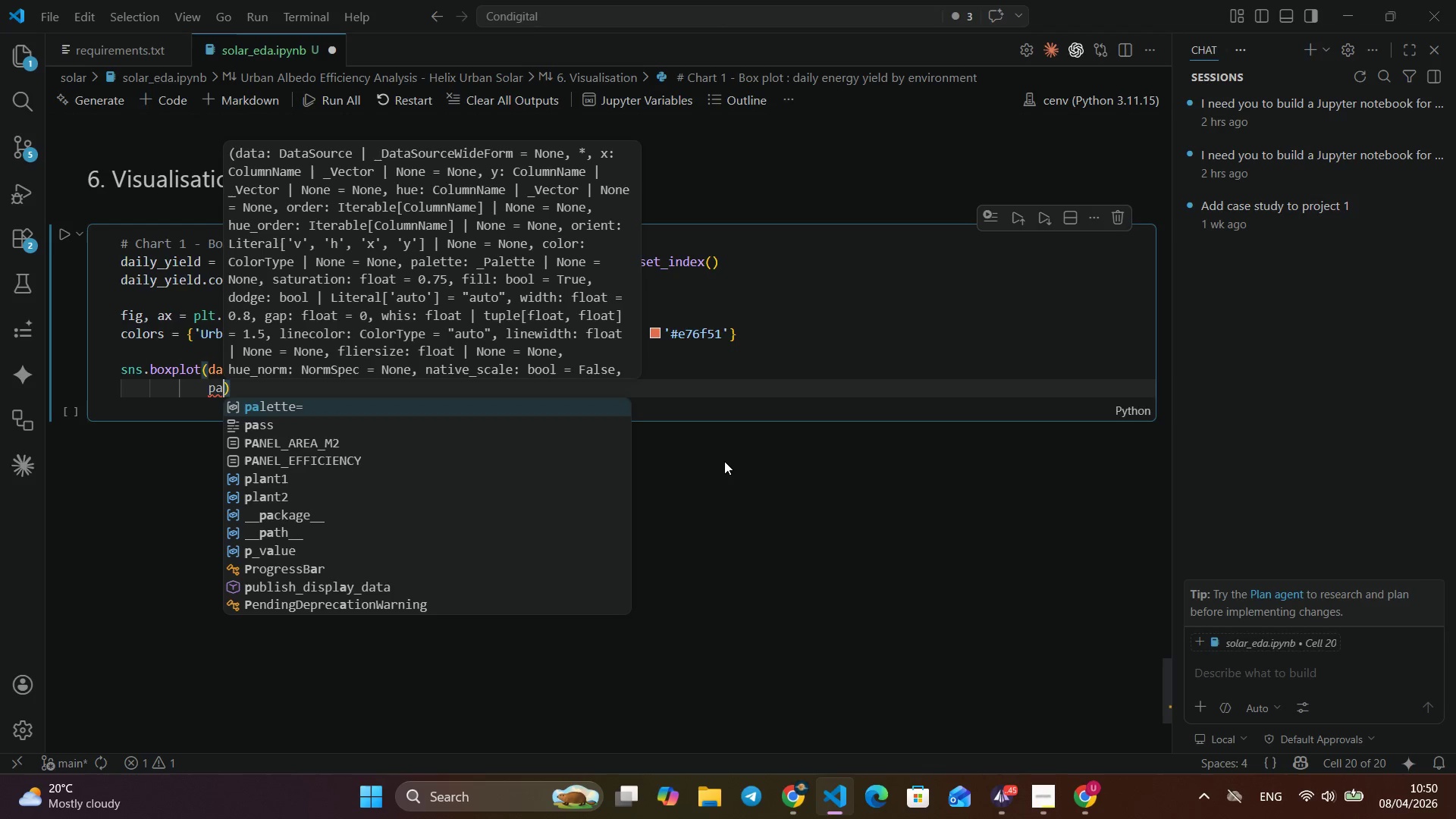 
type(PA)
 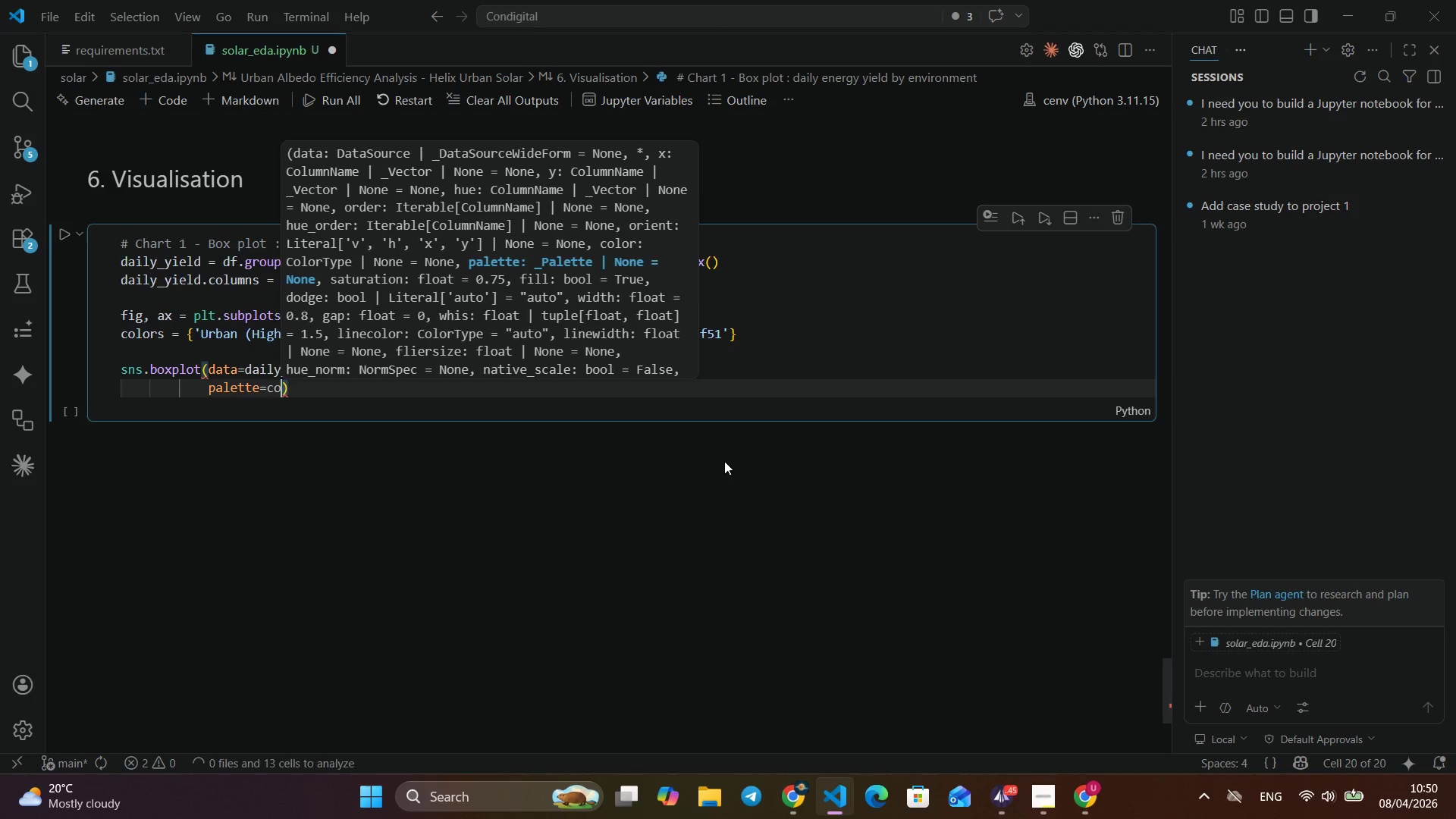 
key(Enter)
 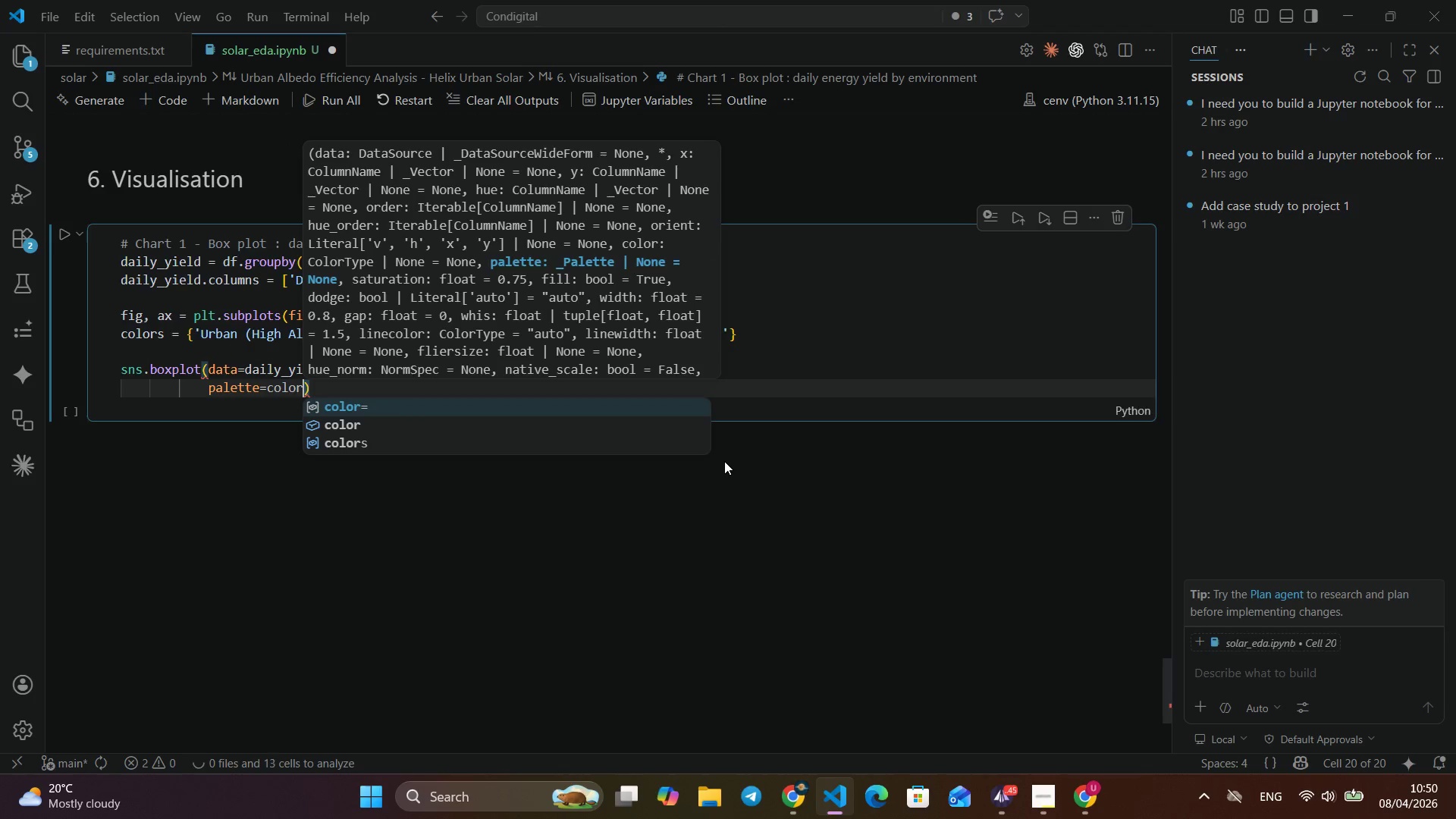 
type(COLOR)
 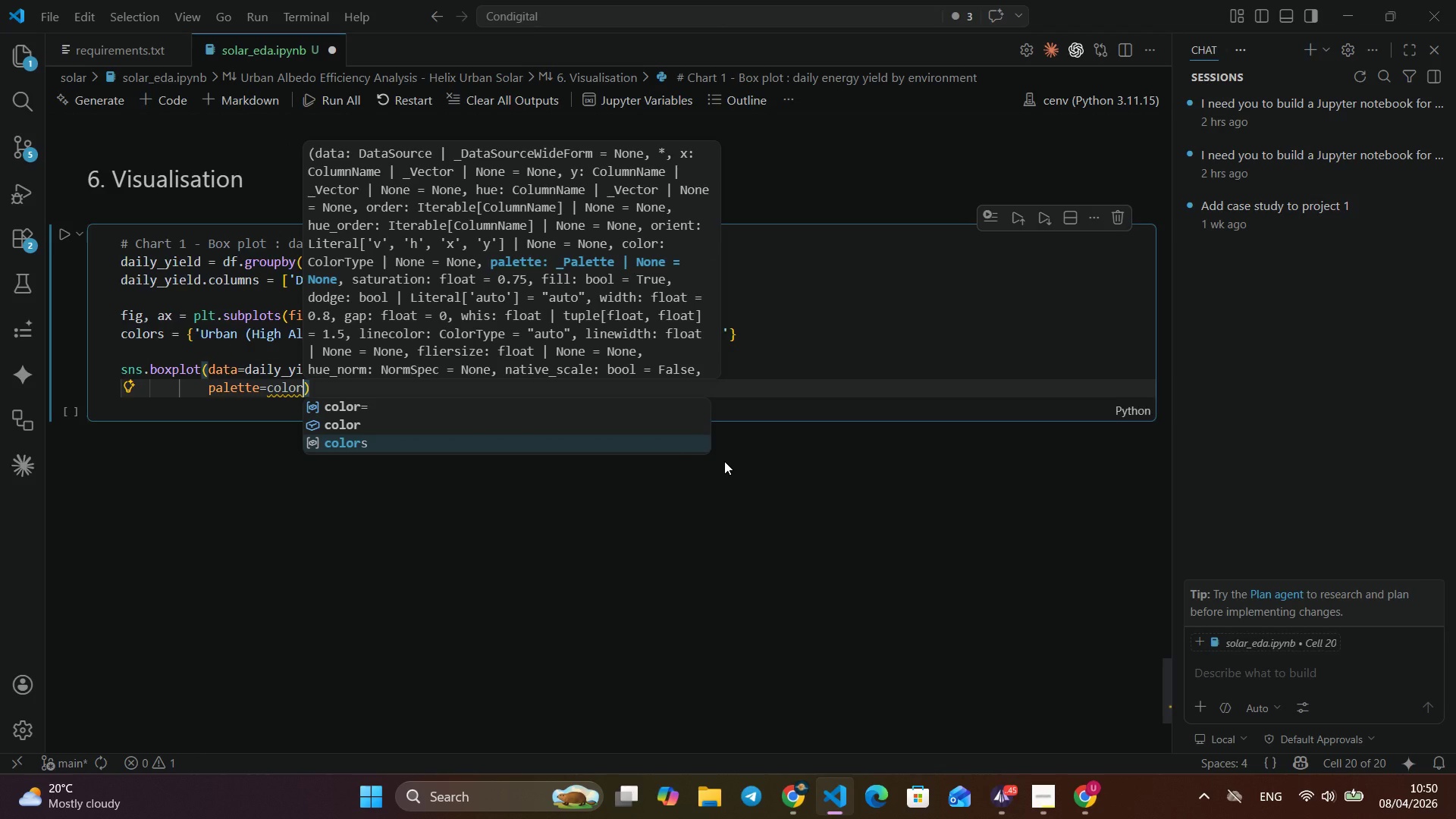 
key(ArrowDown)
 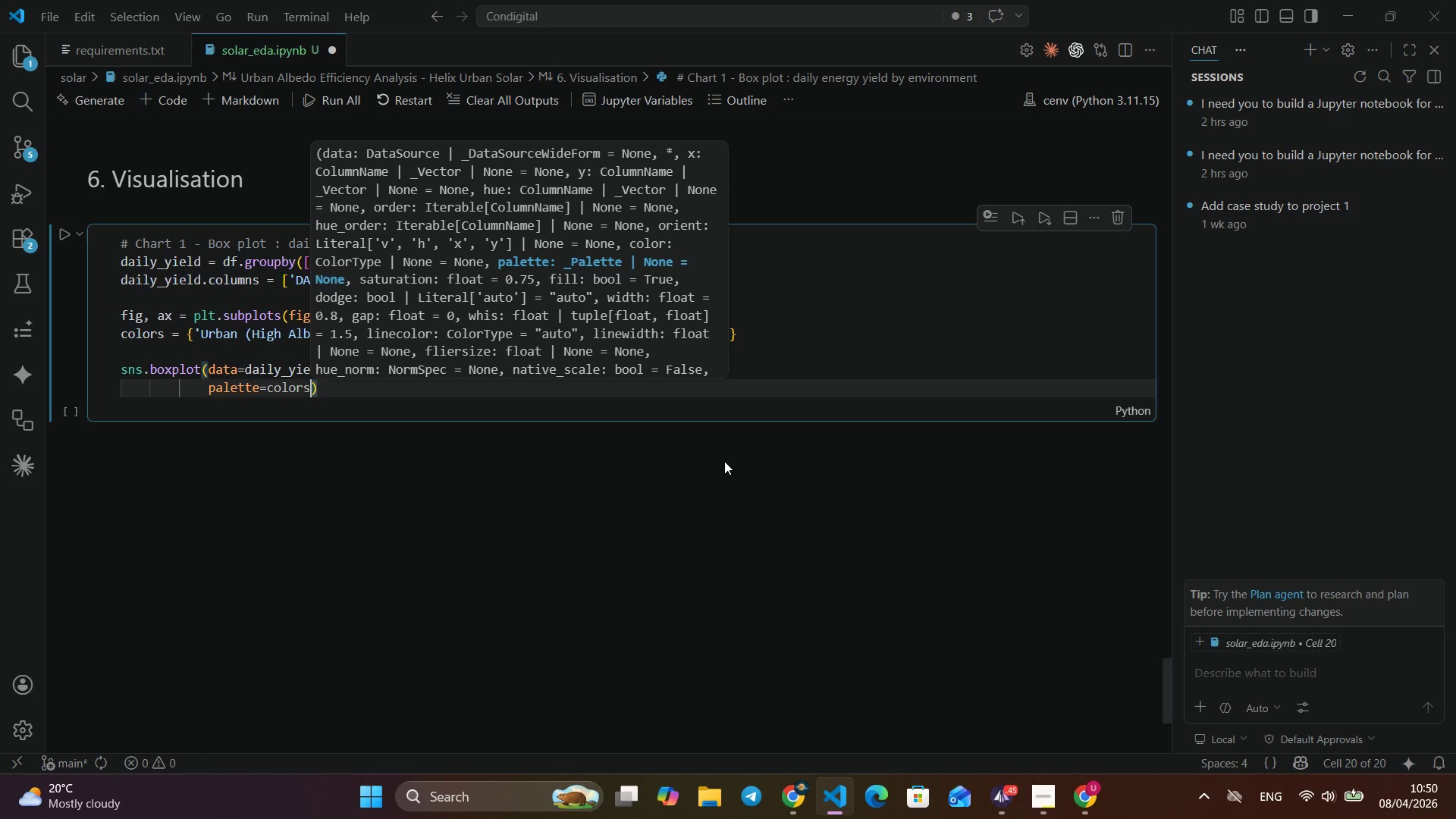 
key(ArrowDown)
 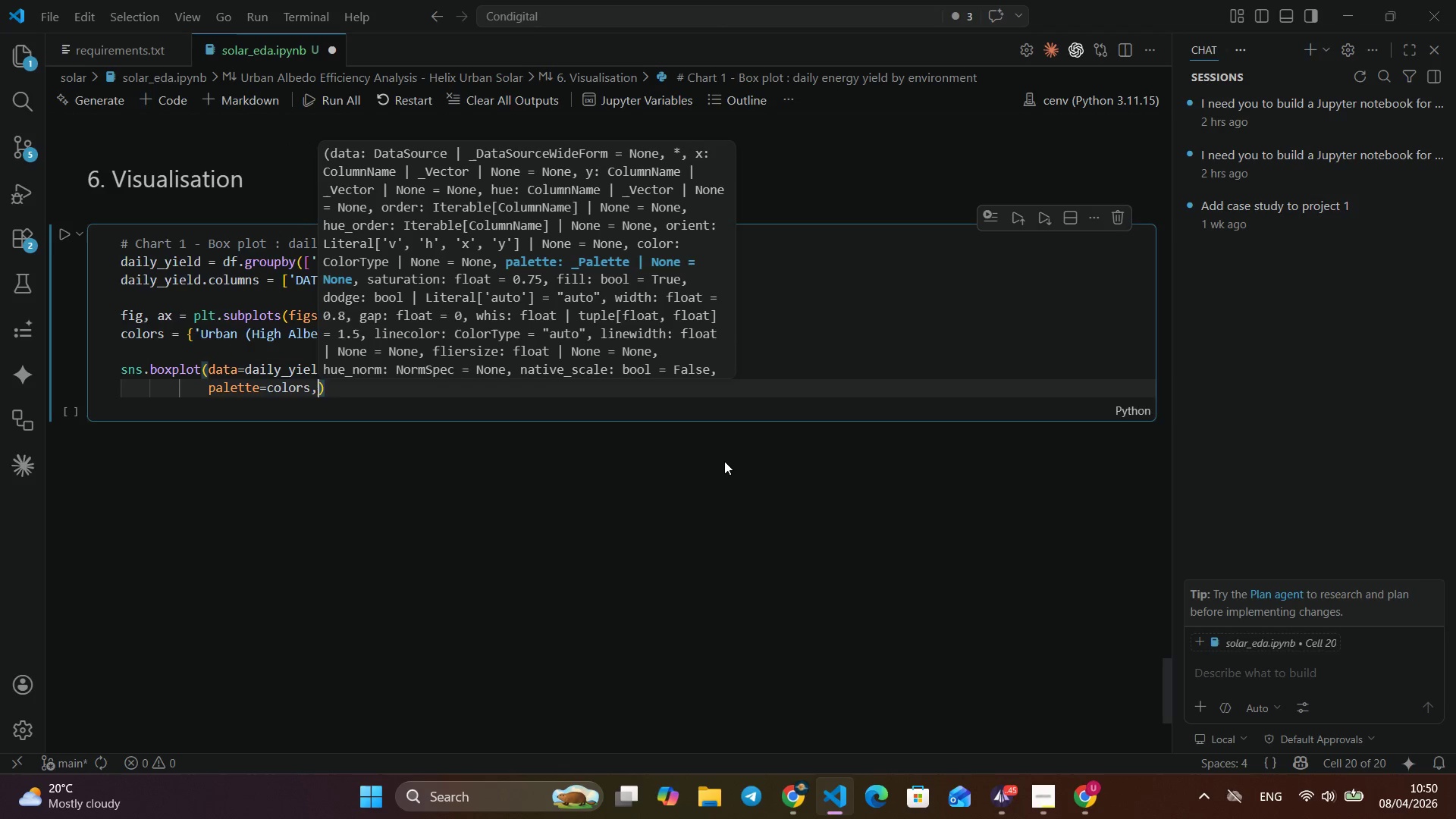 
key(Enter)
 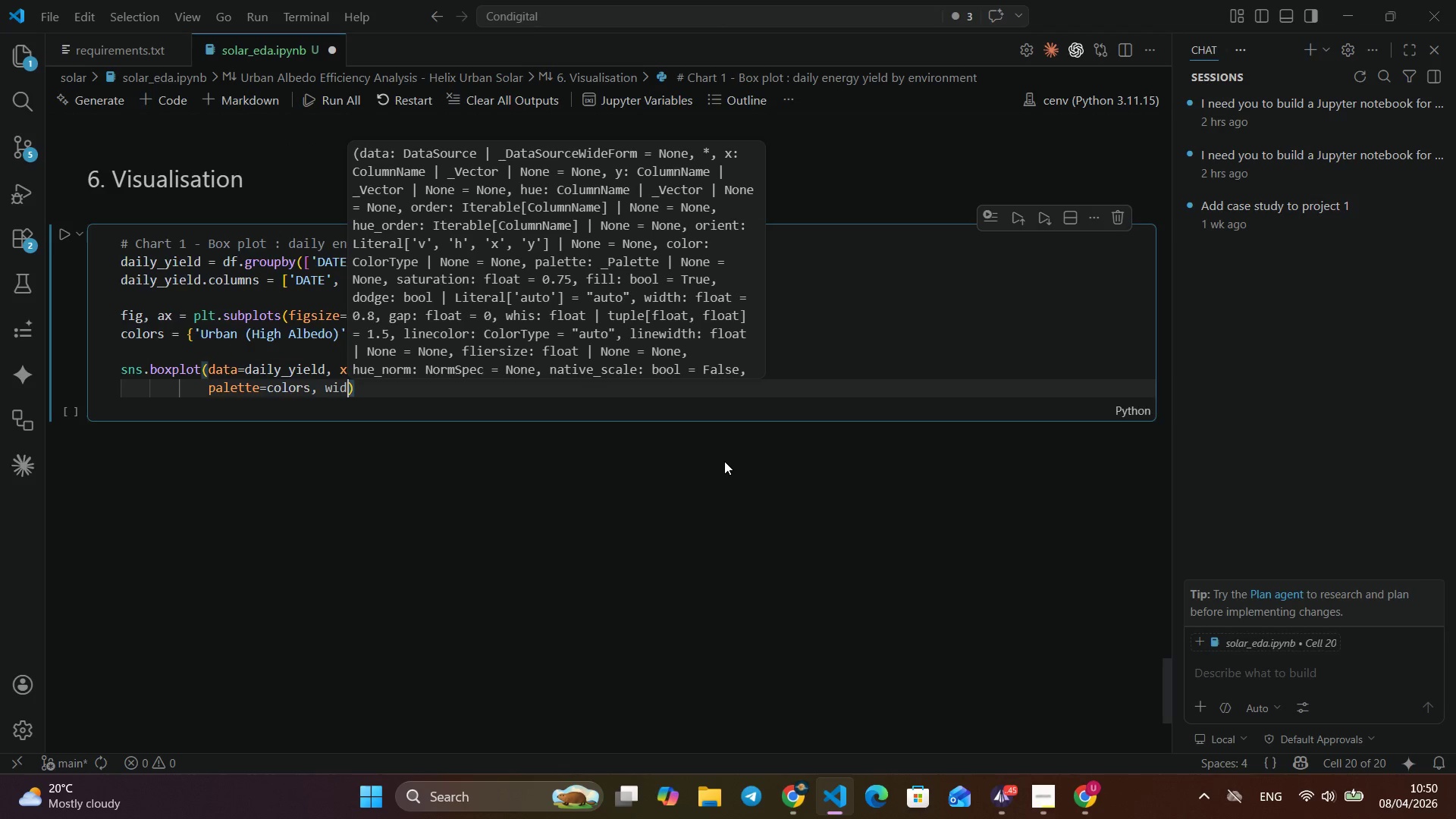 
type(, WIDTH)
 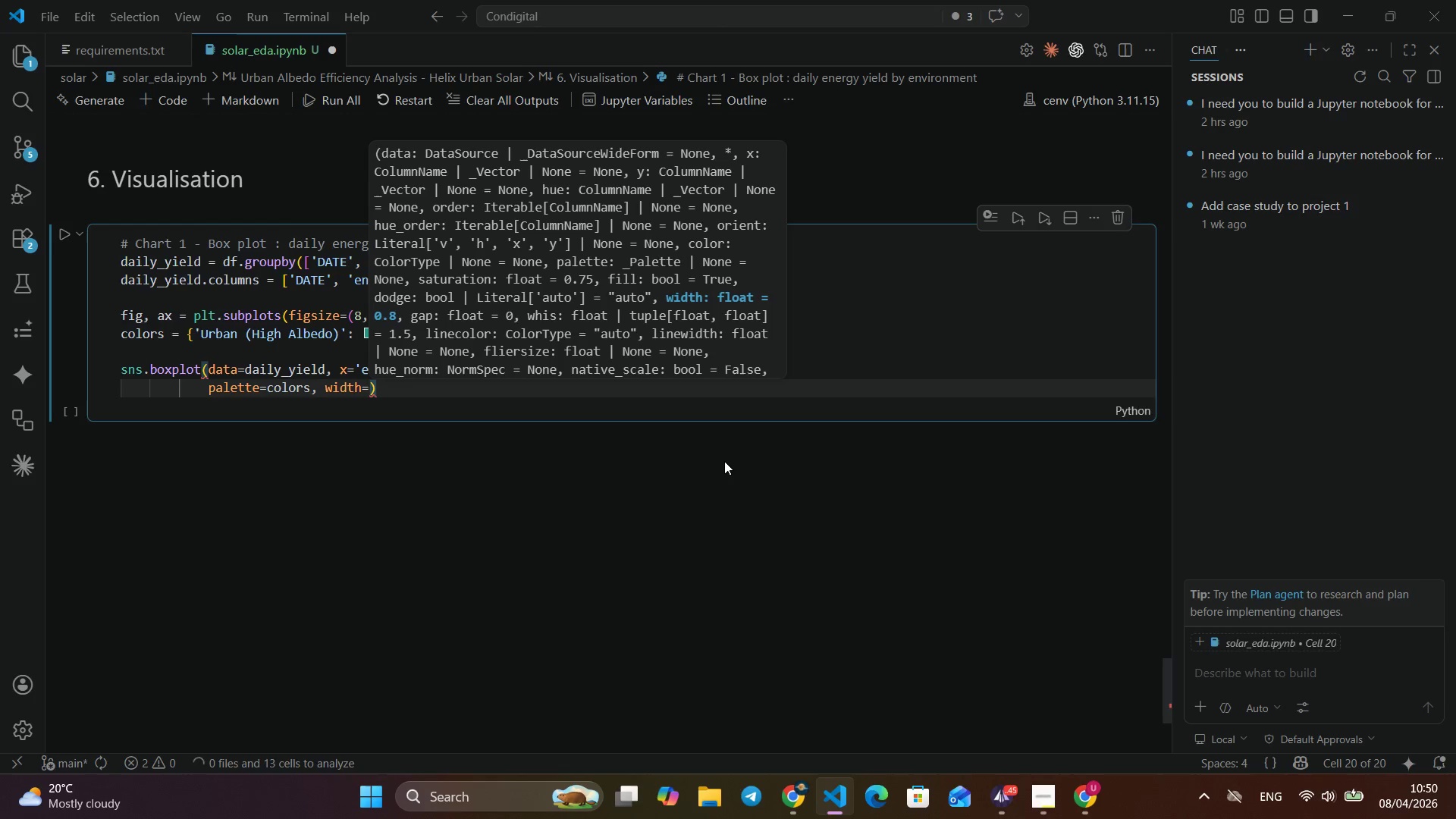 
key(Enter)
 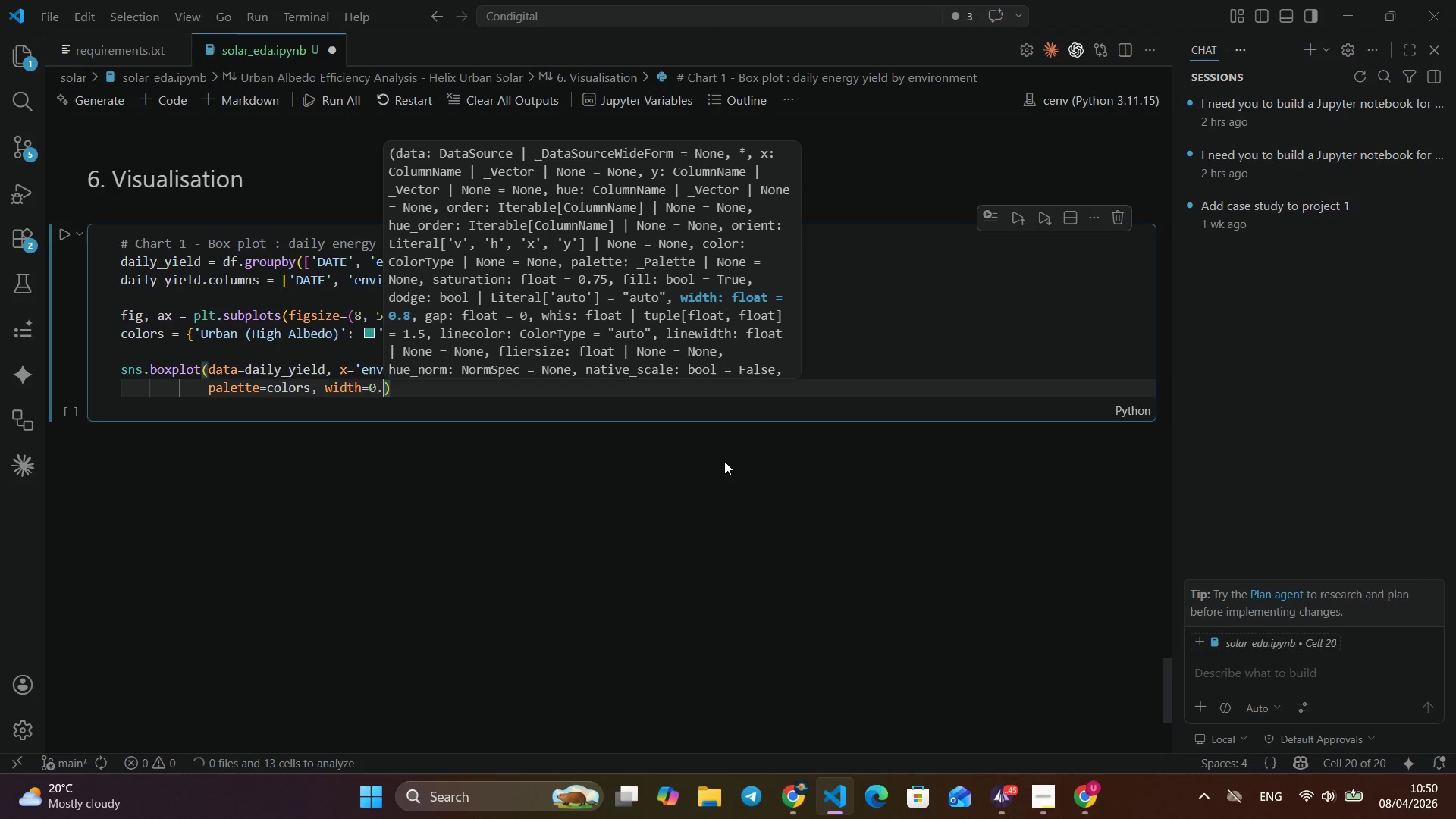 
type(0.5, AZ)
key(Backspace)
type(X)
 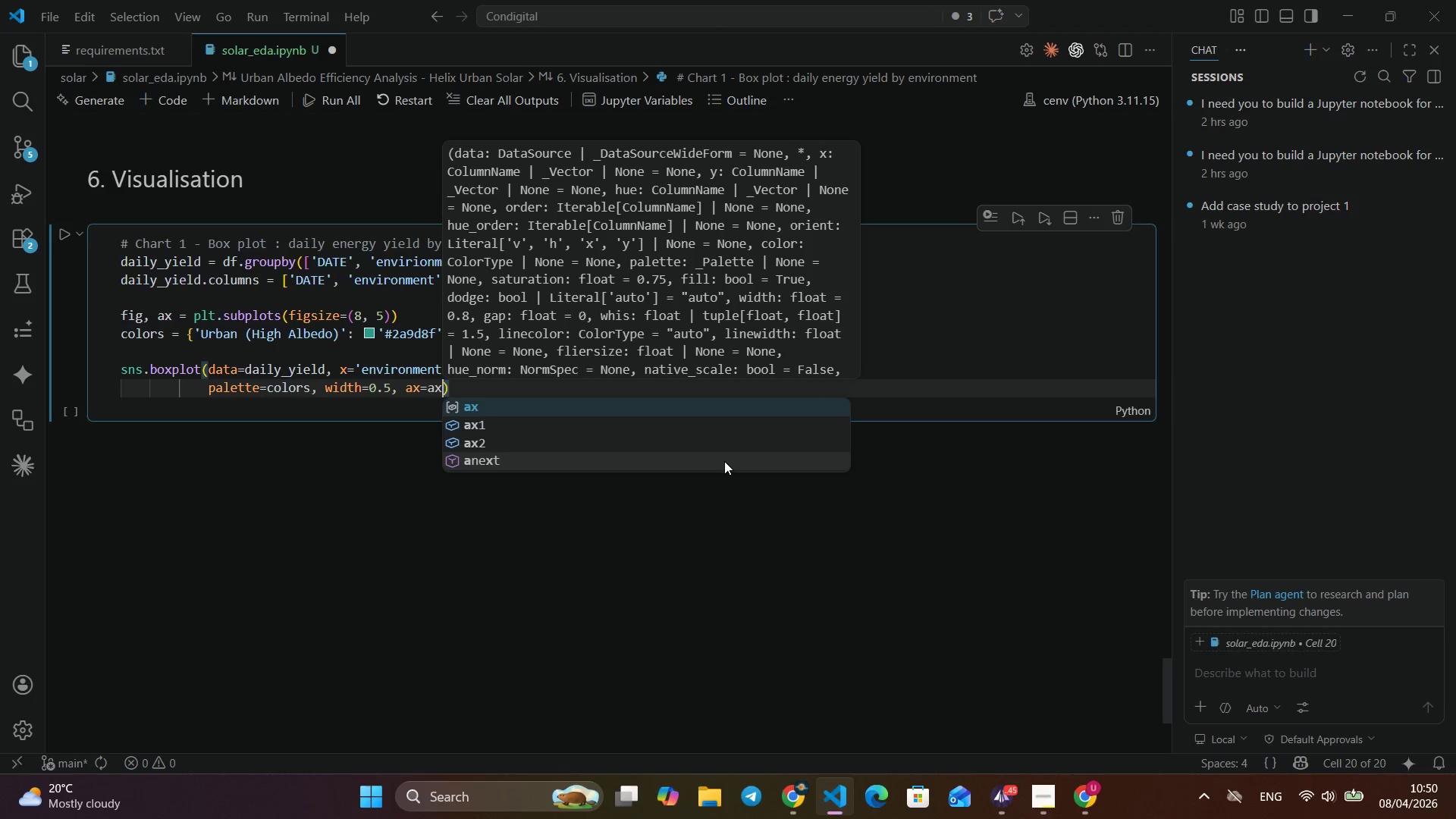 
key(Enter)
 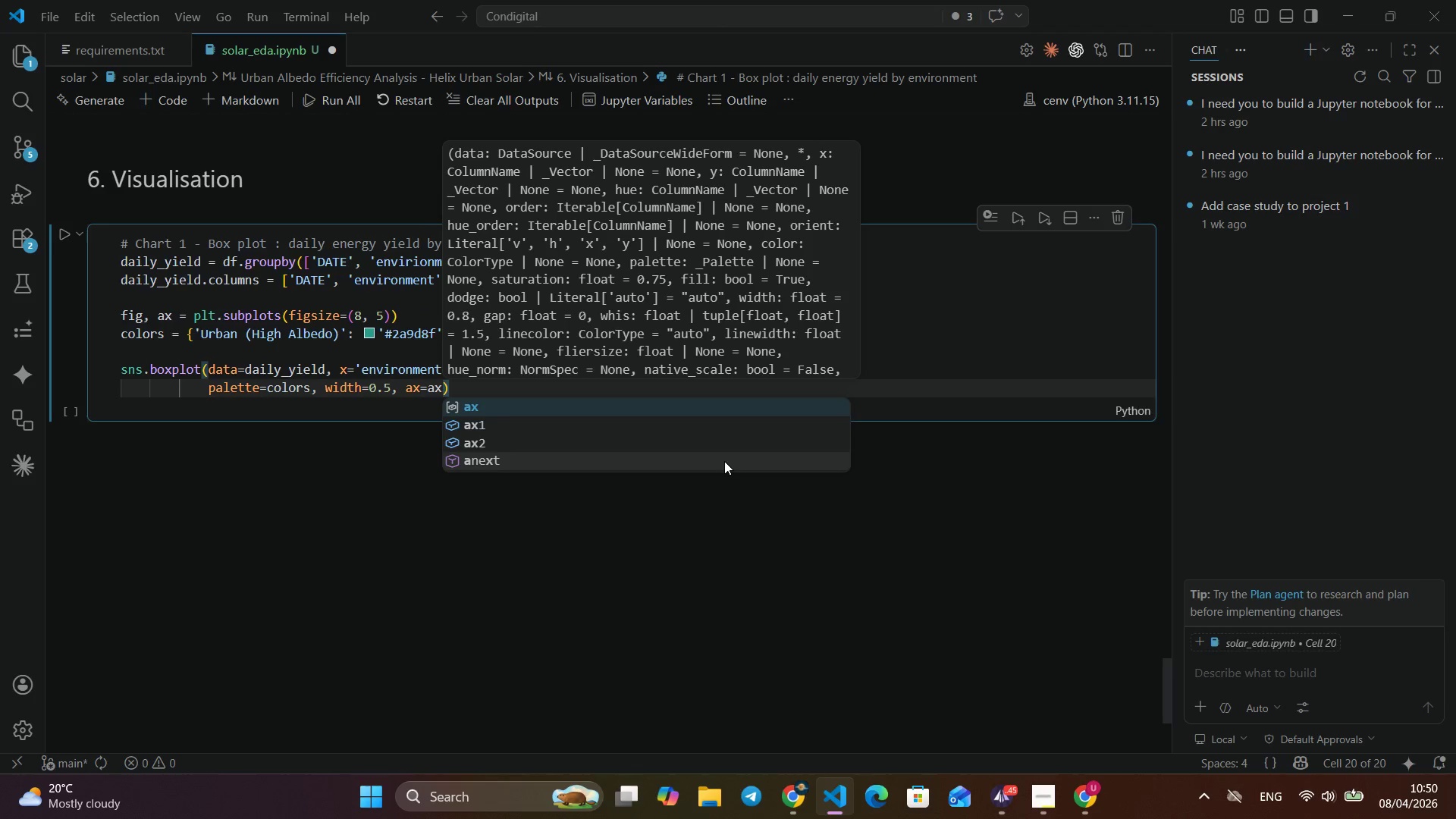 
type(AX)
 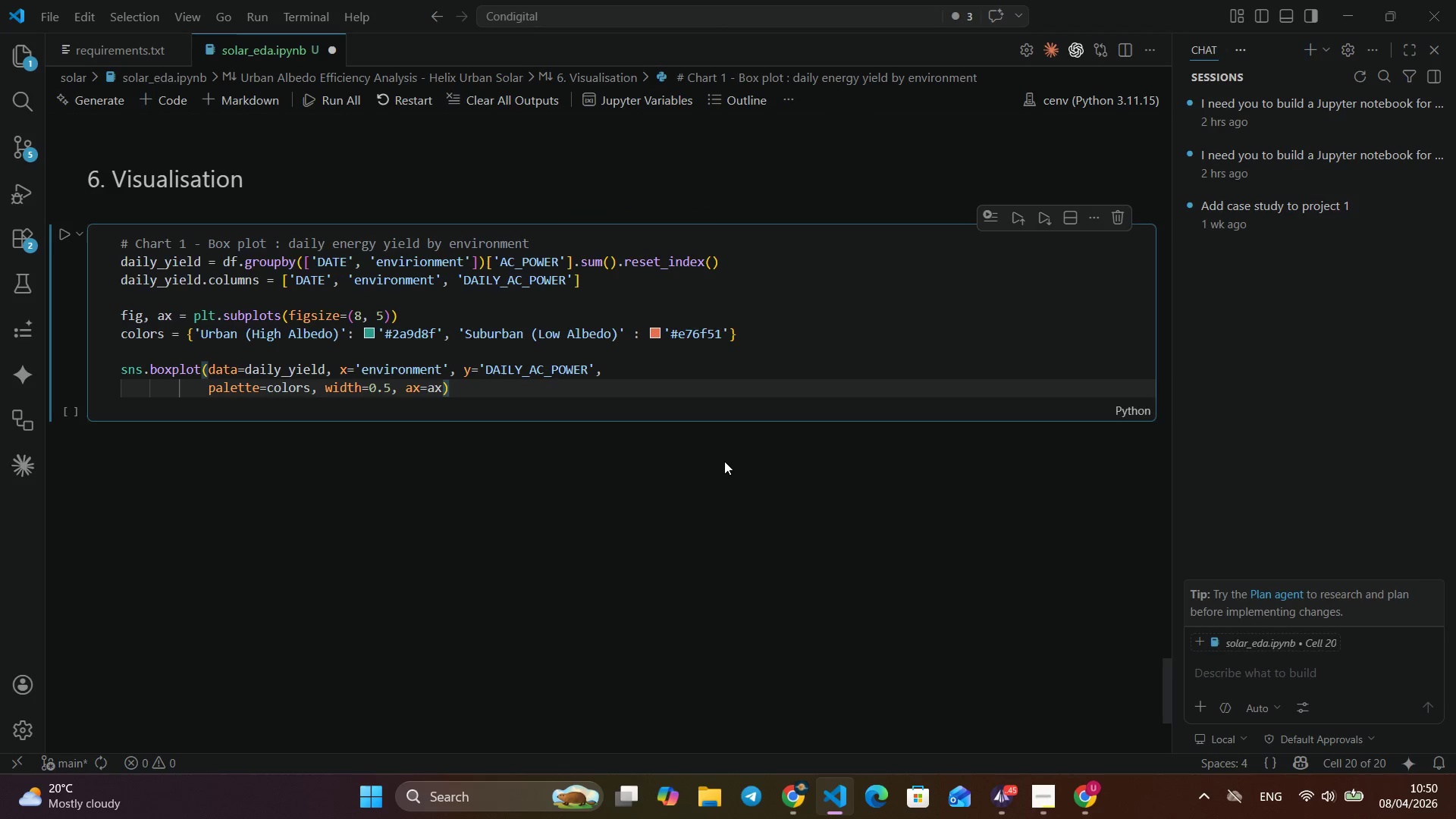 
key(ArrowRight)
 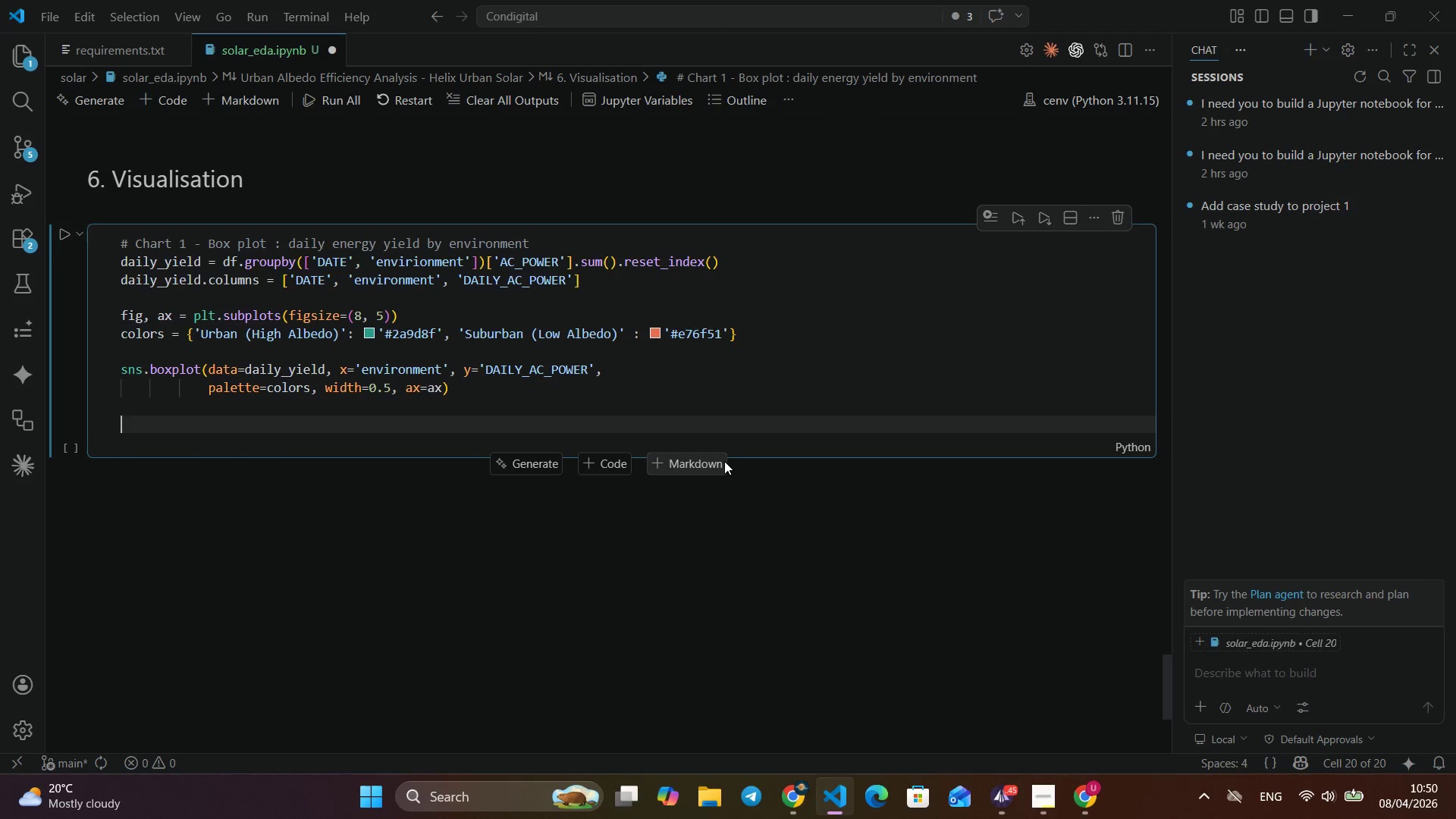 
key(Enter)
 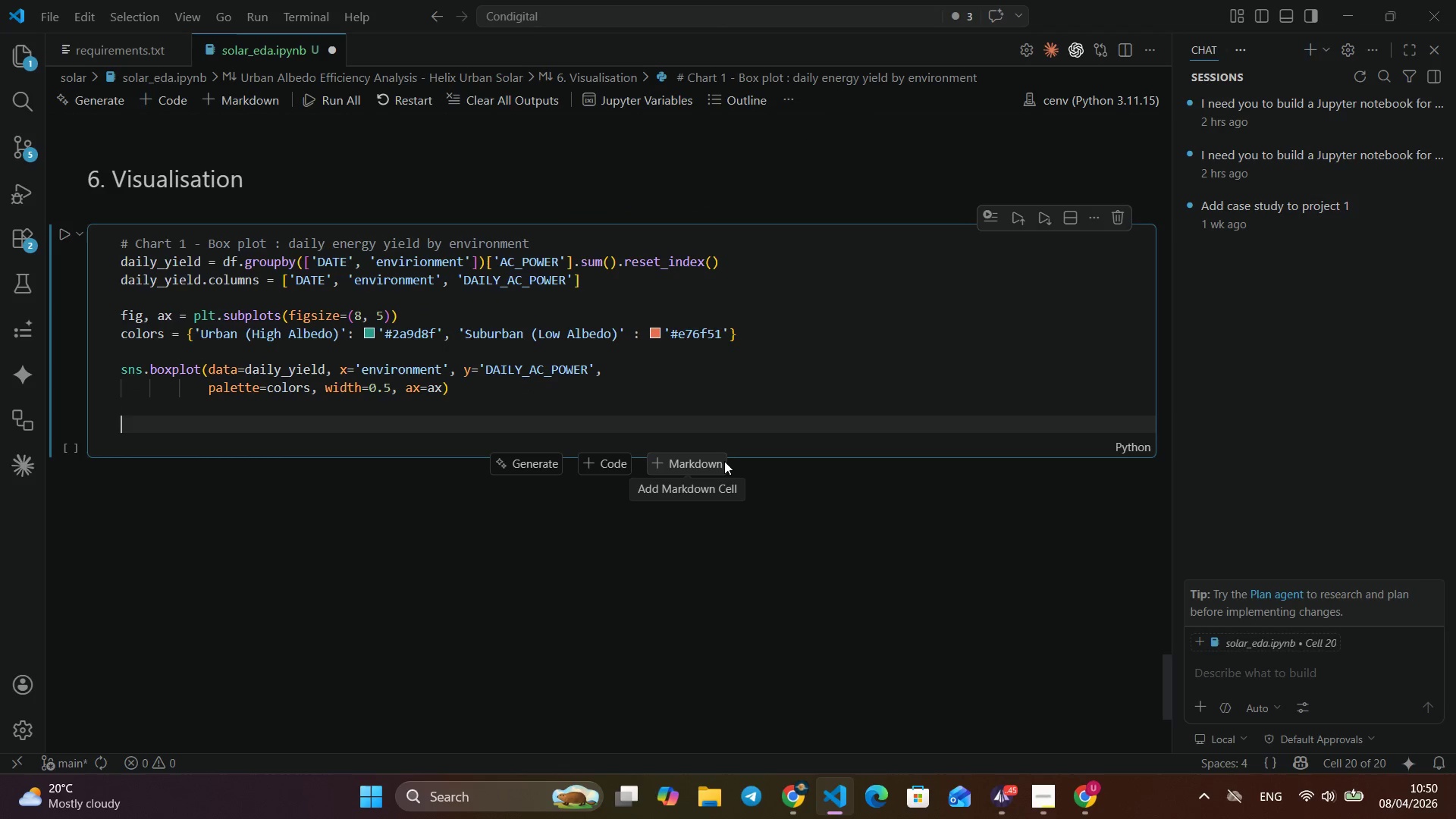 
key(Enter)
 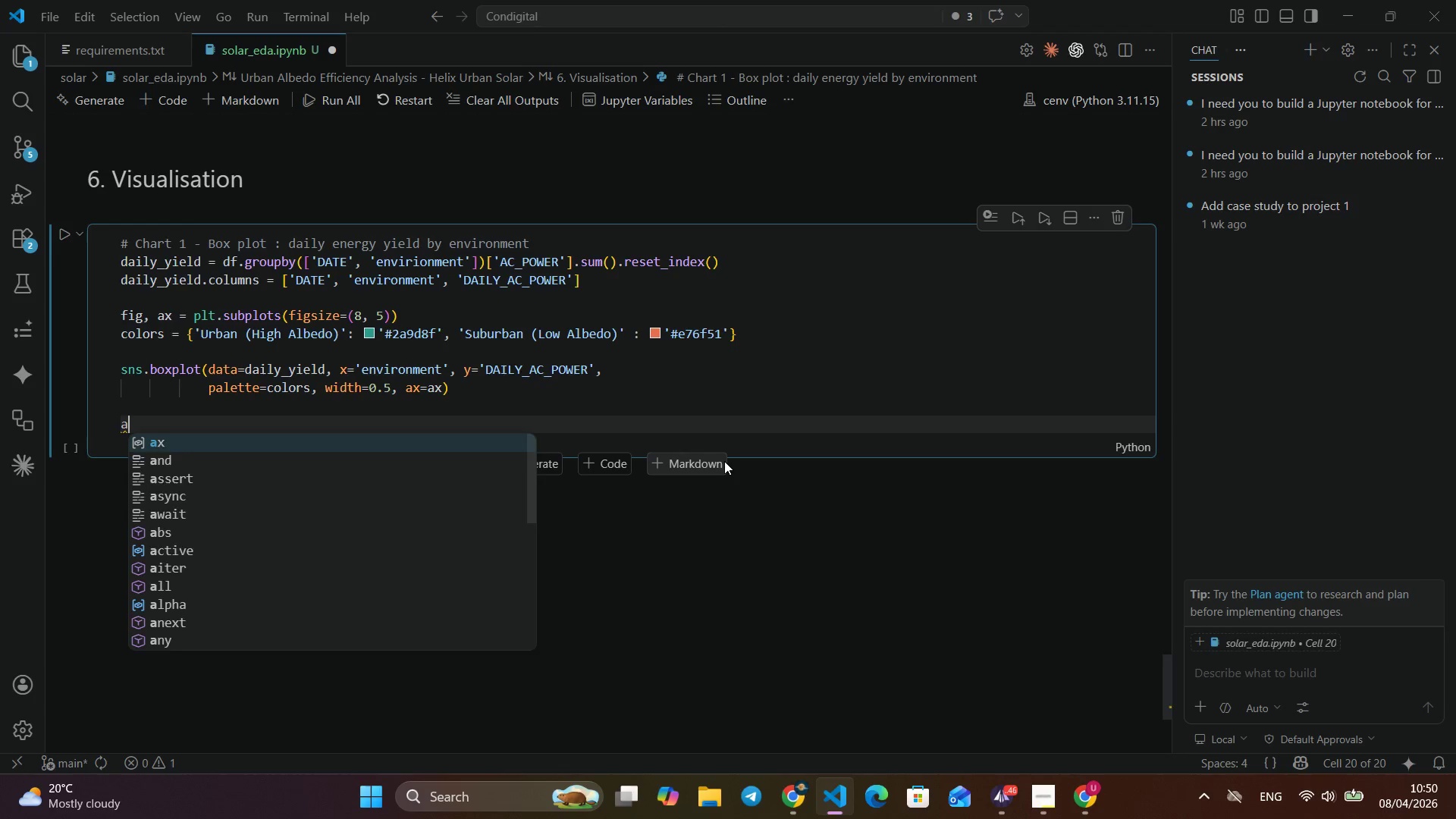 
type(AX.SET_TI)
 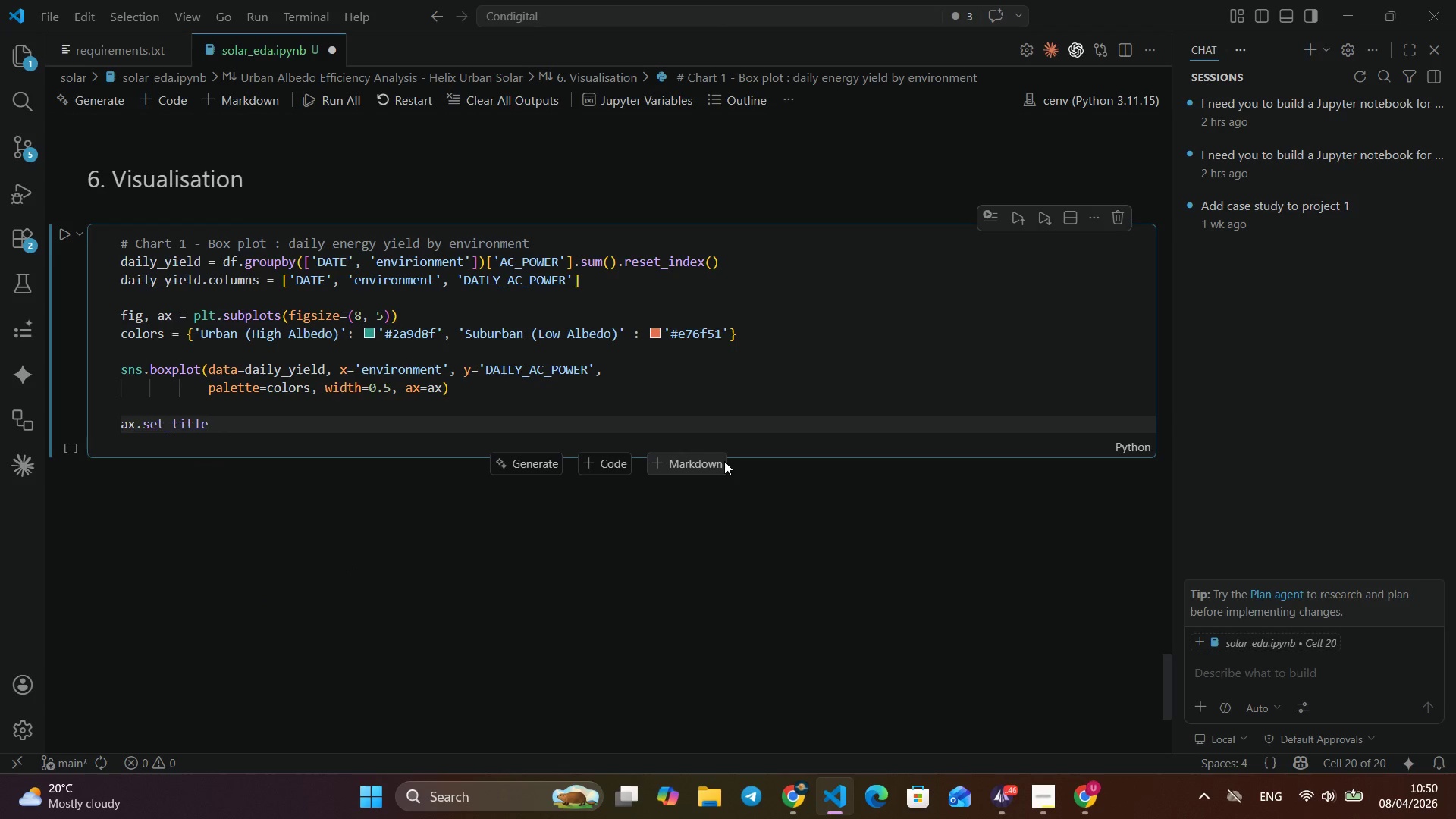 
key(Enter)
 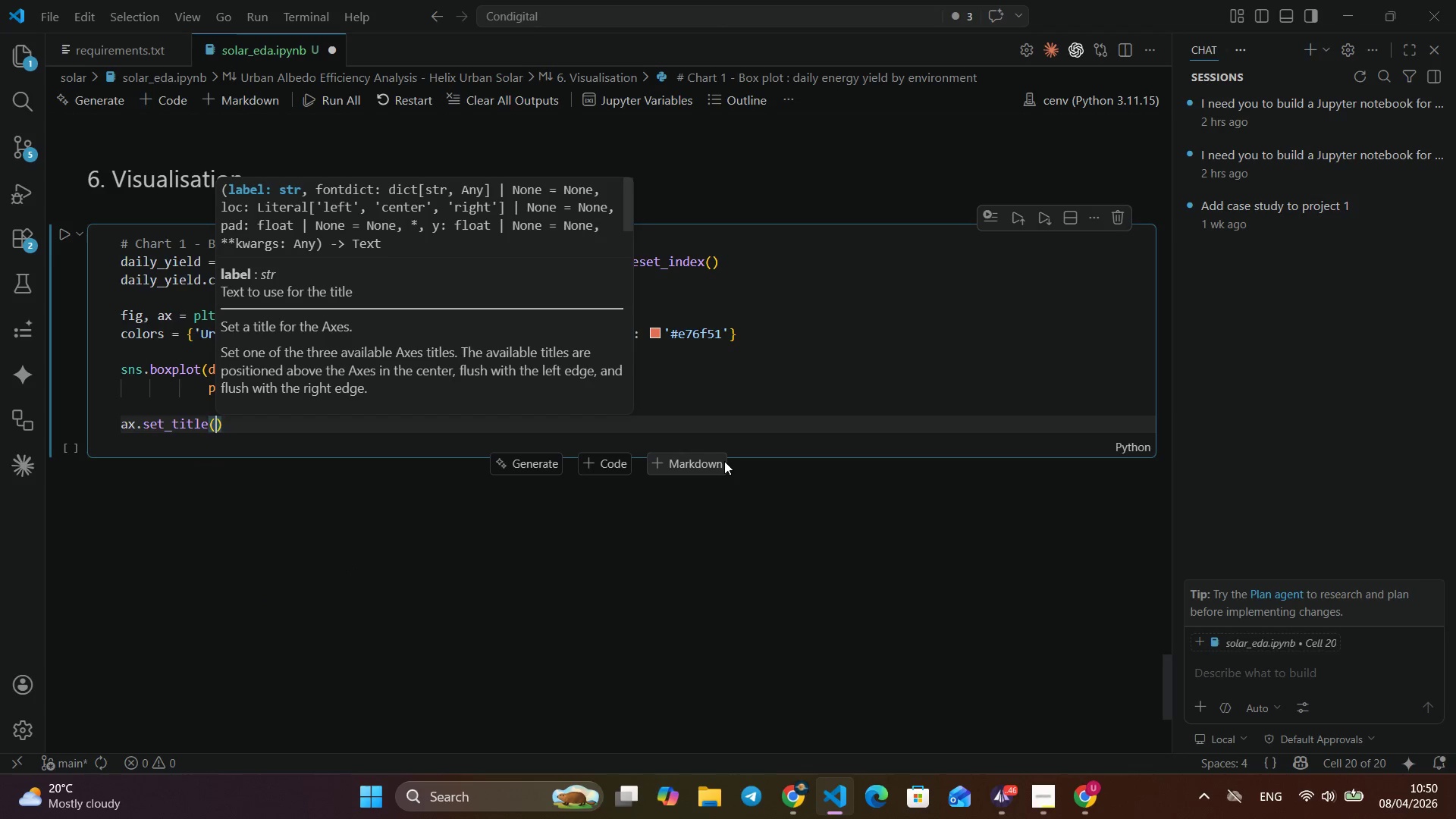 
type(('DAil)
key(Backspace)
key(Backspace)
key(Backspace)
type(aily Eneergy Yields by Environments)
key(Backspace)
 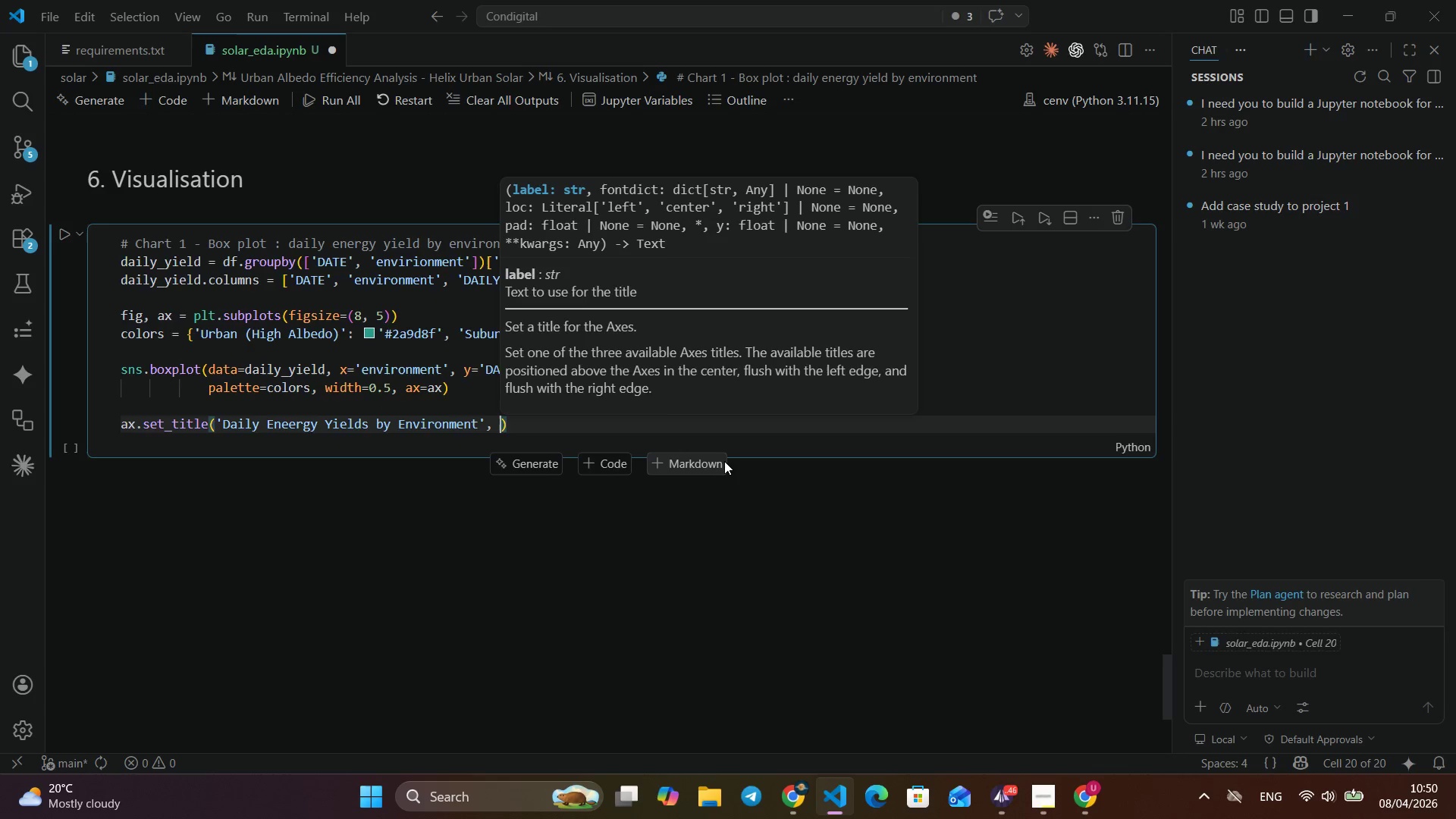 
key(ArrowRight)
 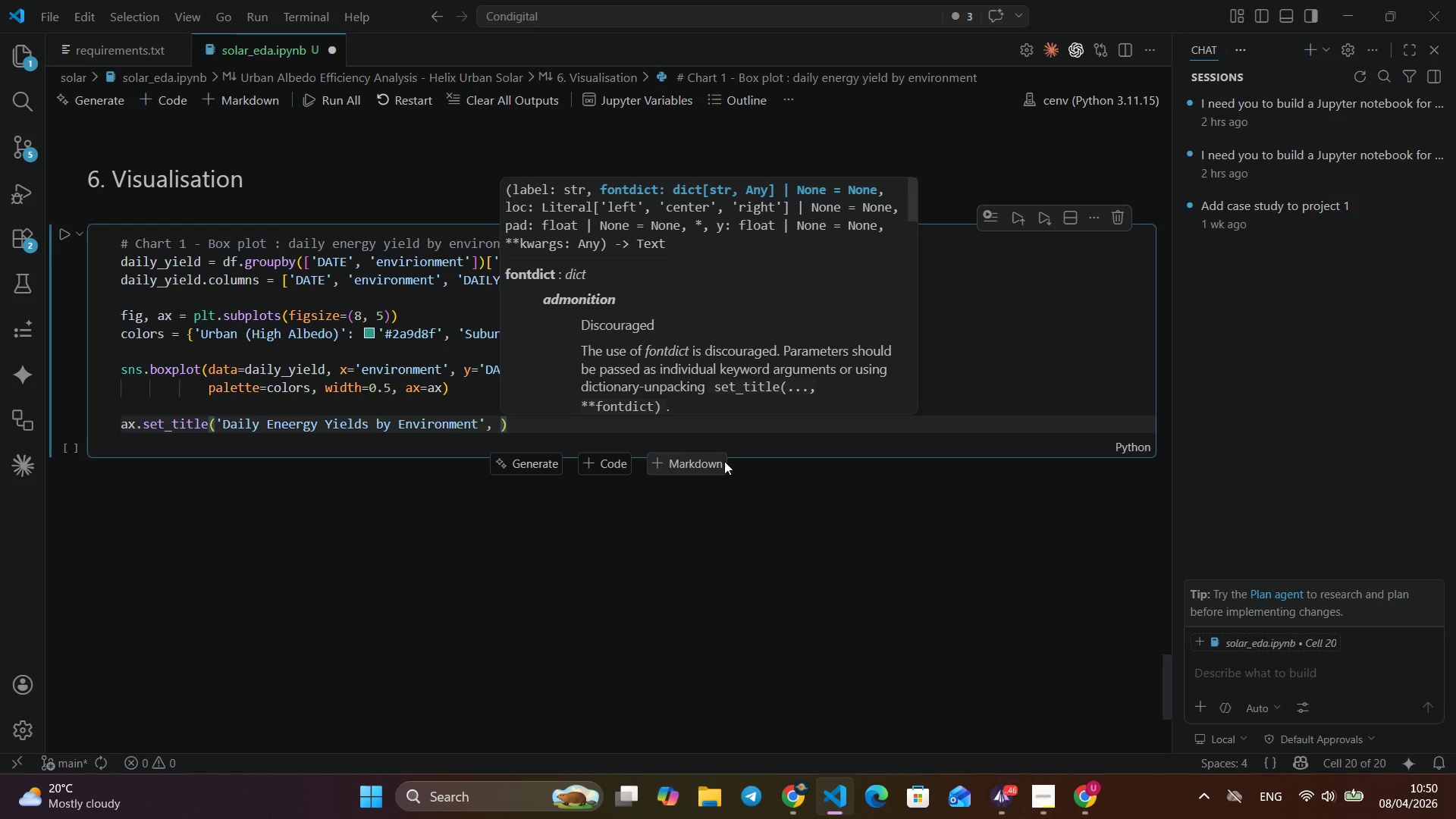 
type(, forns)
key(Backspace)
key(Backspace)
key(Backspace)
type(ntsize=13, fontweight='bold)
 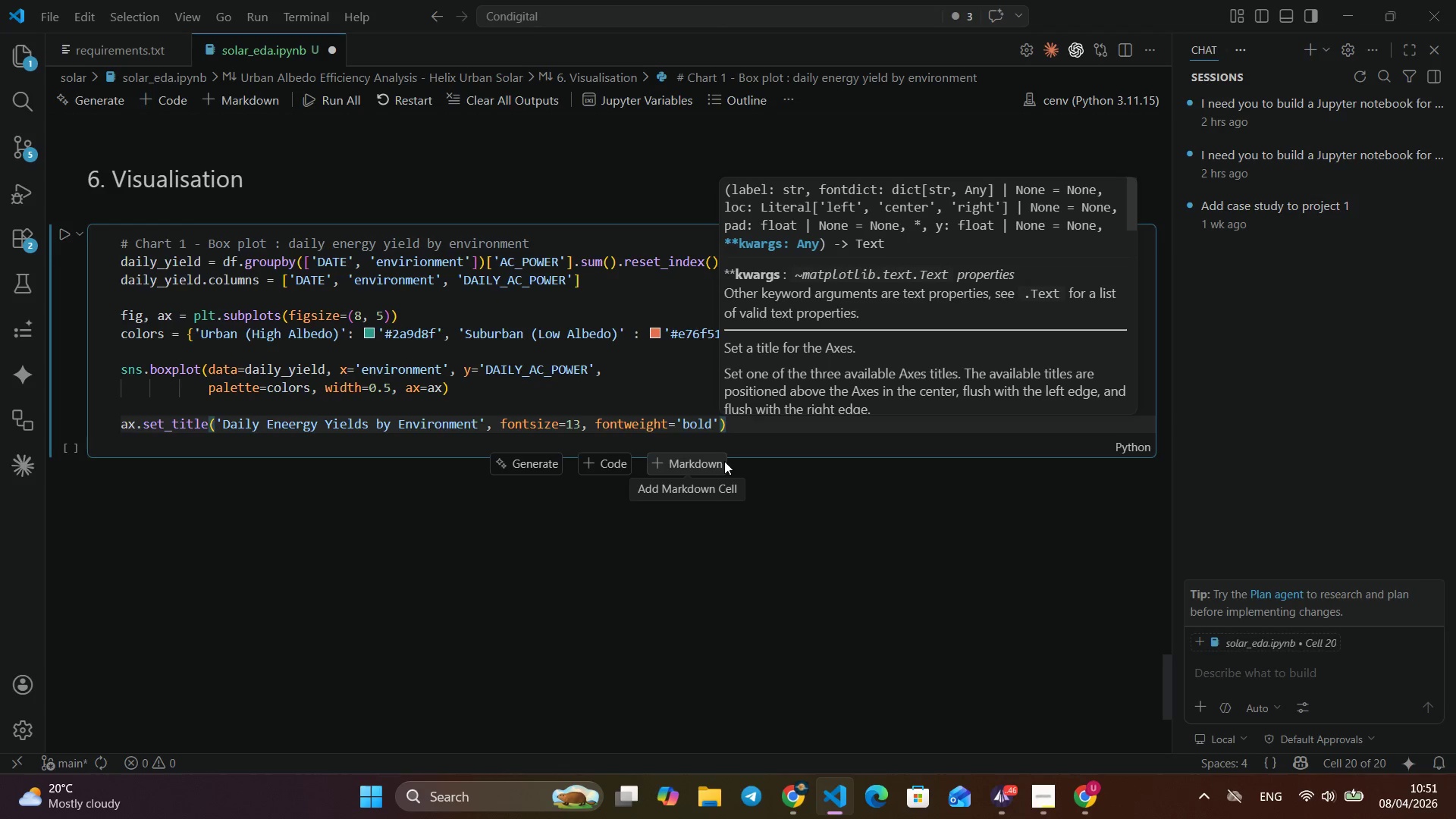 
key(ArrowRight)
 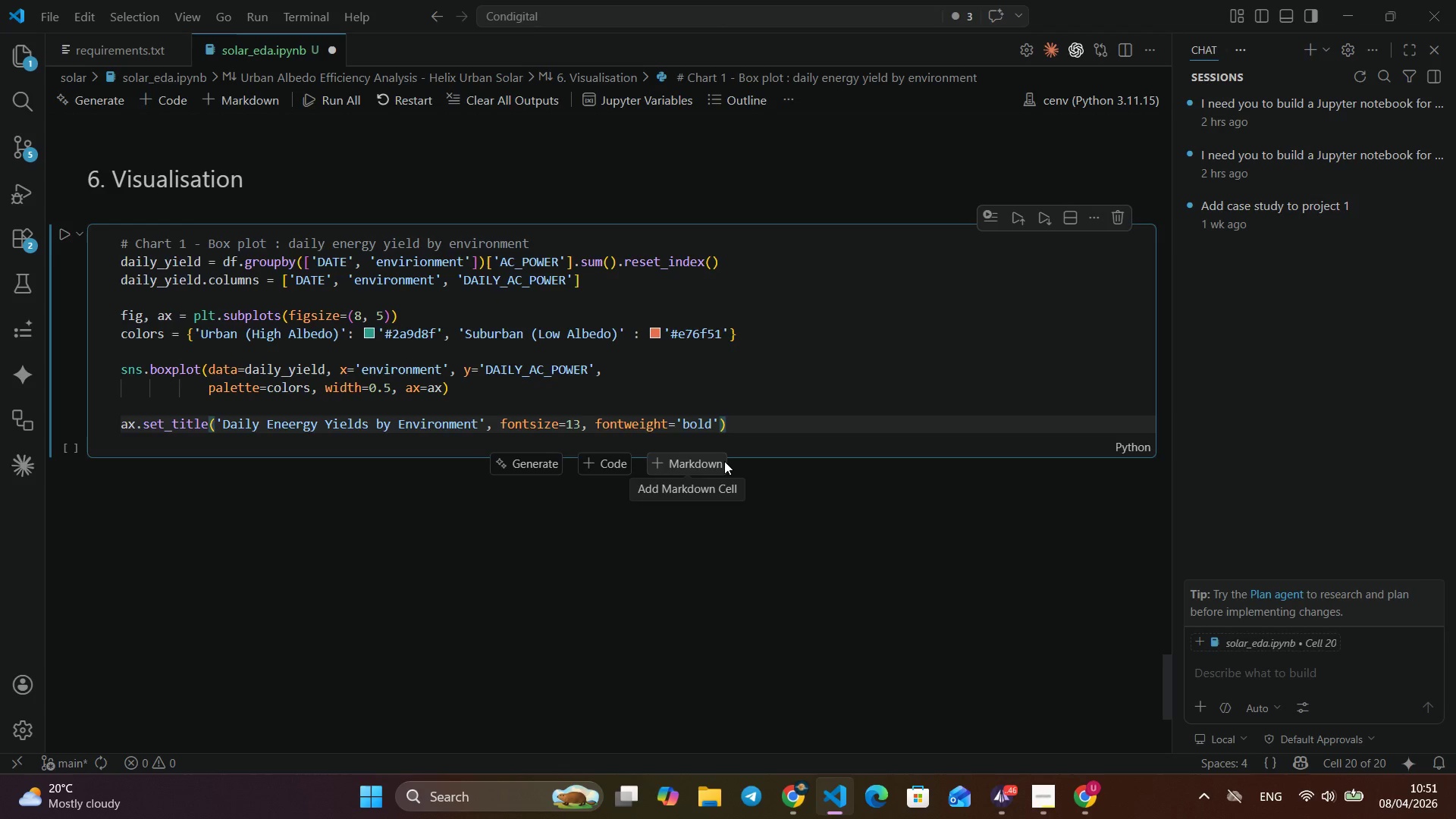 
key(ArrowRight)
 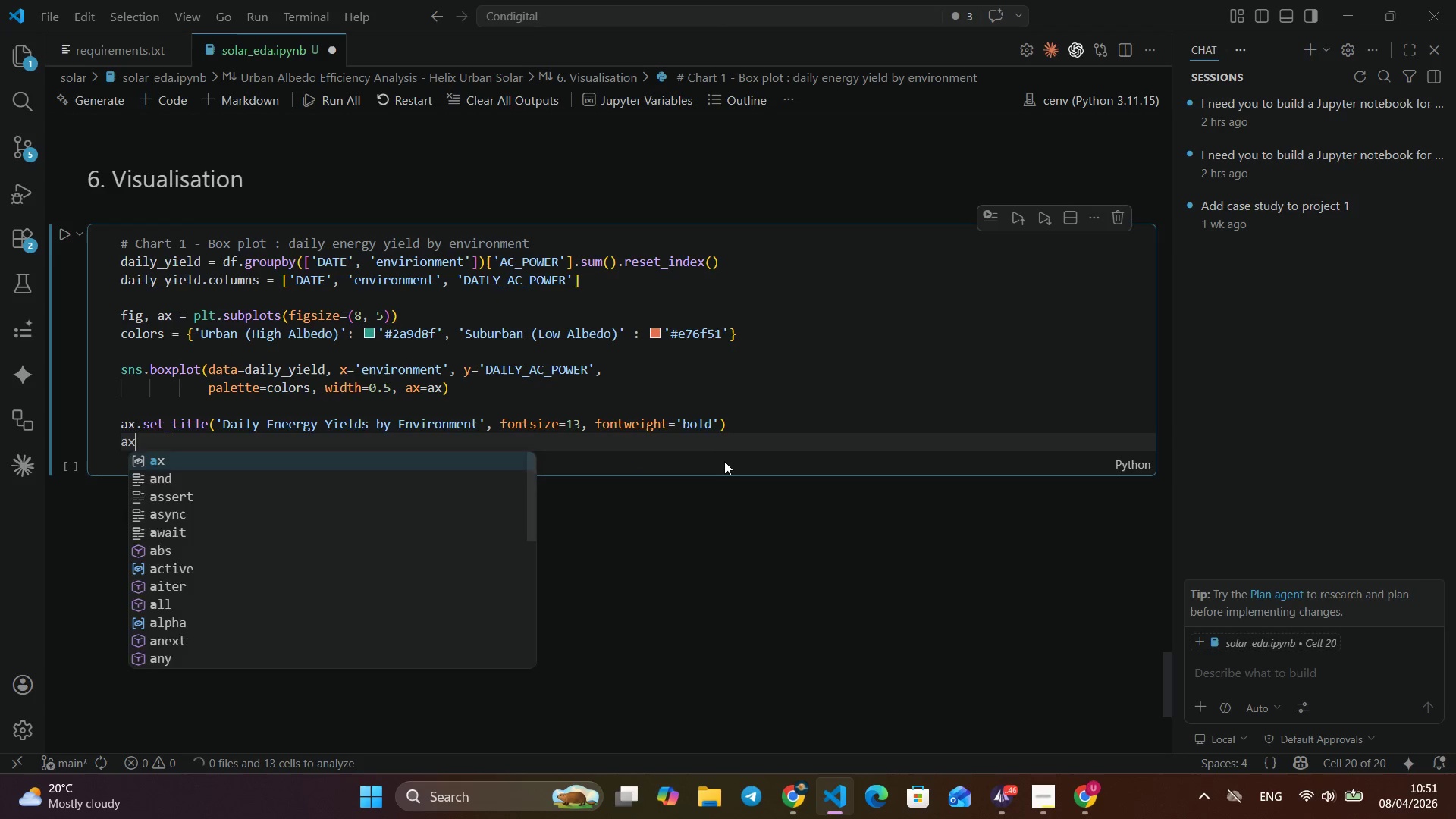 
key(Enter)
 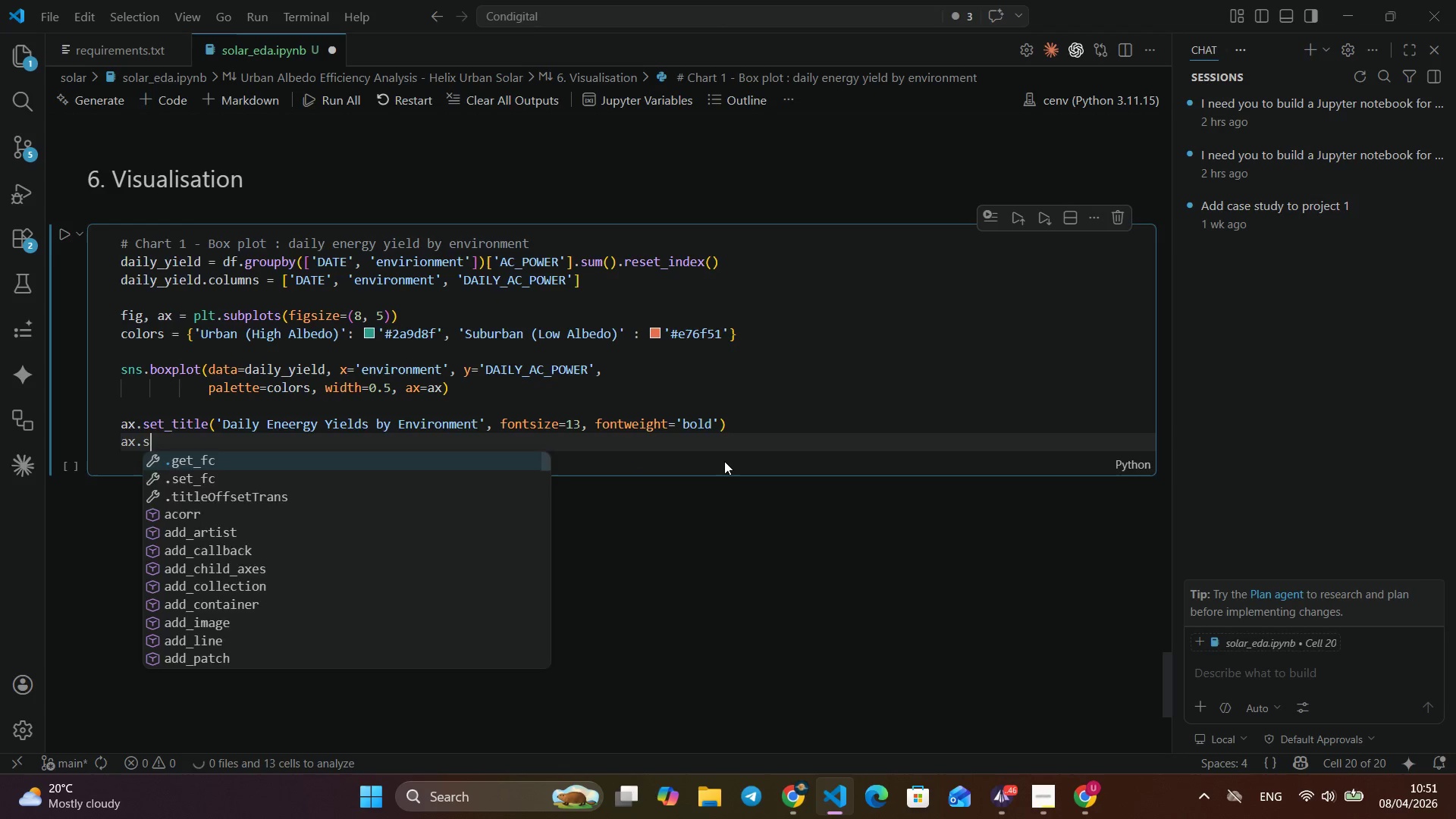 
type(ax.setx)
 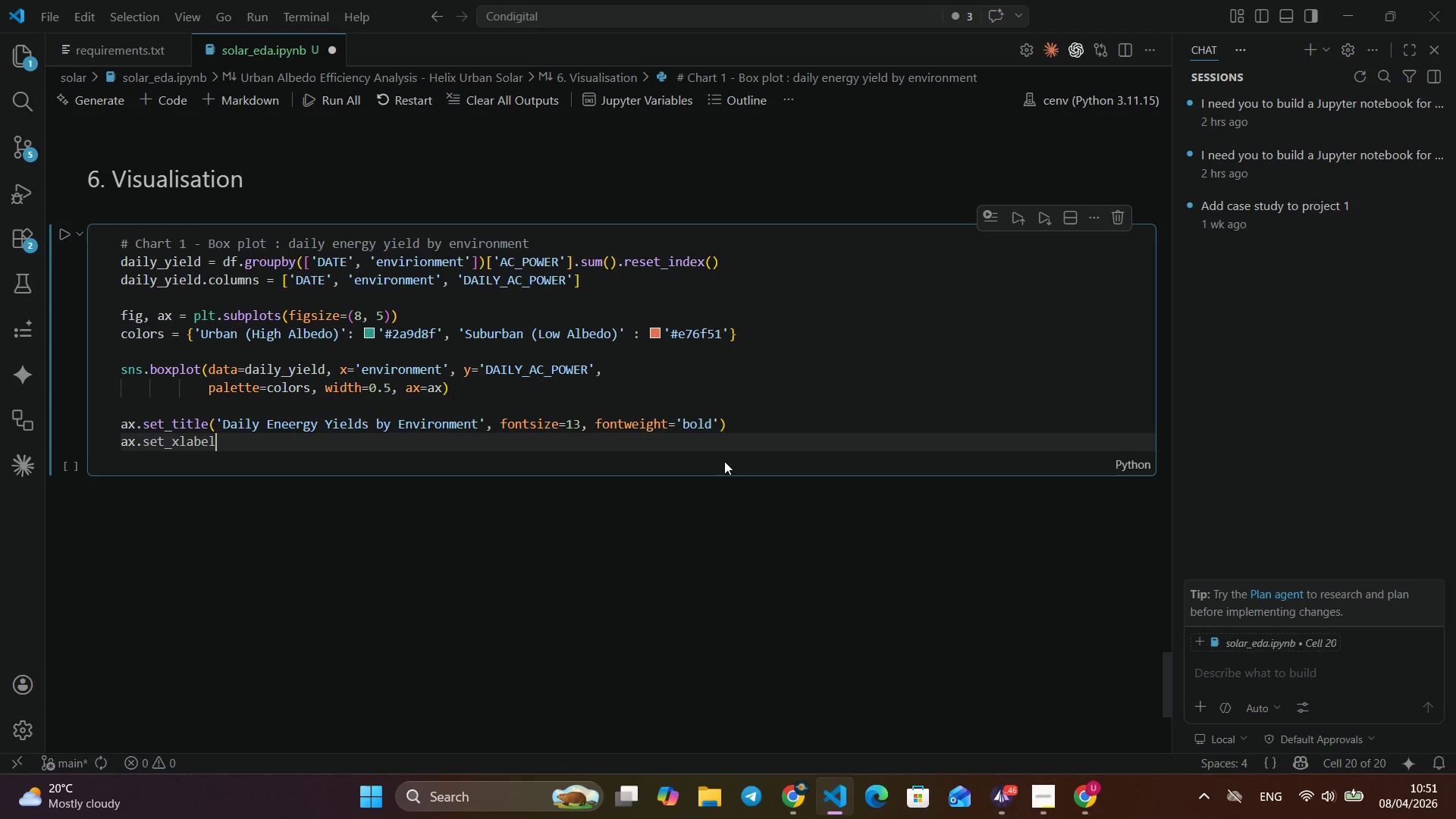 
key(ArrowDown)
 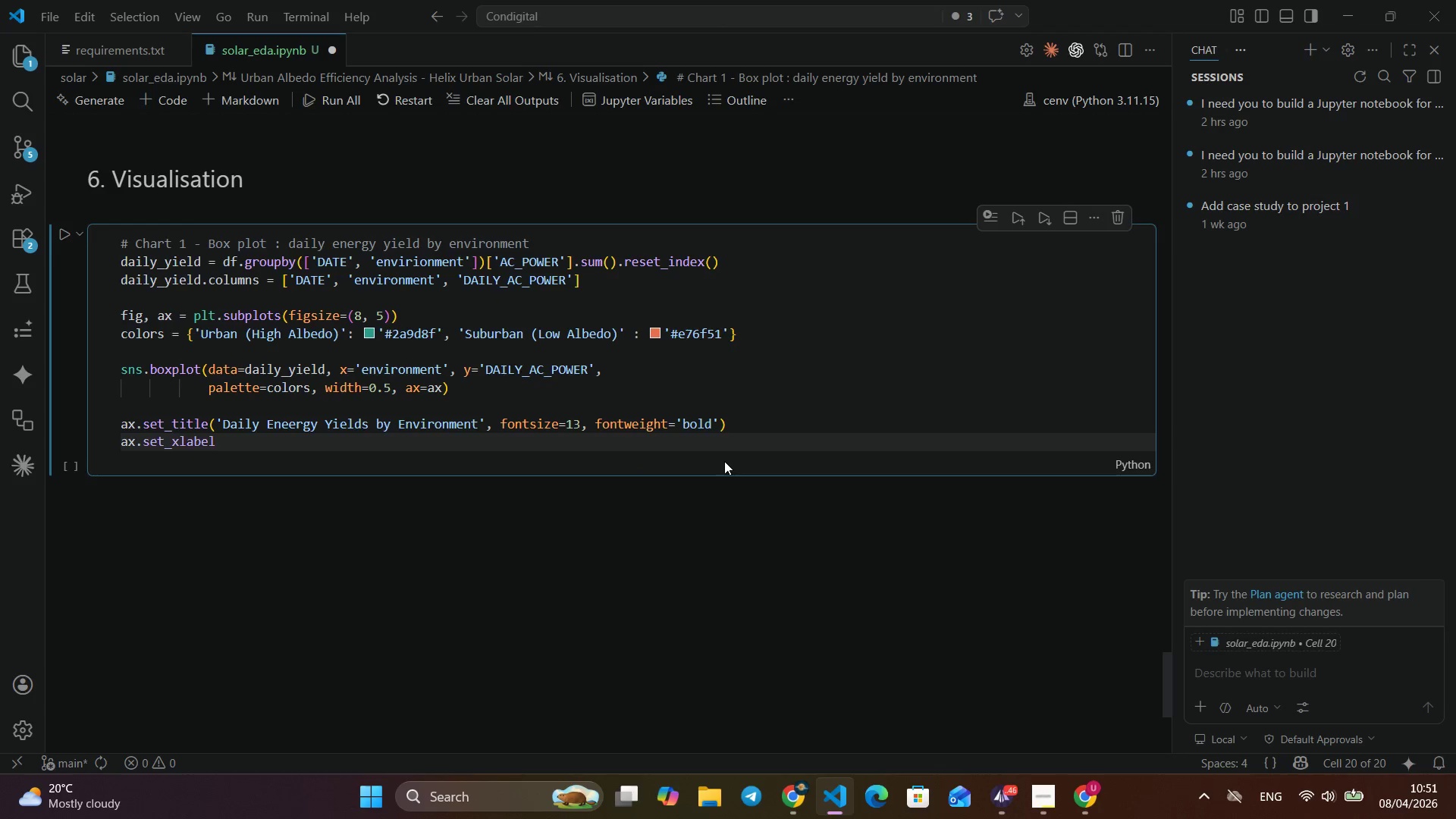 
key(Enter)
 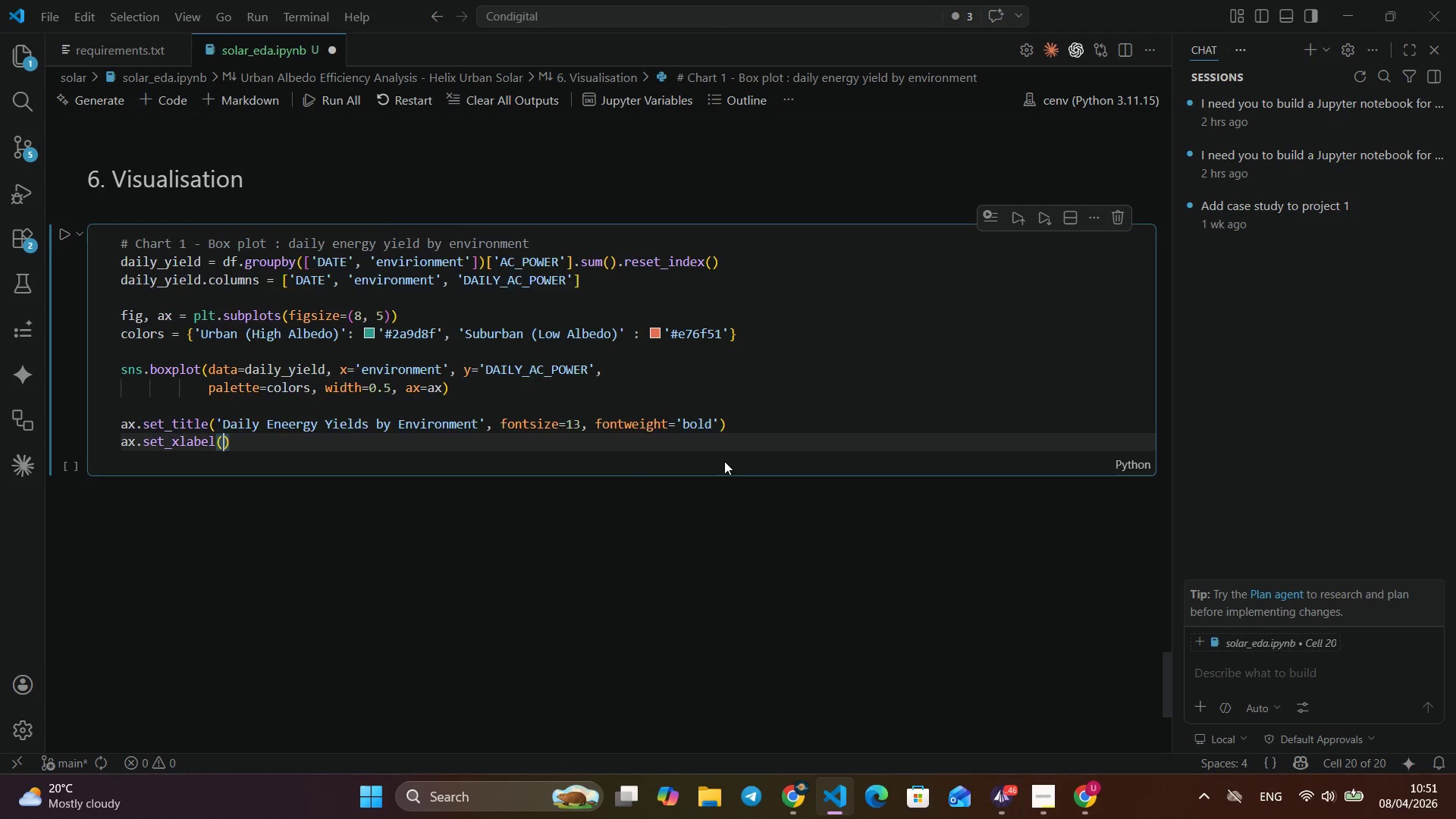 
type((")
key(Backspace)
type('Environmn)
key(Backspace)
type(ent)
 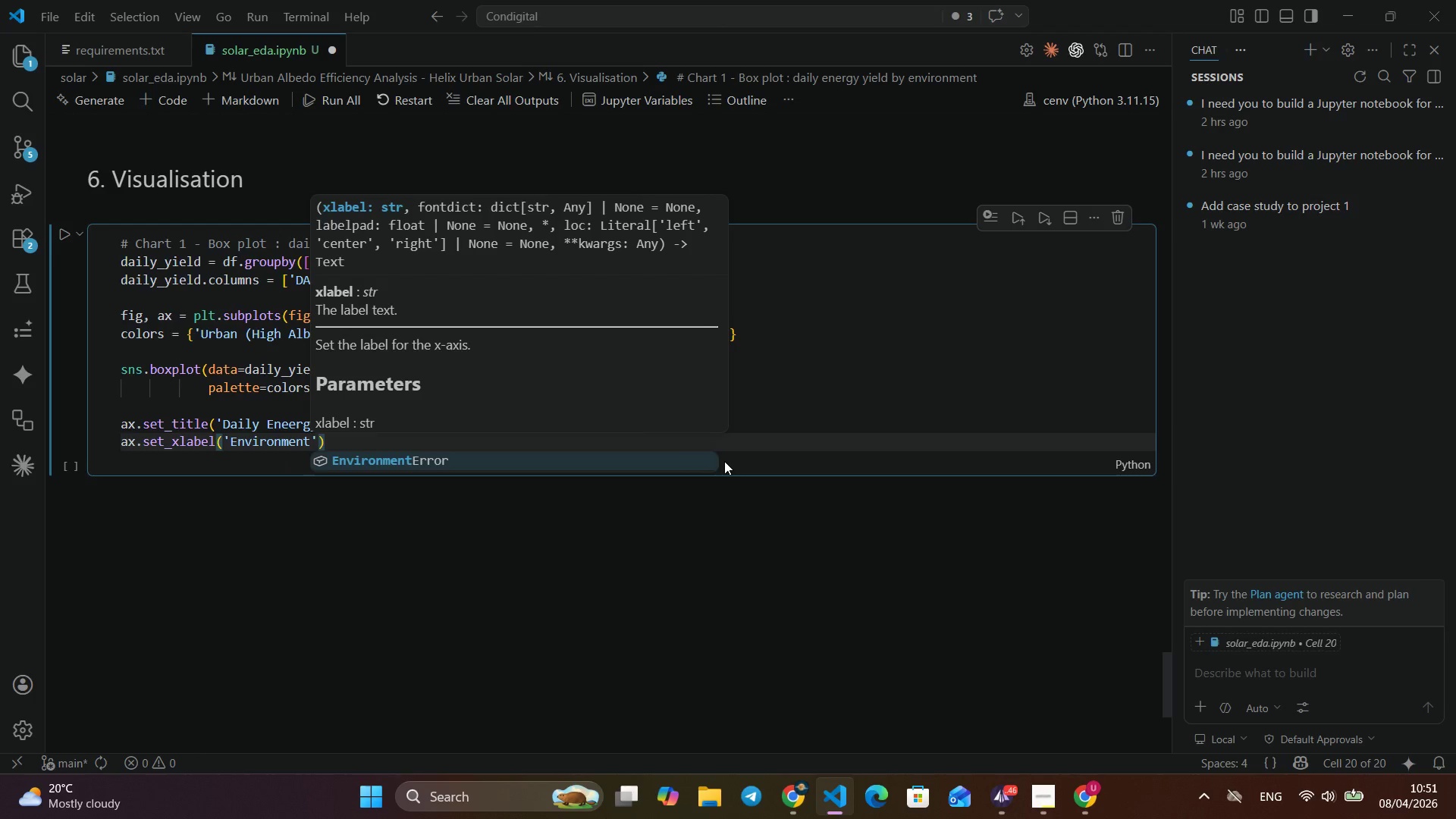 
key(ArrowRight)
 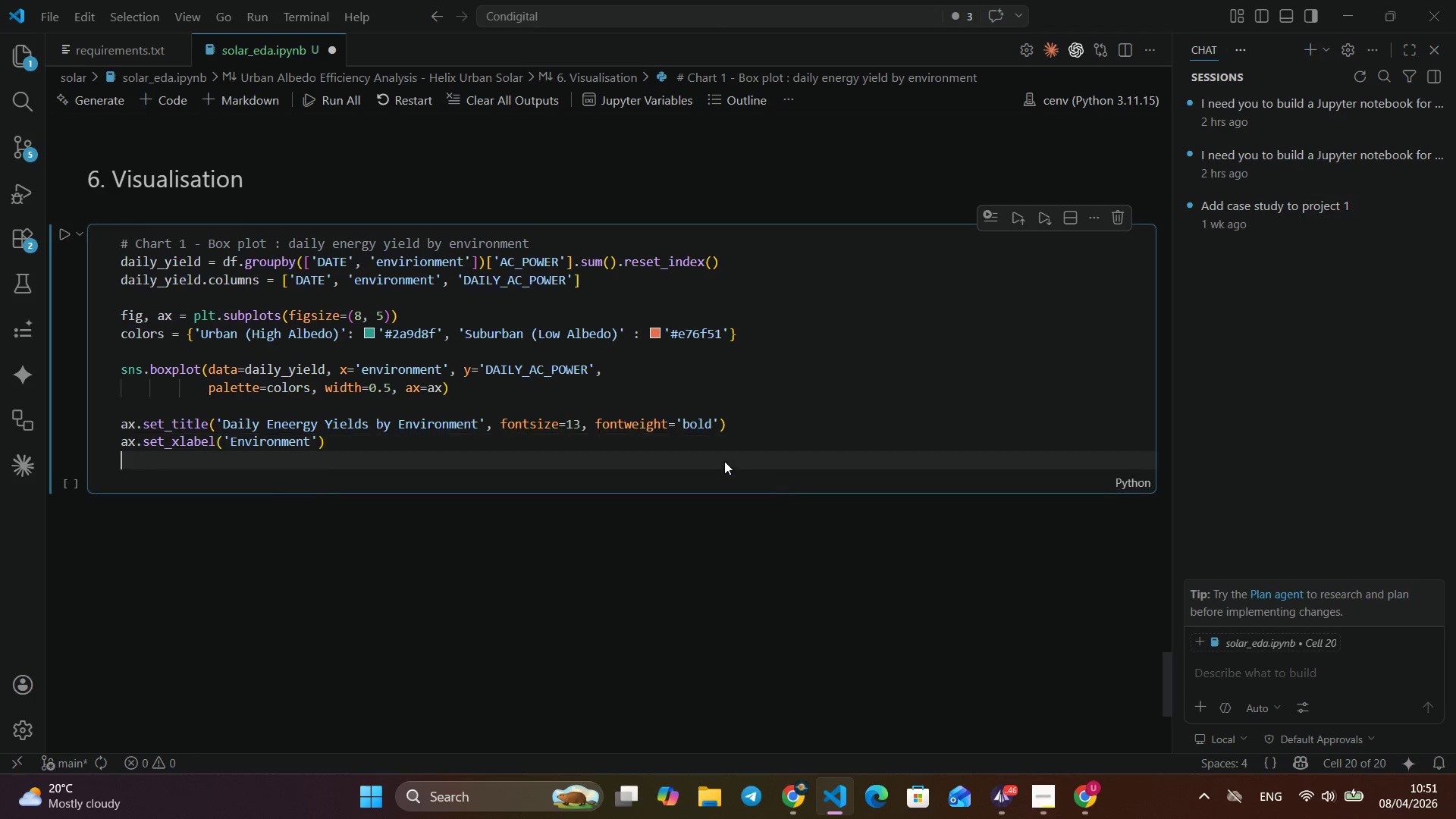 
key(ArrowRight)
 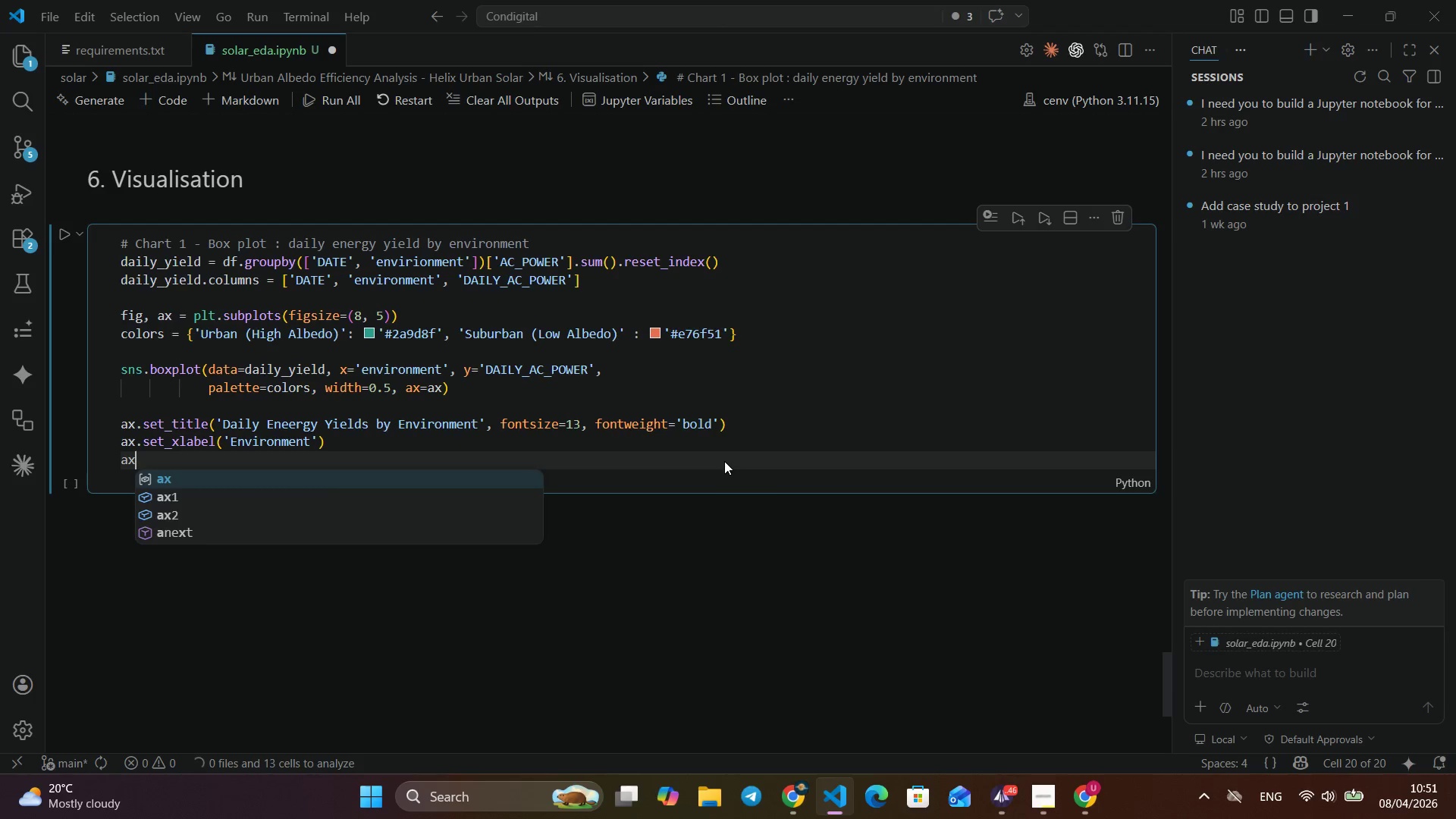 
key(Enter)
 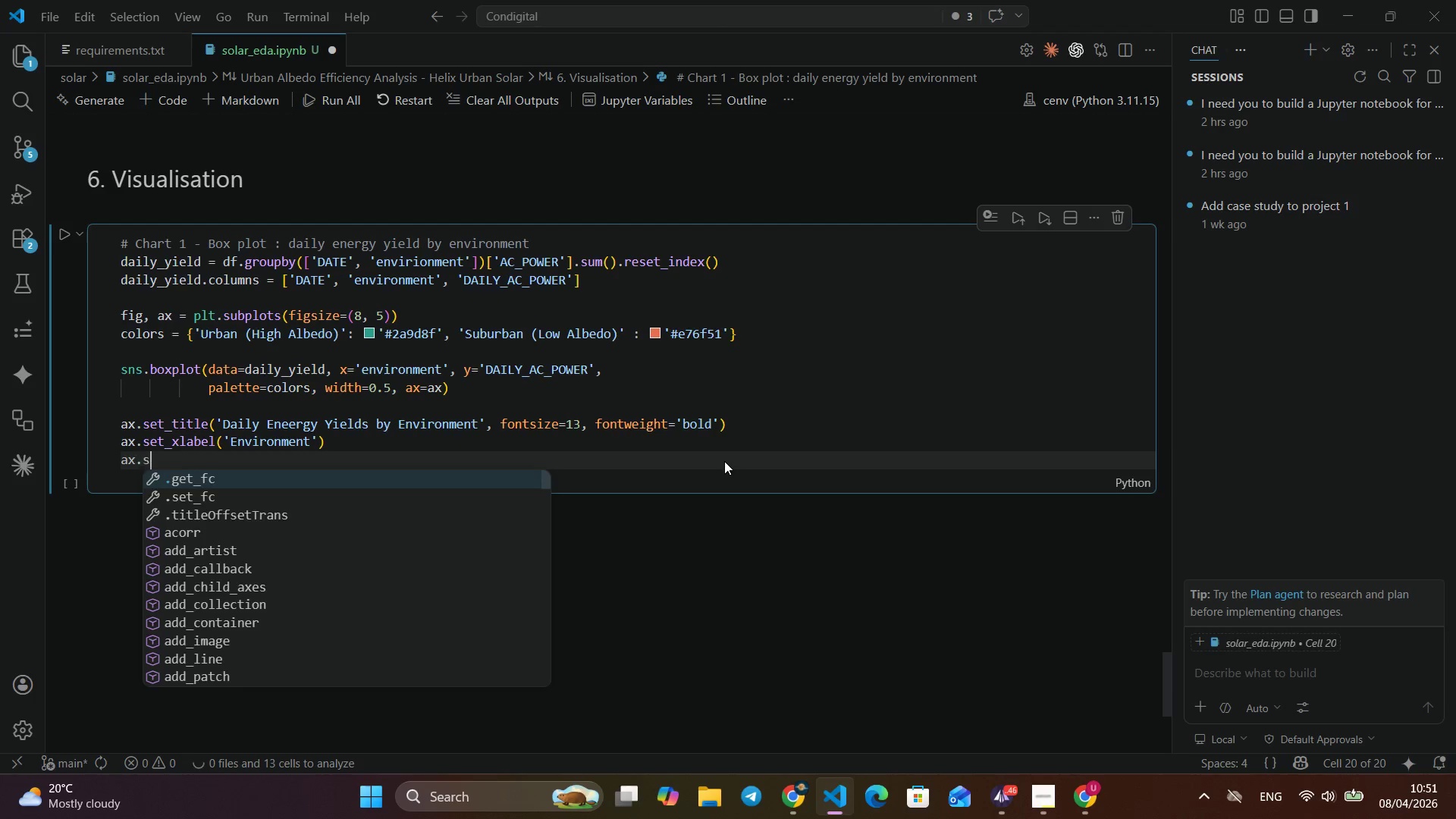 
type(ax.seyla)
 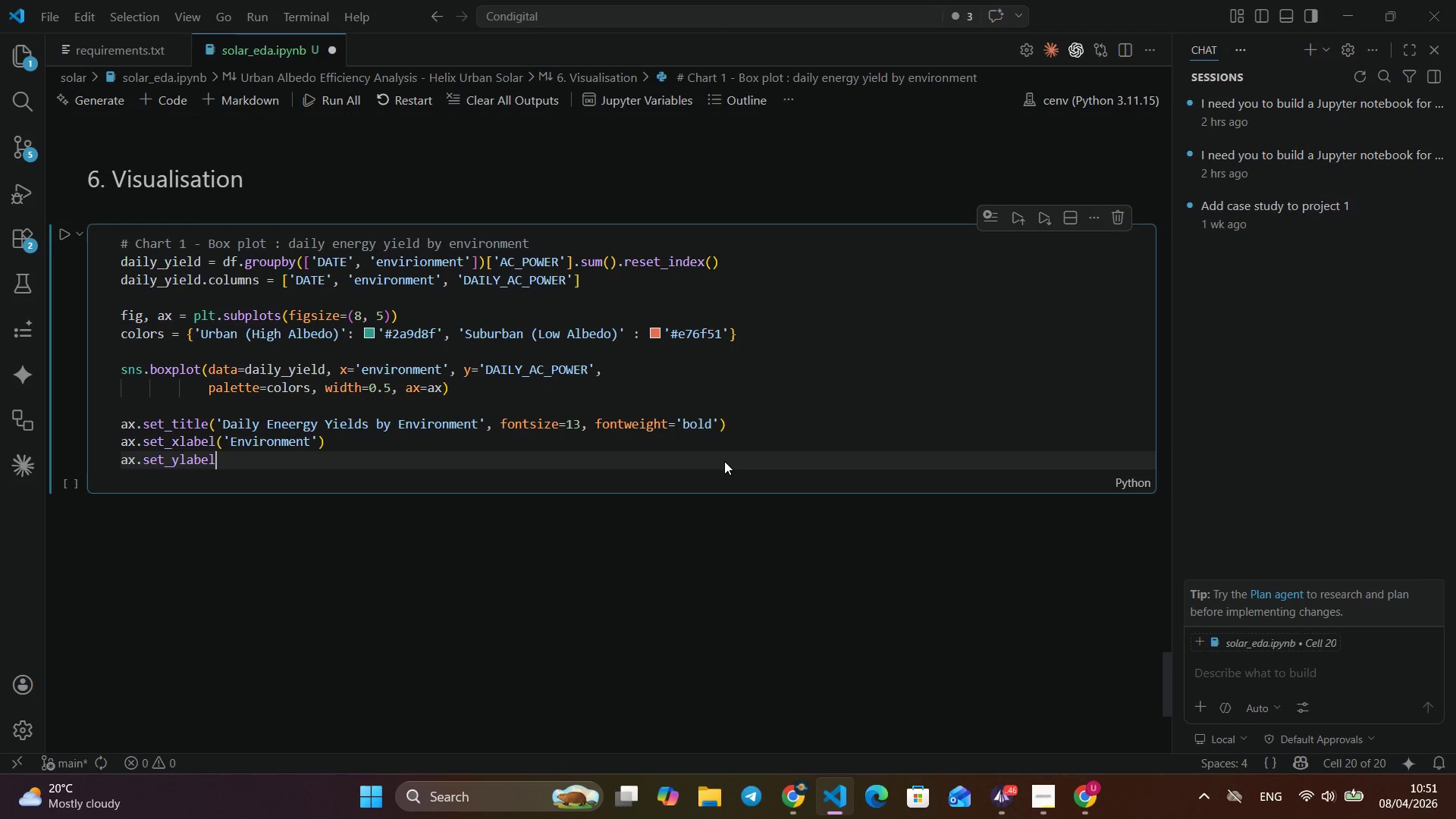 
key(Enter)
 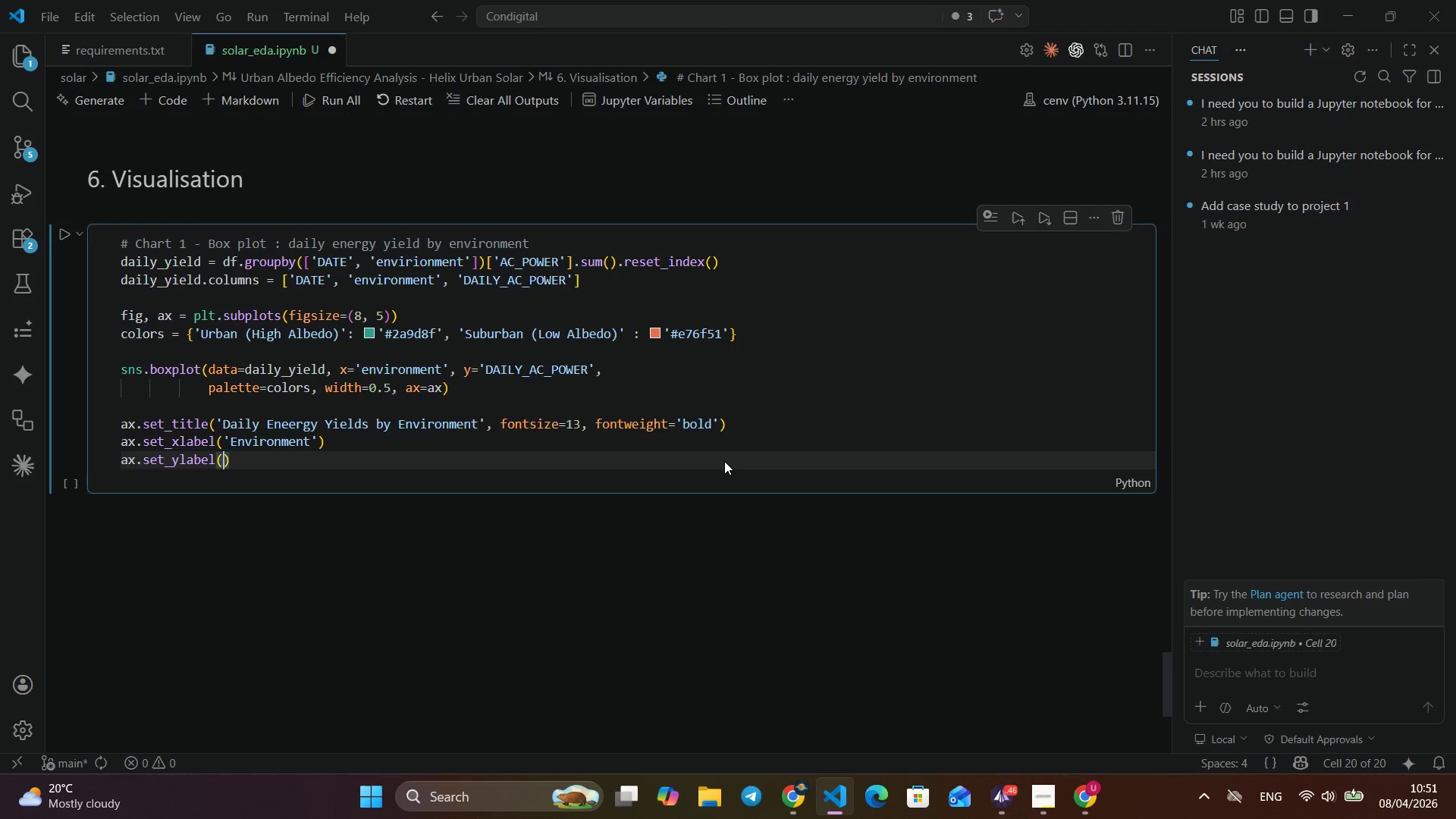 
type(('Total Daily SC Power Outop)
key(Backspace)
key(Backspace)
type(put (kW)
 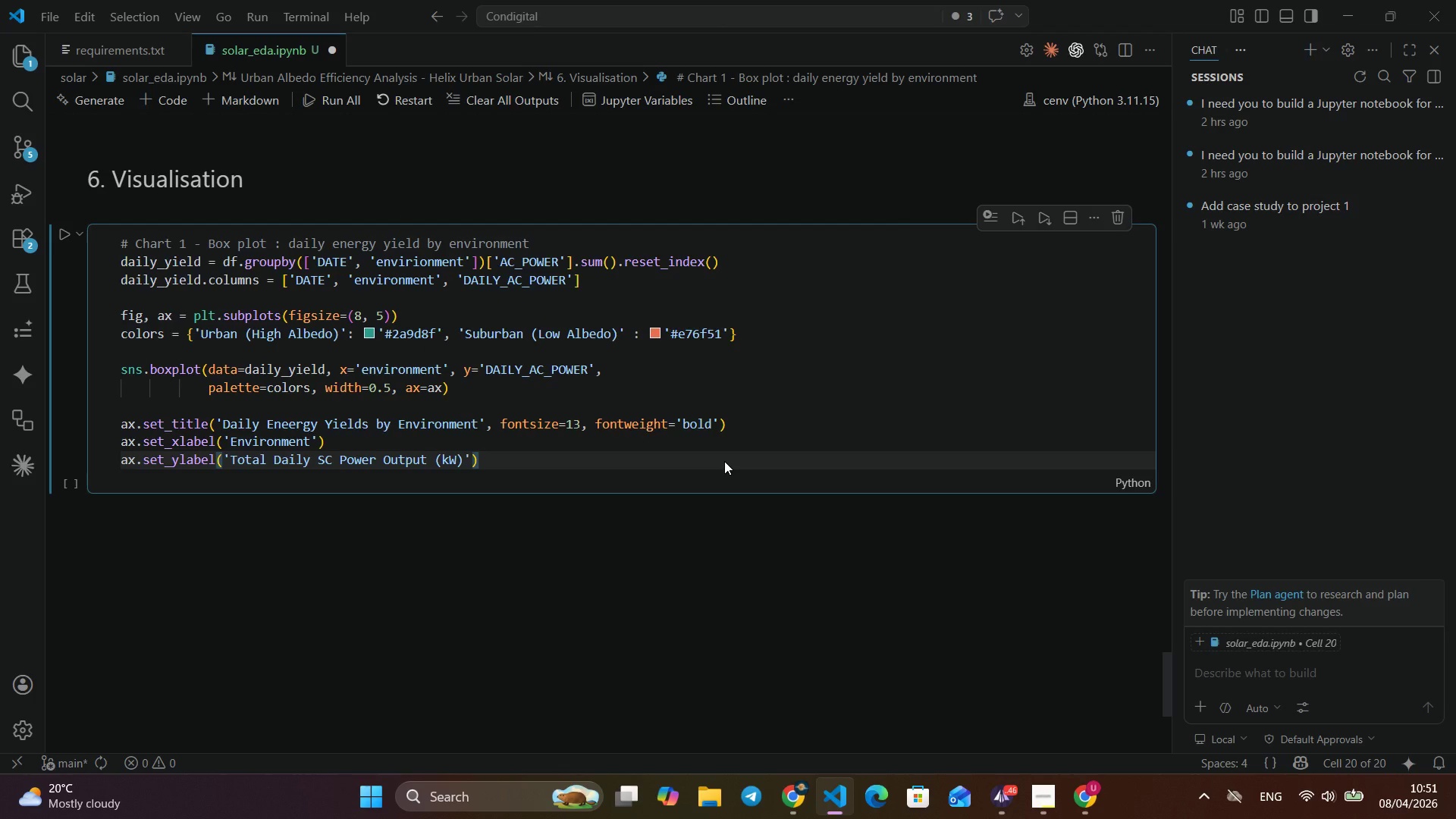 
 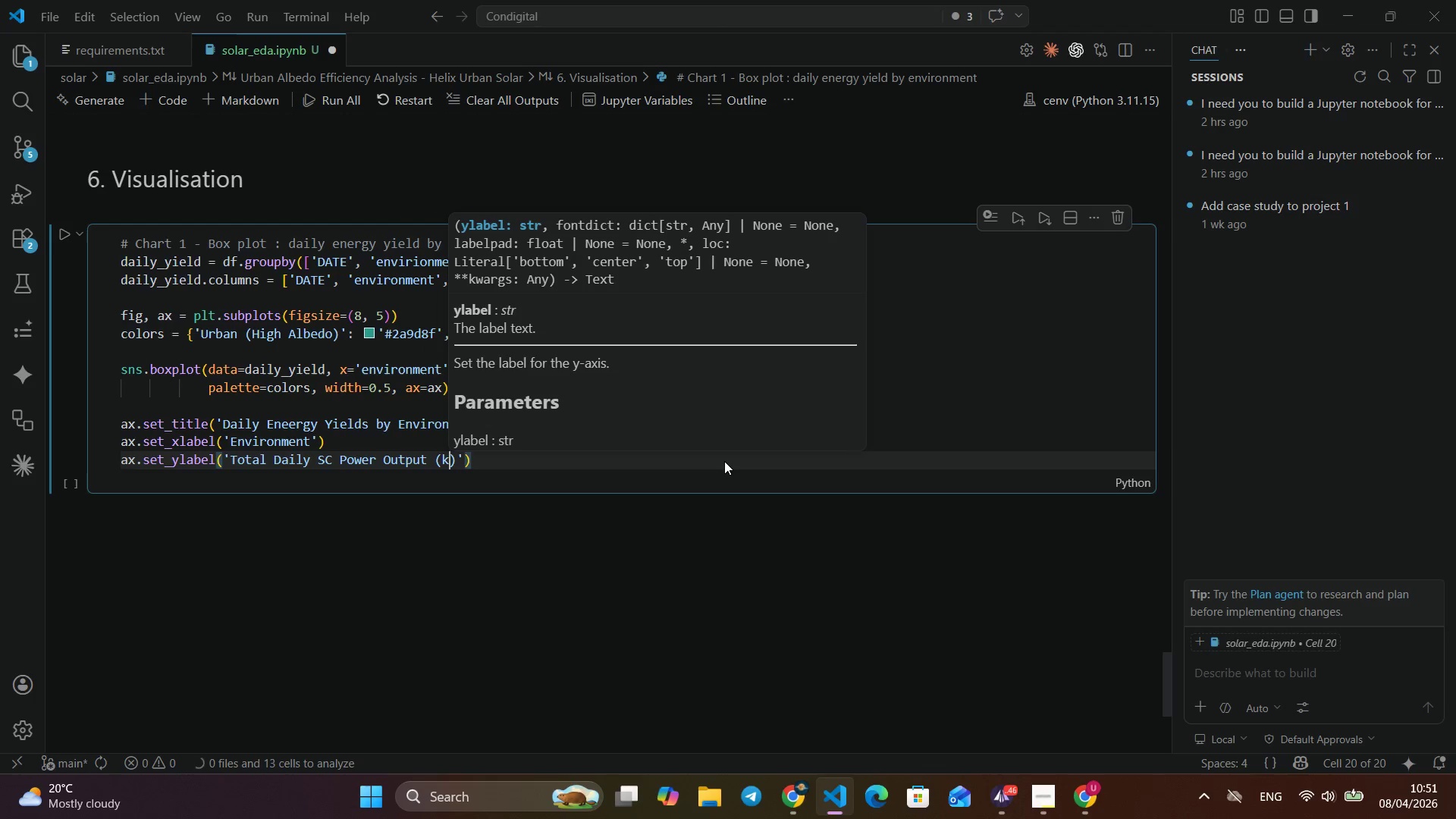 
key(ArrowRight)
 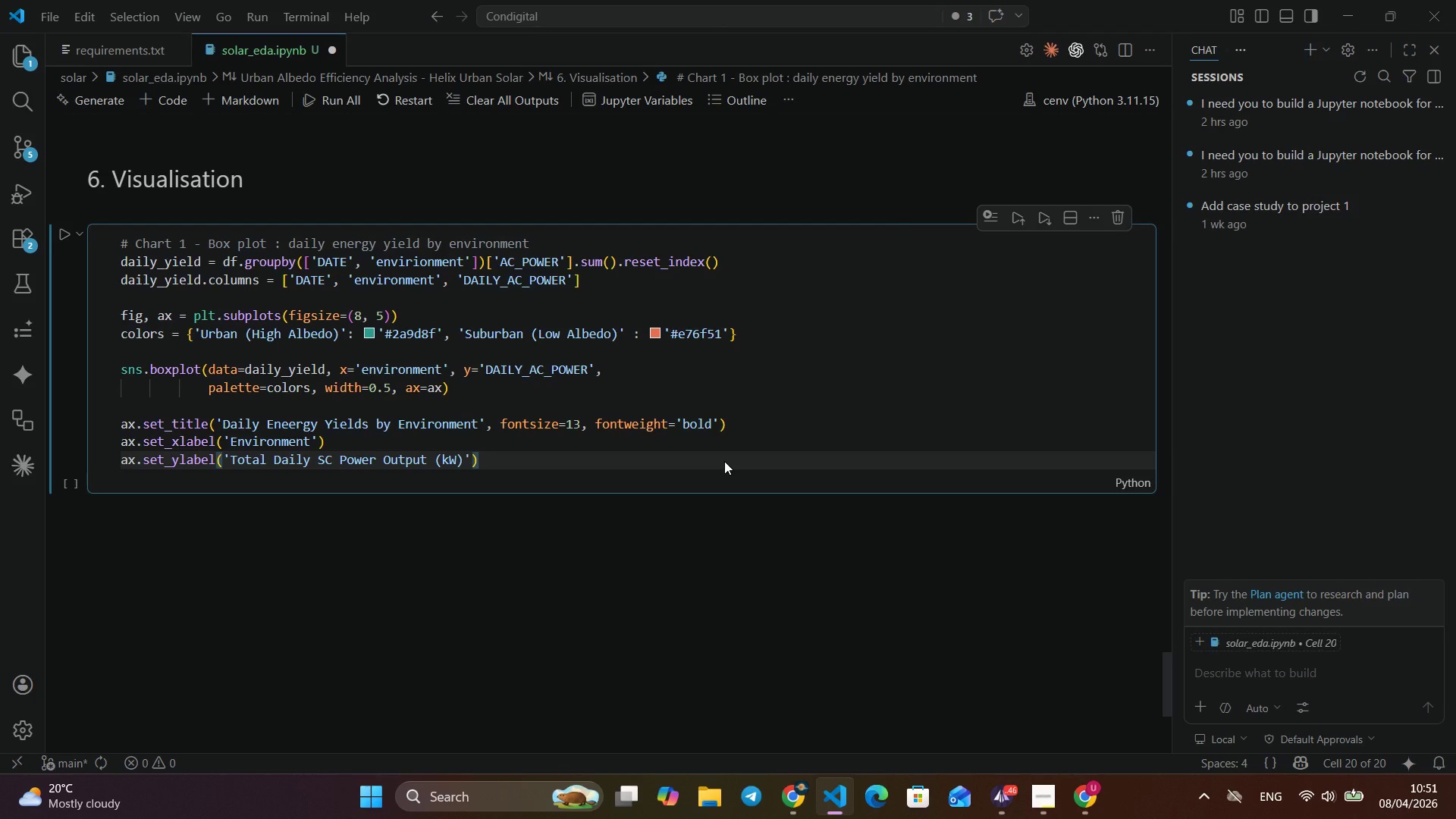 
key(ArrowRight)
 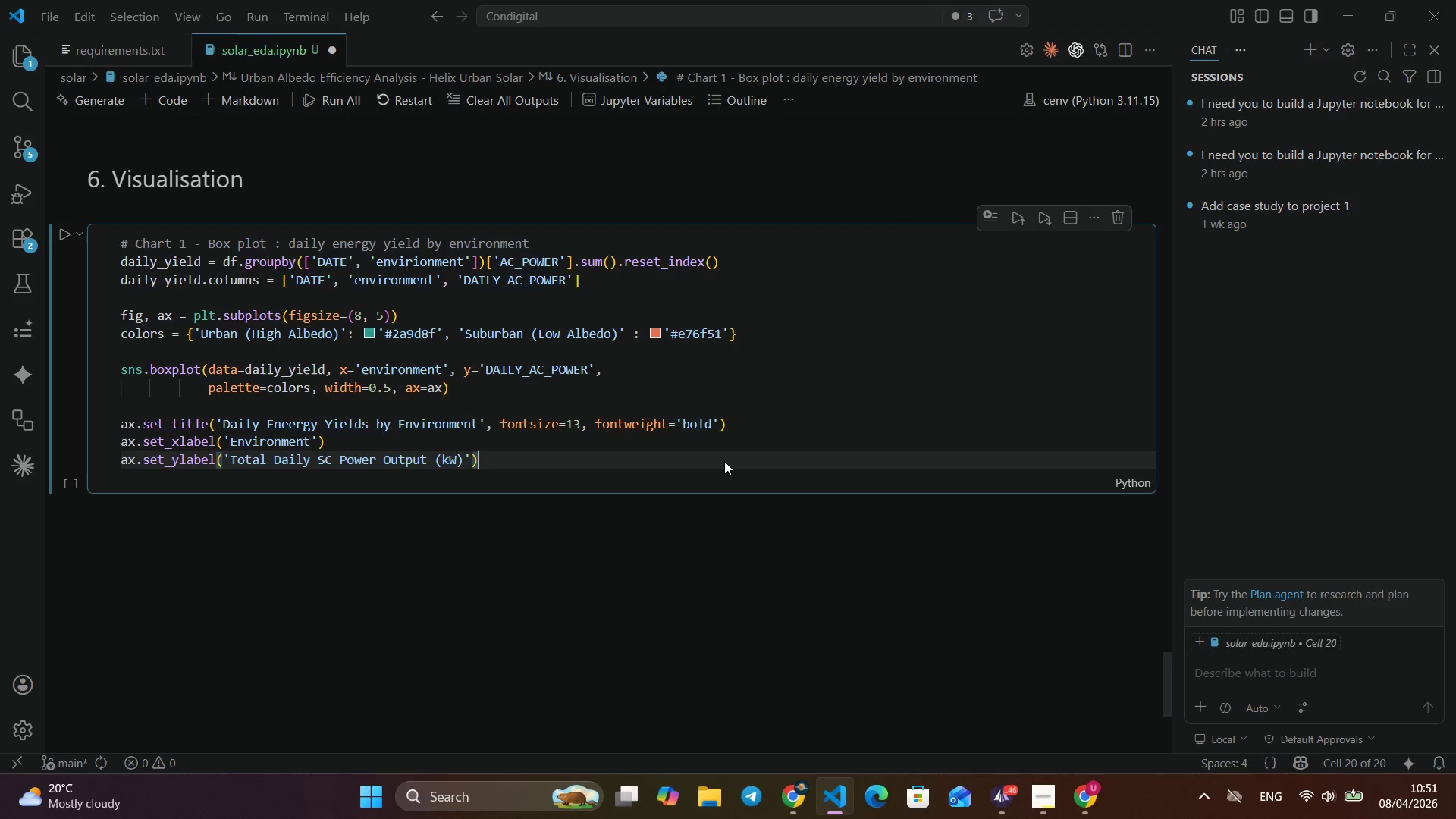 
key(ArrowRight)
 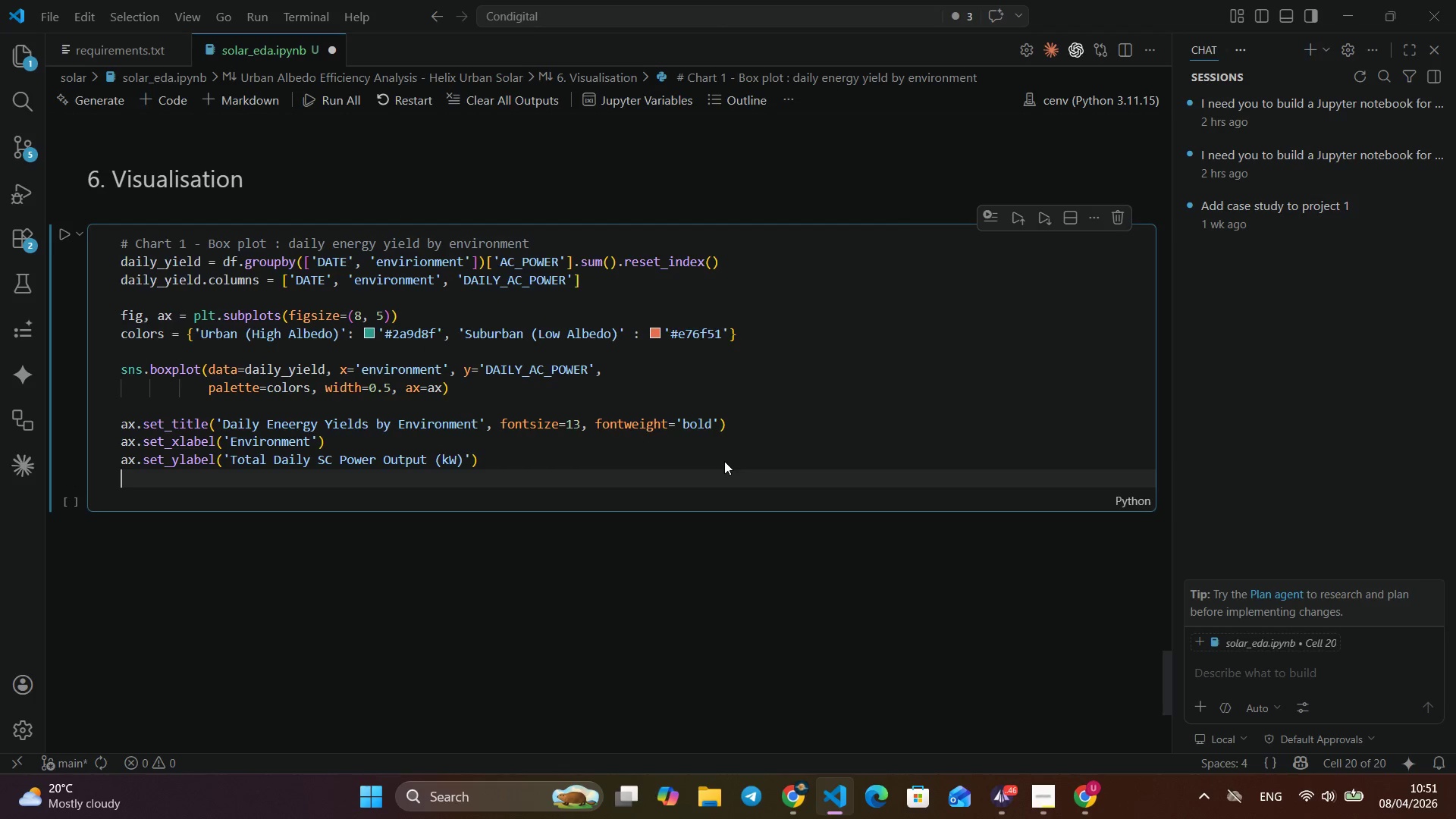 
key(Enter)
 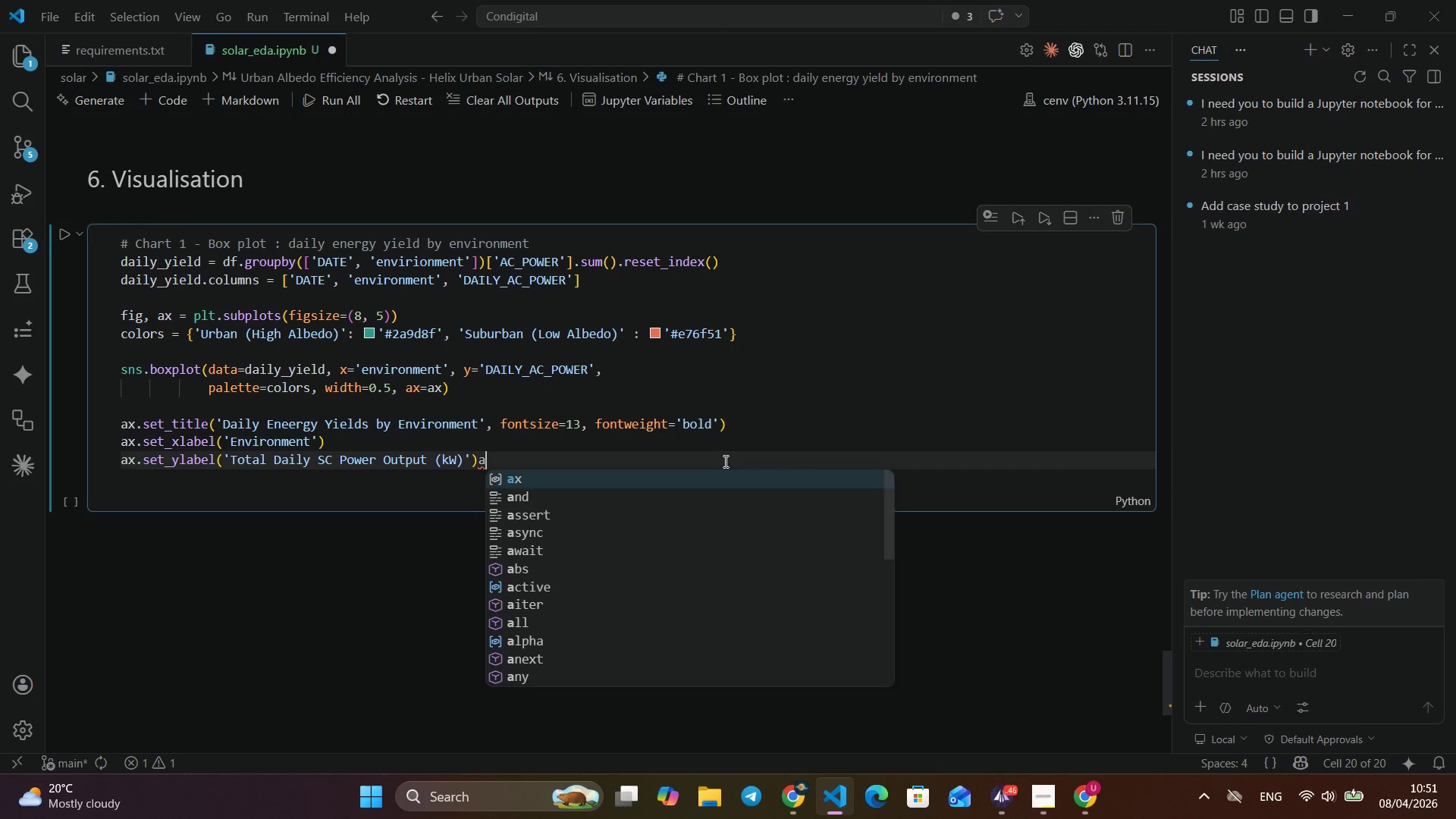 
double_click([724, 461])
 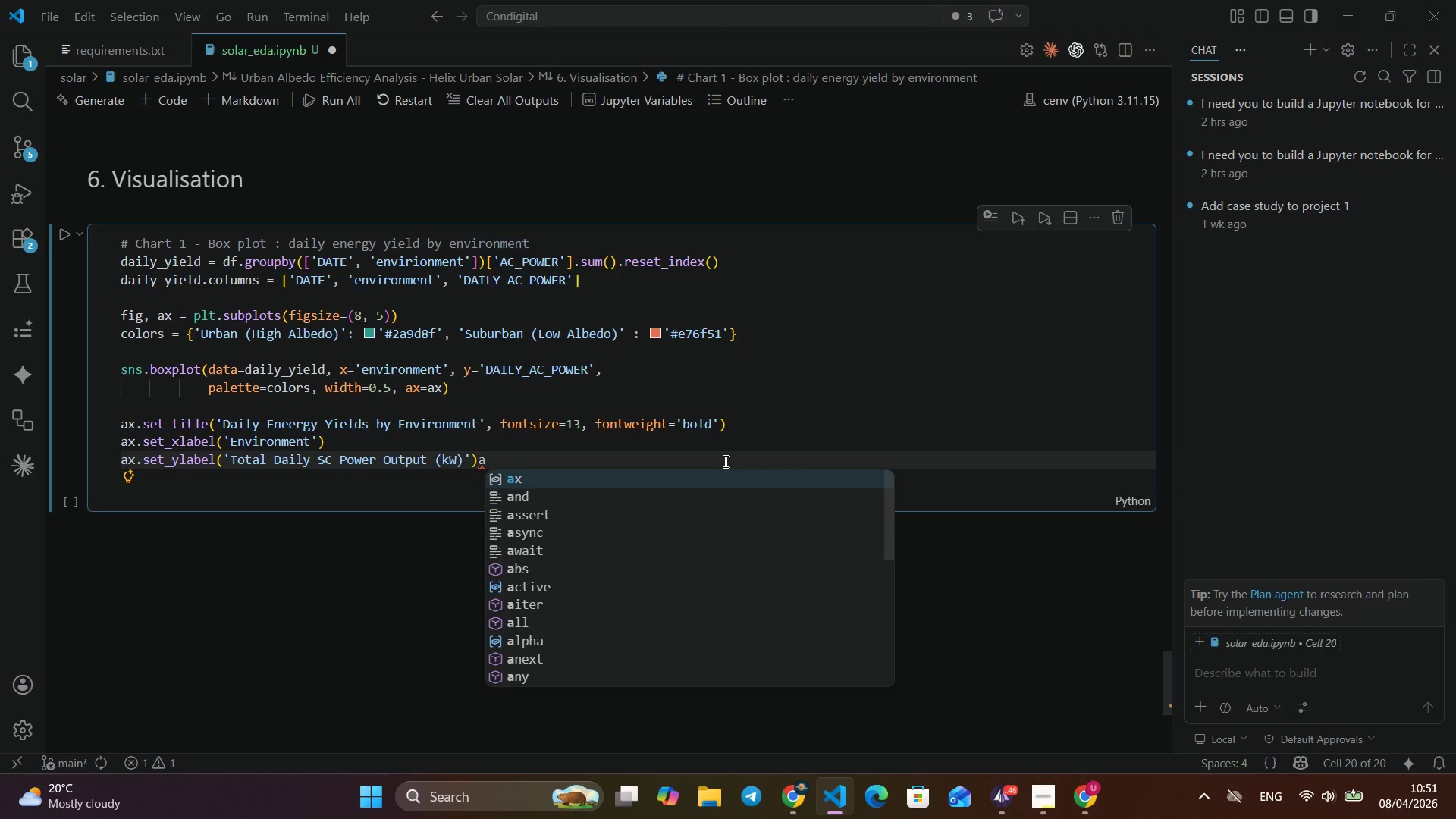 
key(A)
 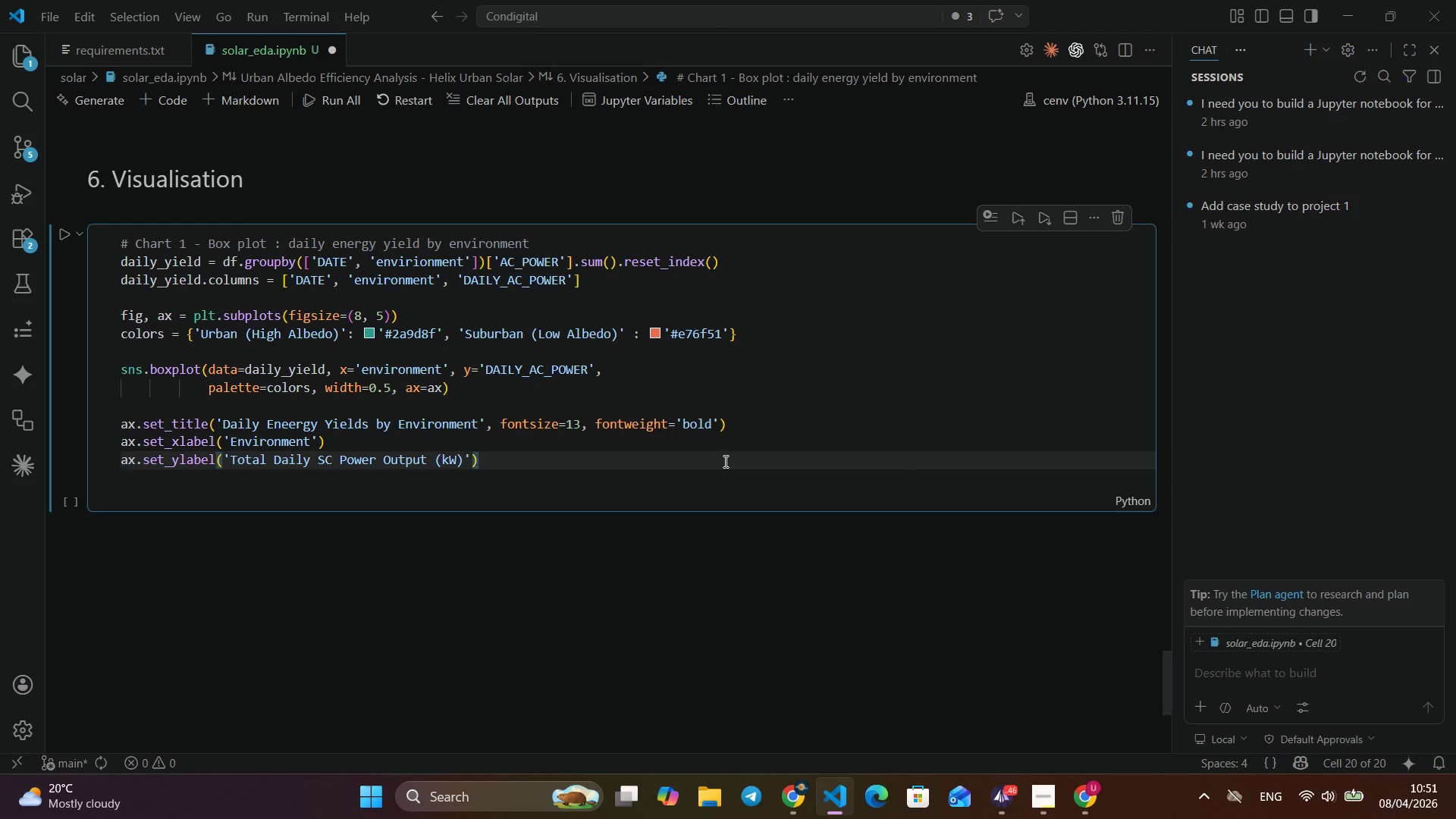 
key(Backspace)
 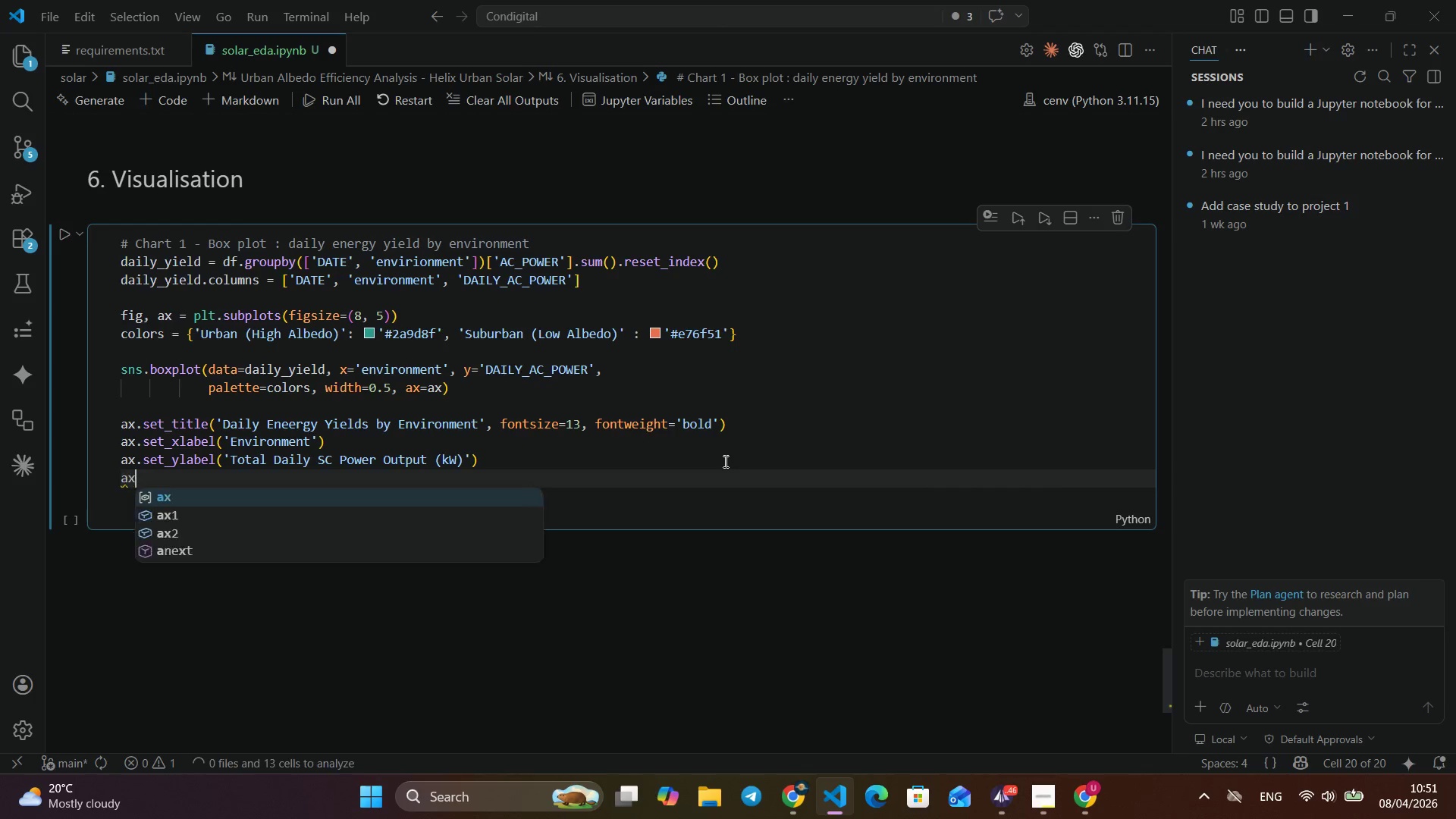 
key(Enter)
 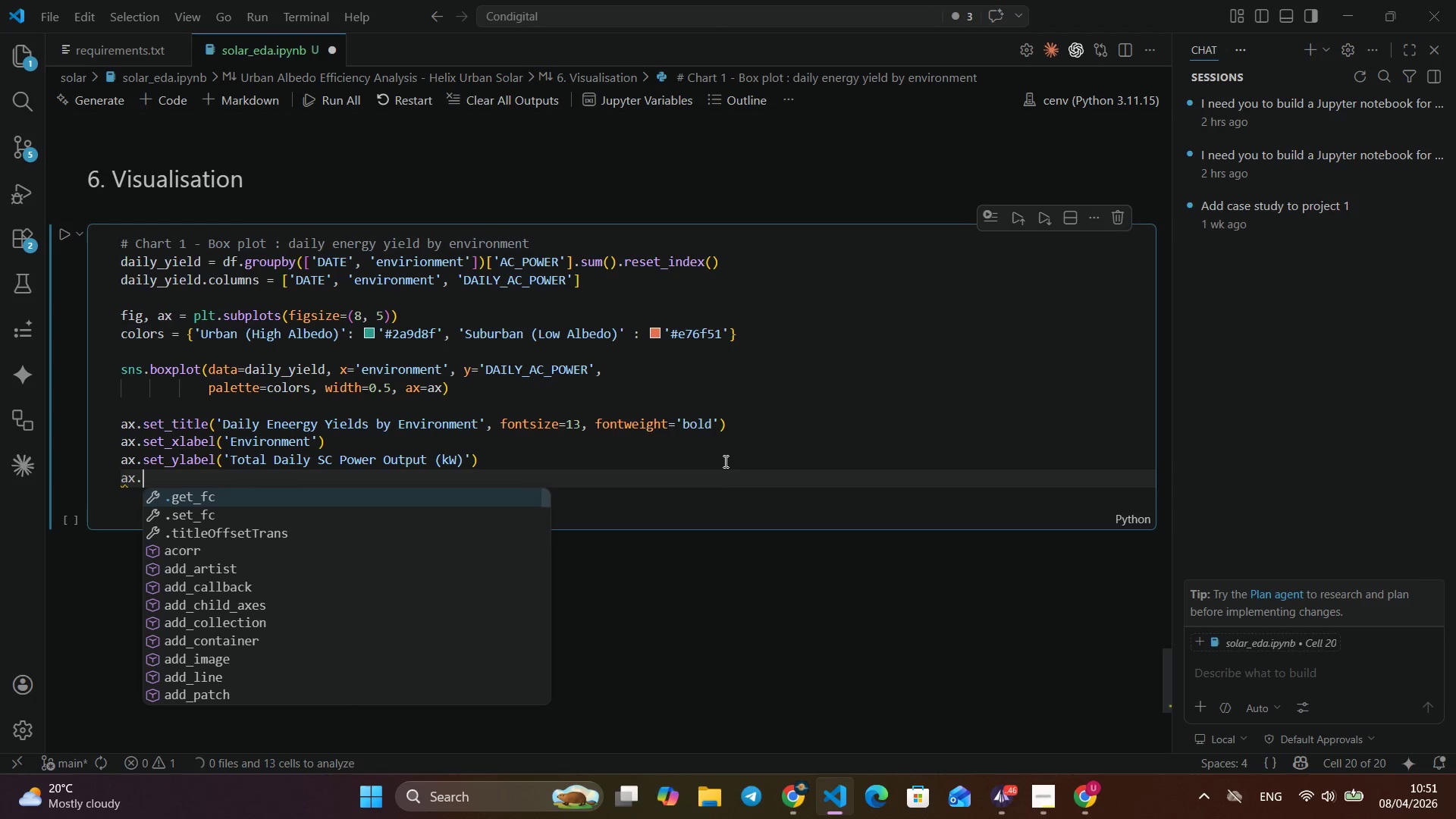 
type(ax.spines[['to)
 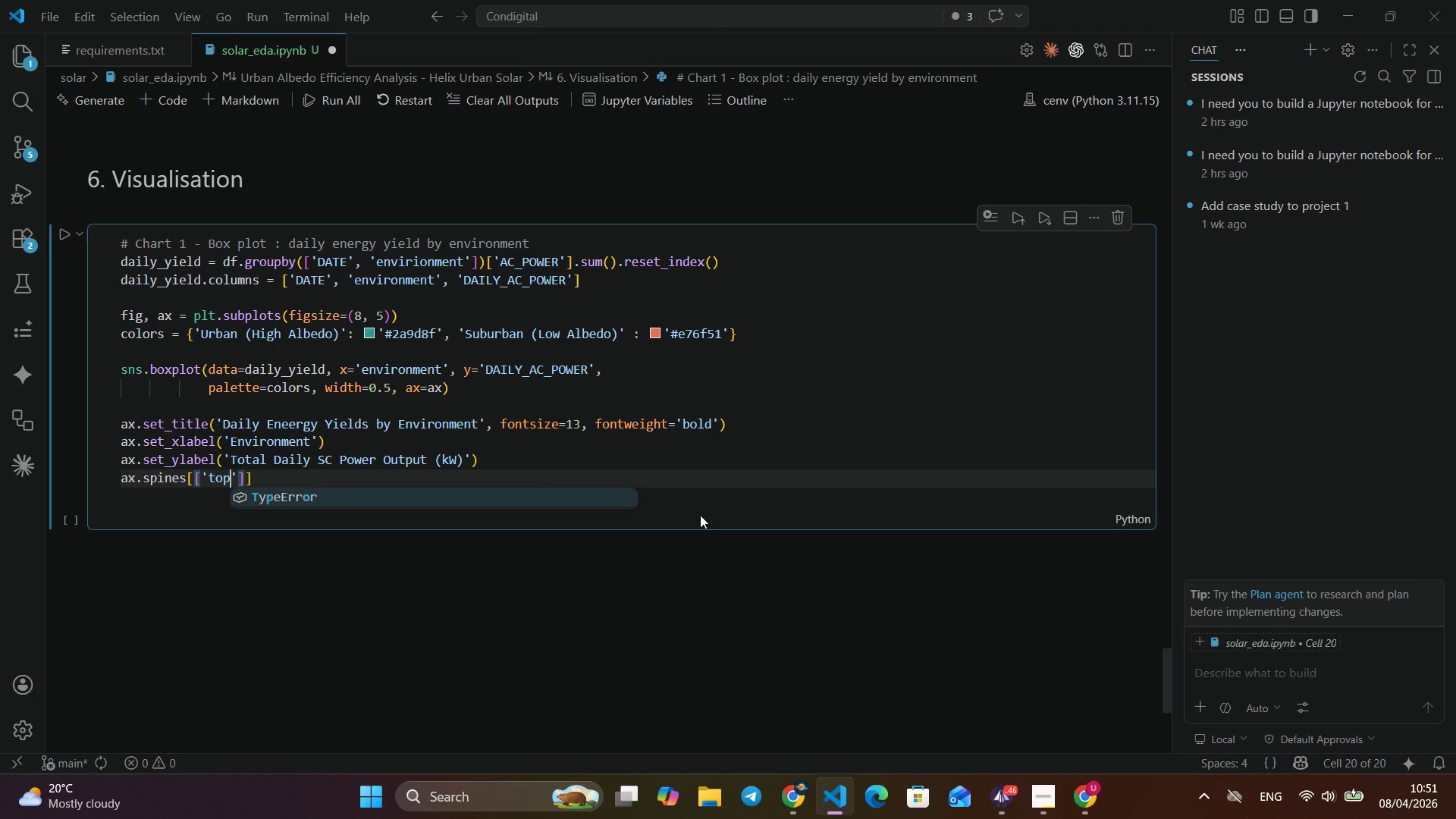 
key(Backspace)
type(op)
 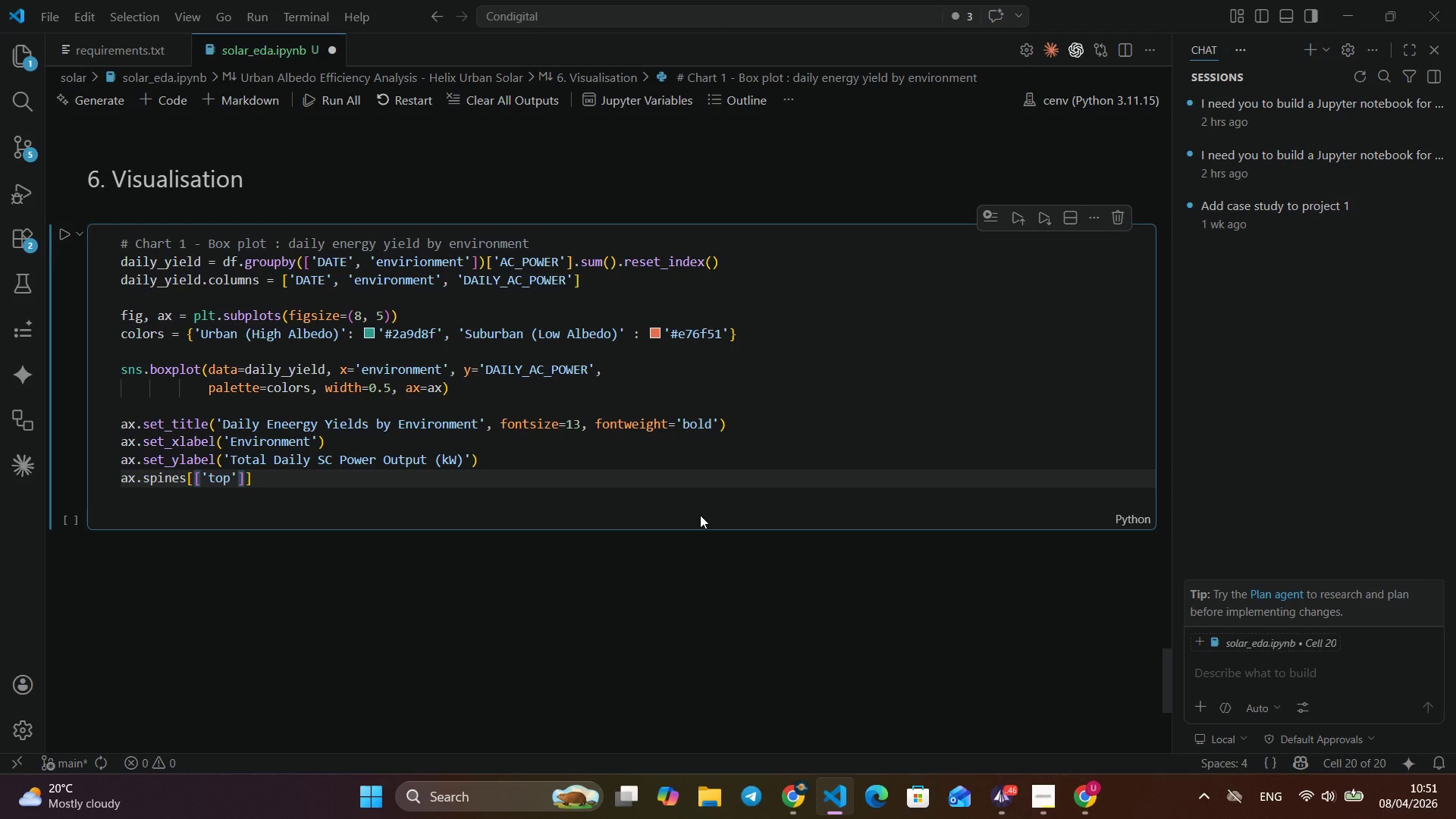 
key(ArrowRight)
 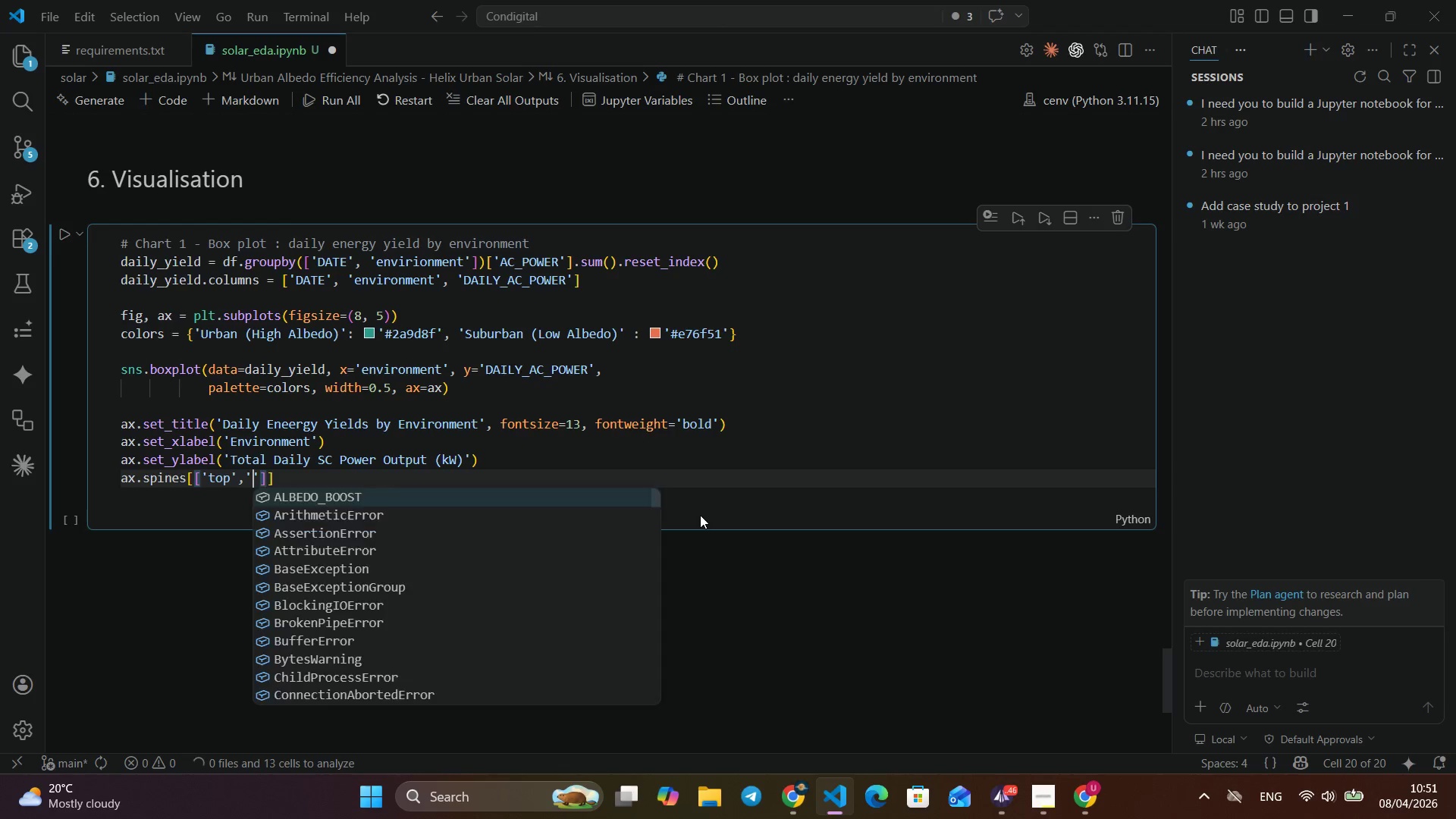 
type(,'right)
 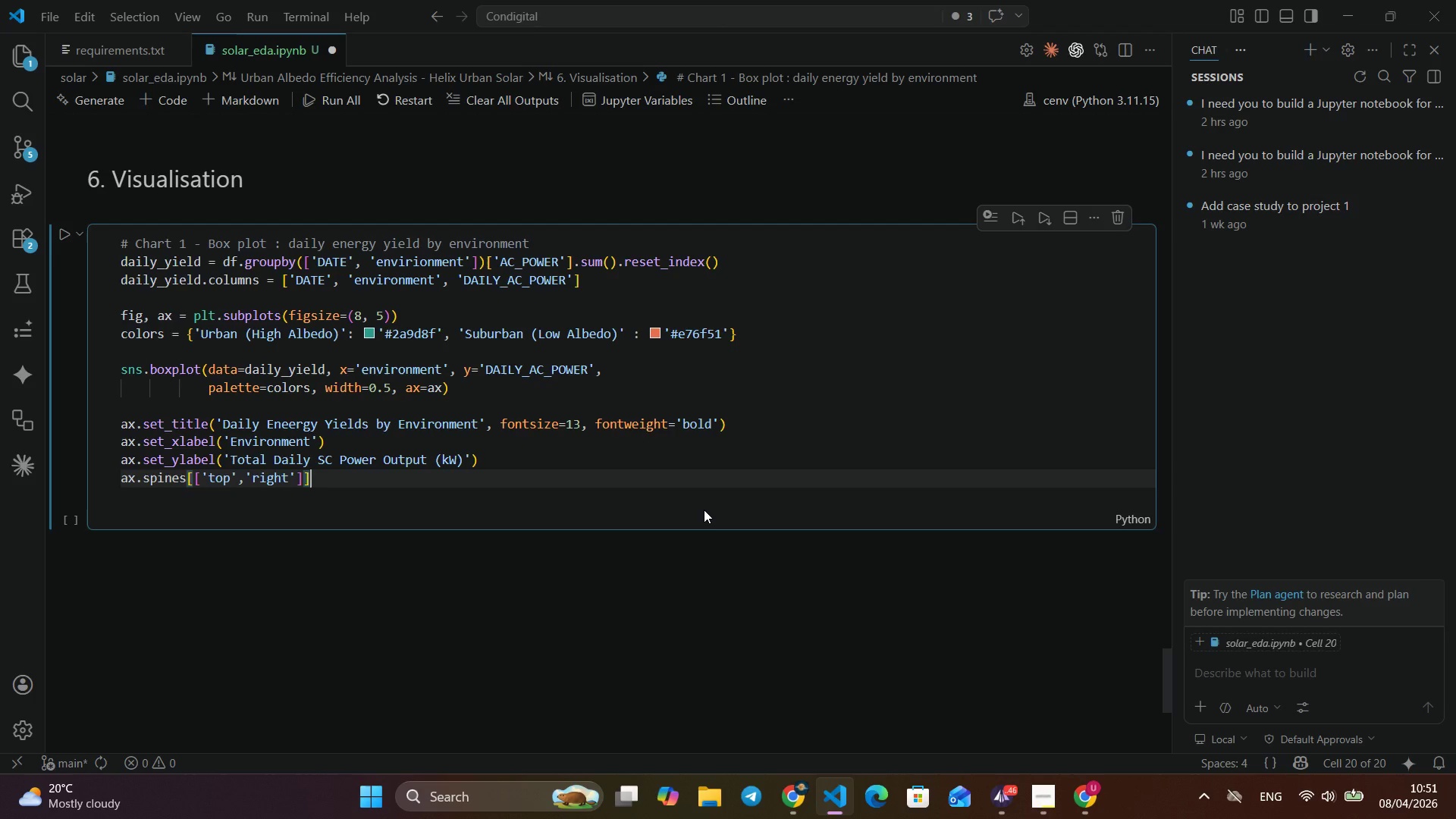 
key(ArrowRight)
 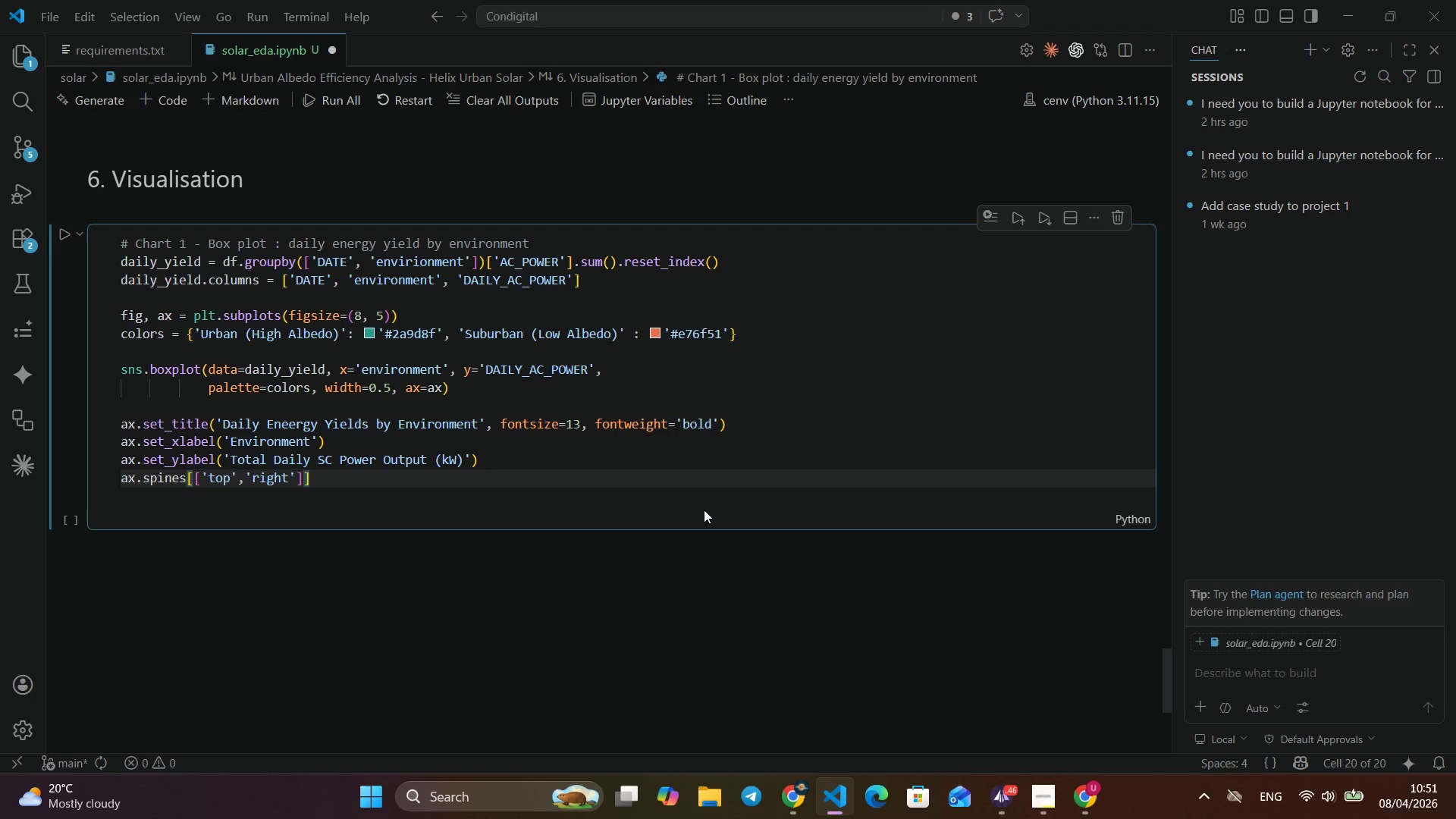 
key(ArrowRight)
 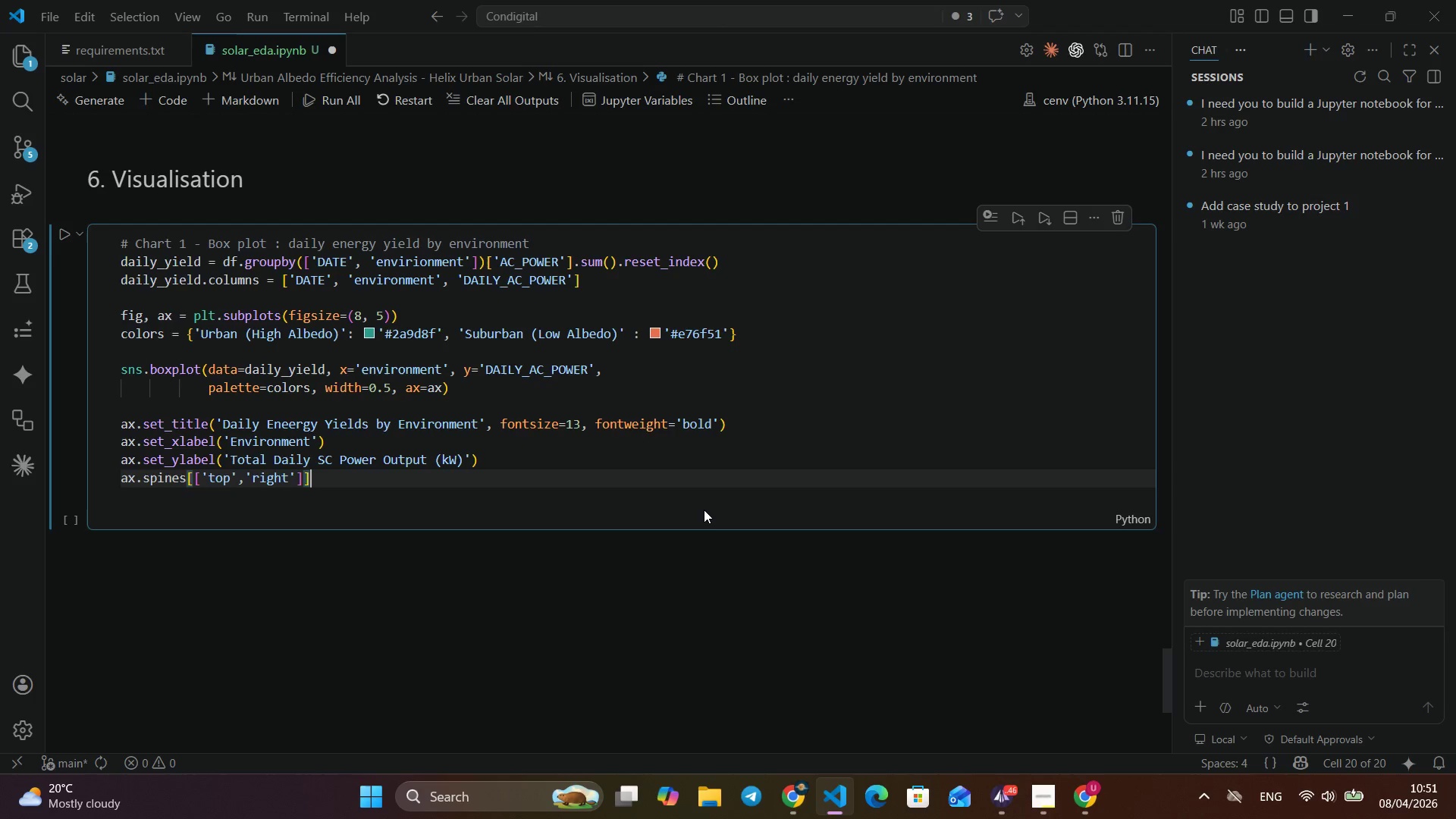 
key(ArrowRight)
 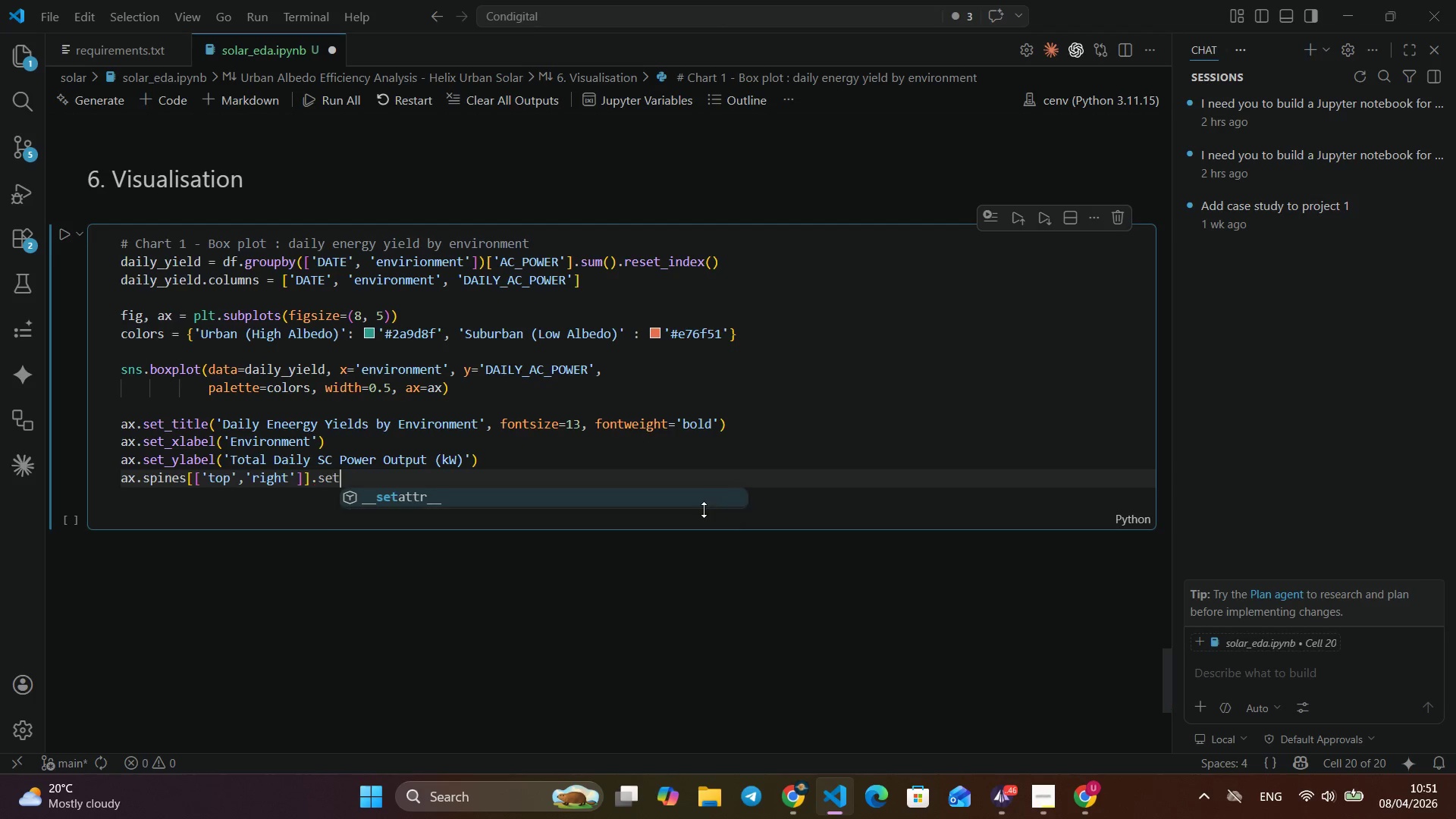 
type(.setvi)
key(Backspace)
key(Backspace)
type(_visible(fal)
key(Backspace)
 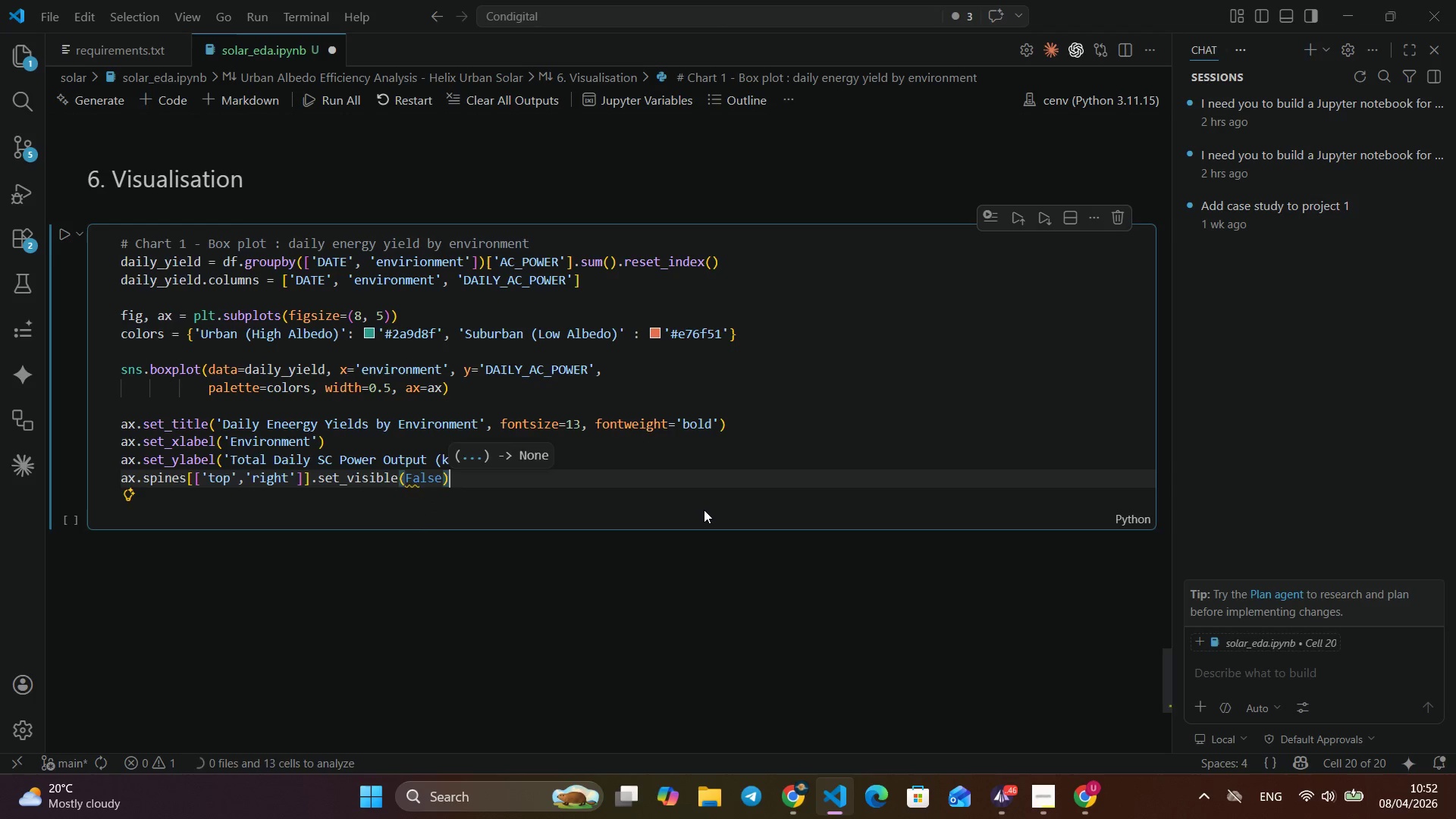 
key(Enter)
 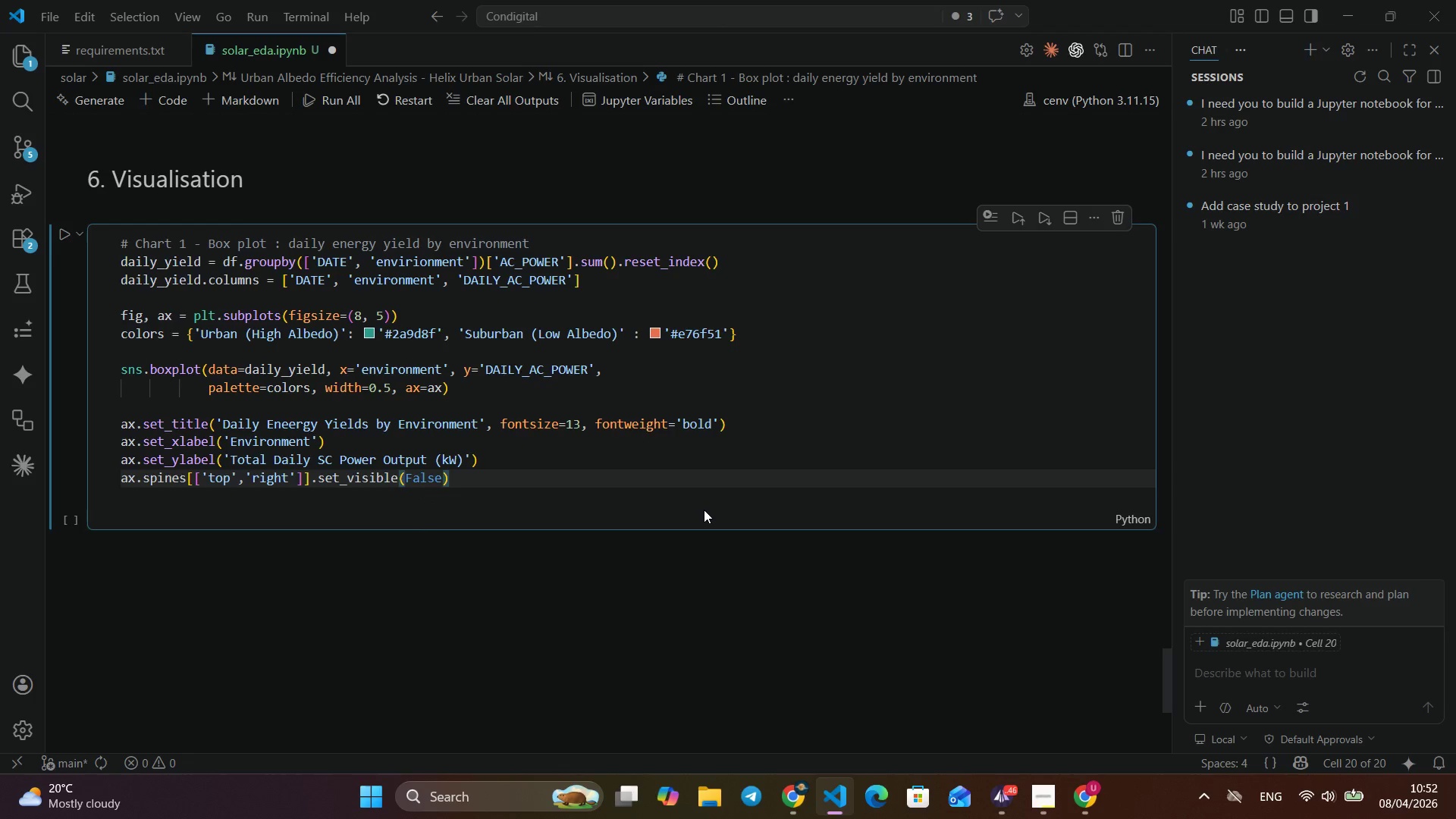 
key(ArrowRight)
 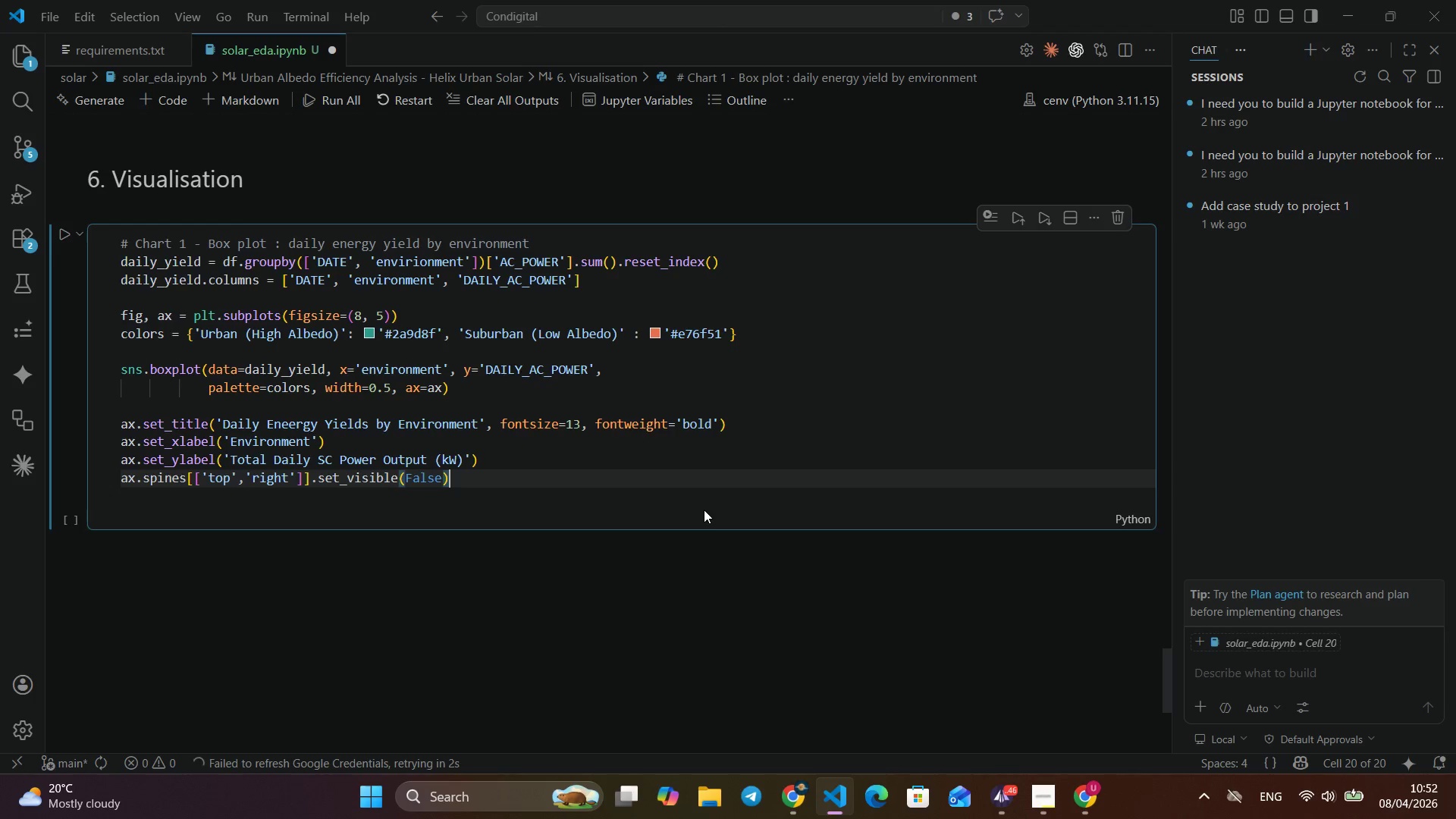 
wait(5.66)
 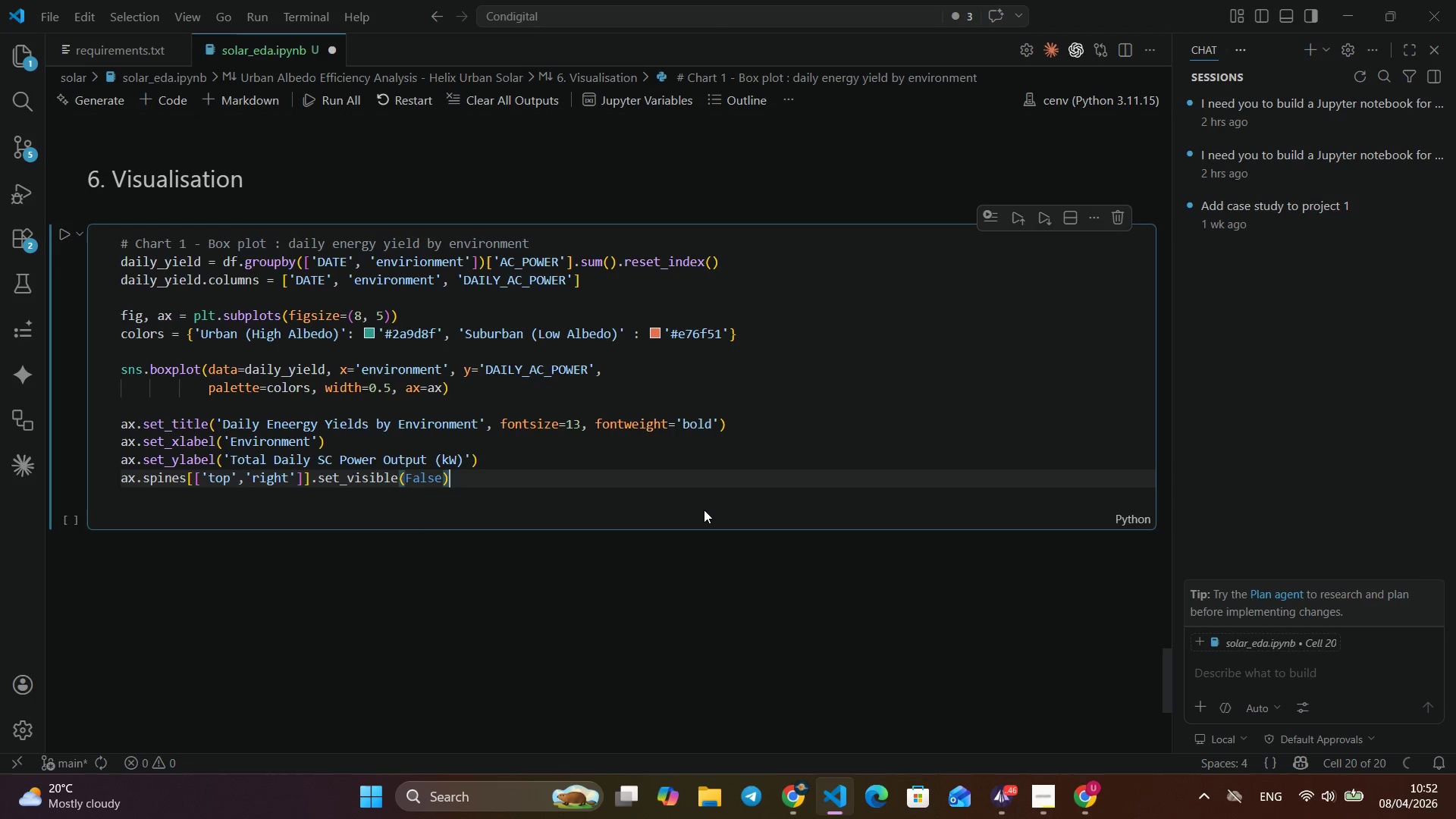 
key(Enter)
 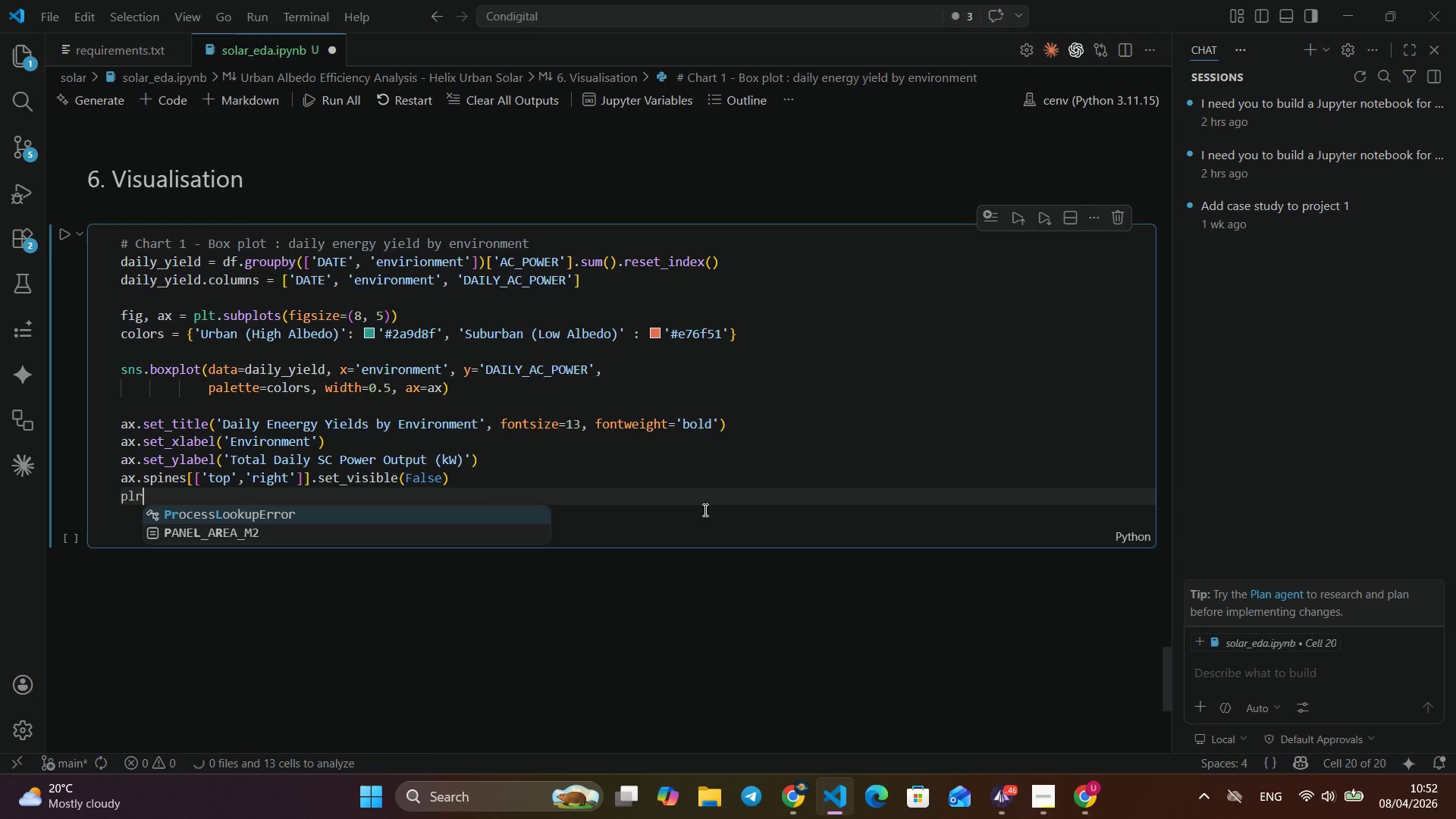 
type(plr)
key(Backspace)
type(t.tight)
 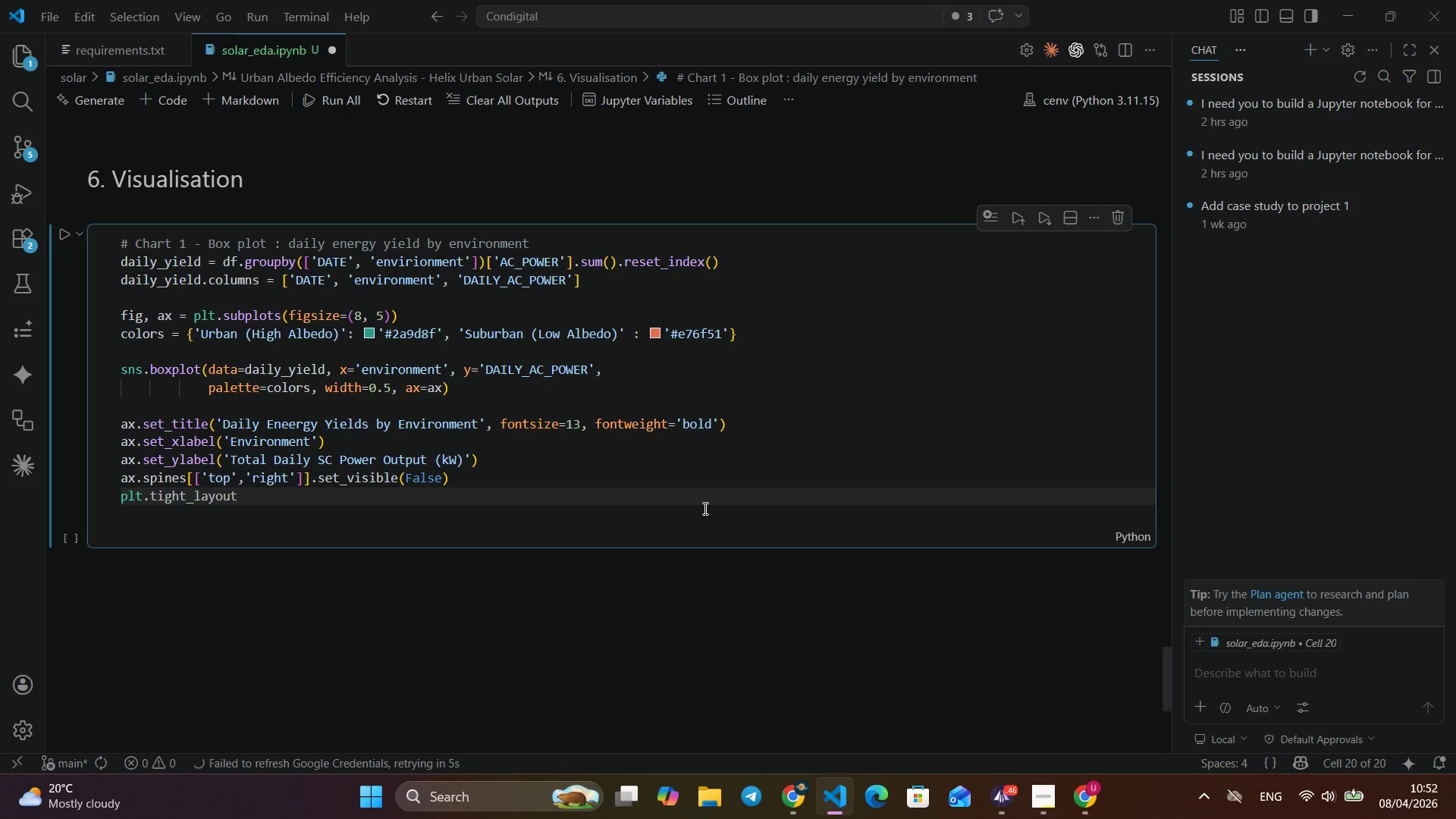 
key(Enter)
 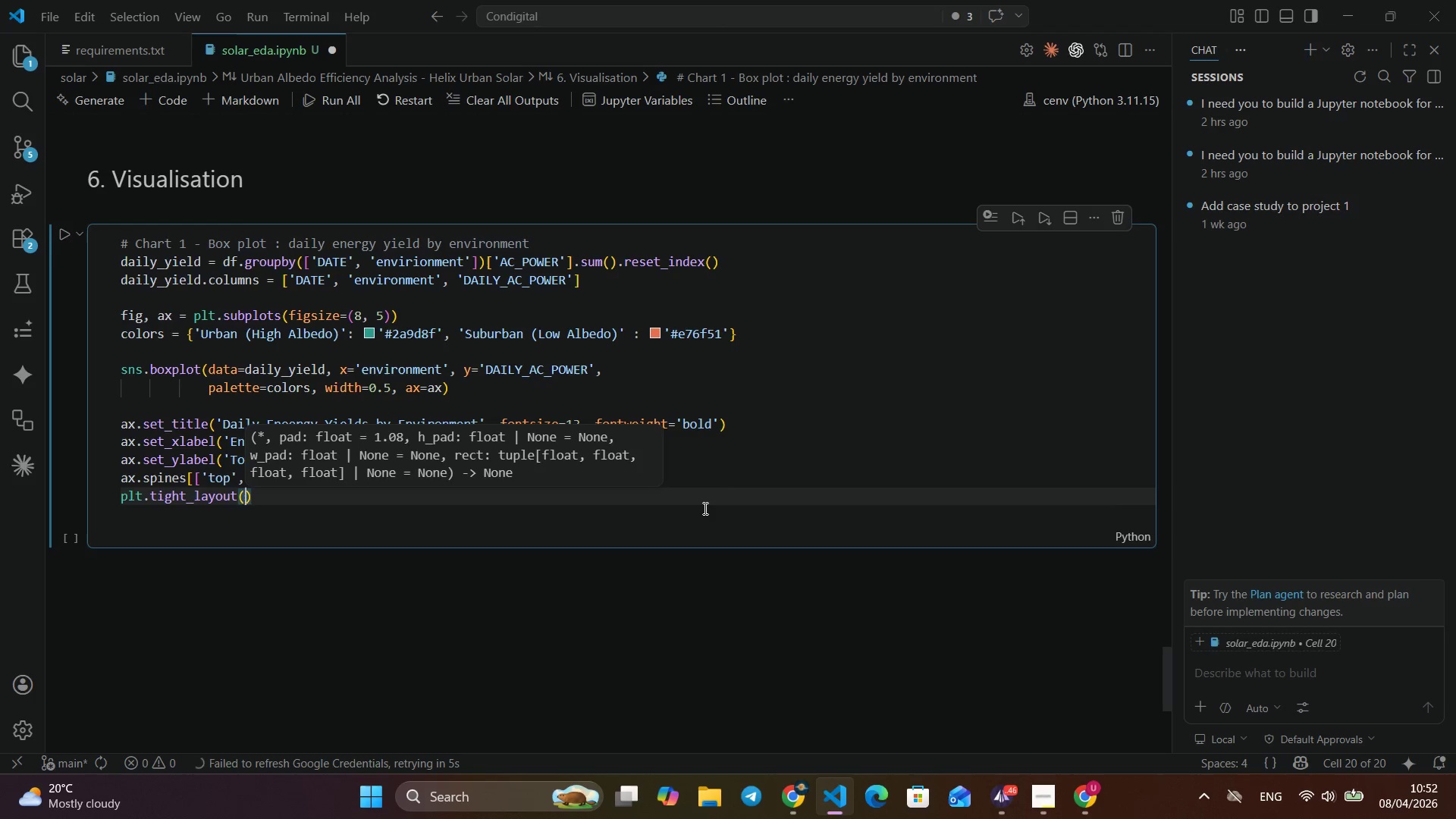 
key(Shift+9)
 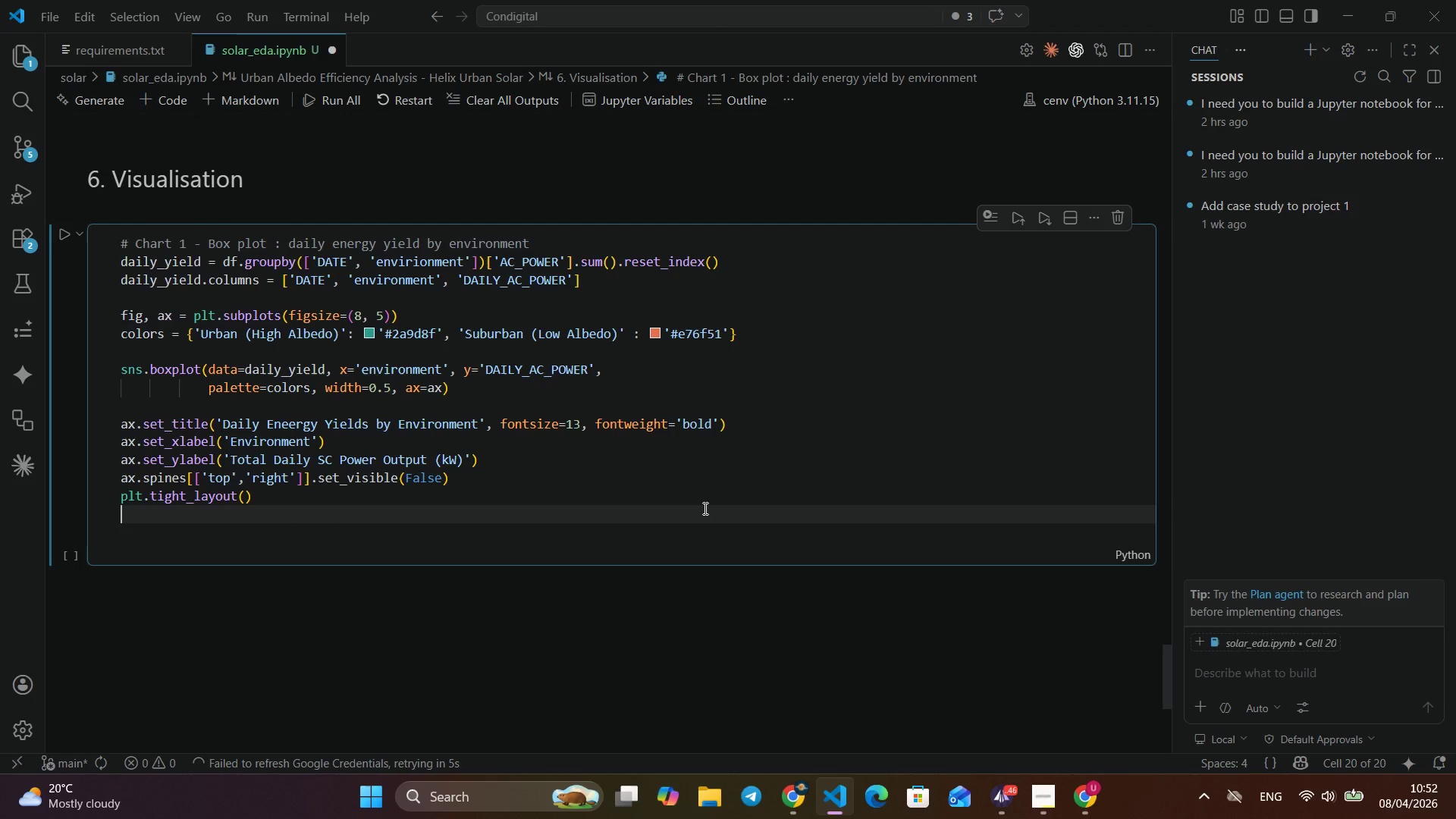 
key(ArrowRight)
 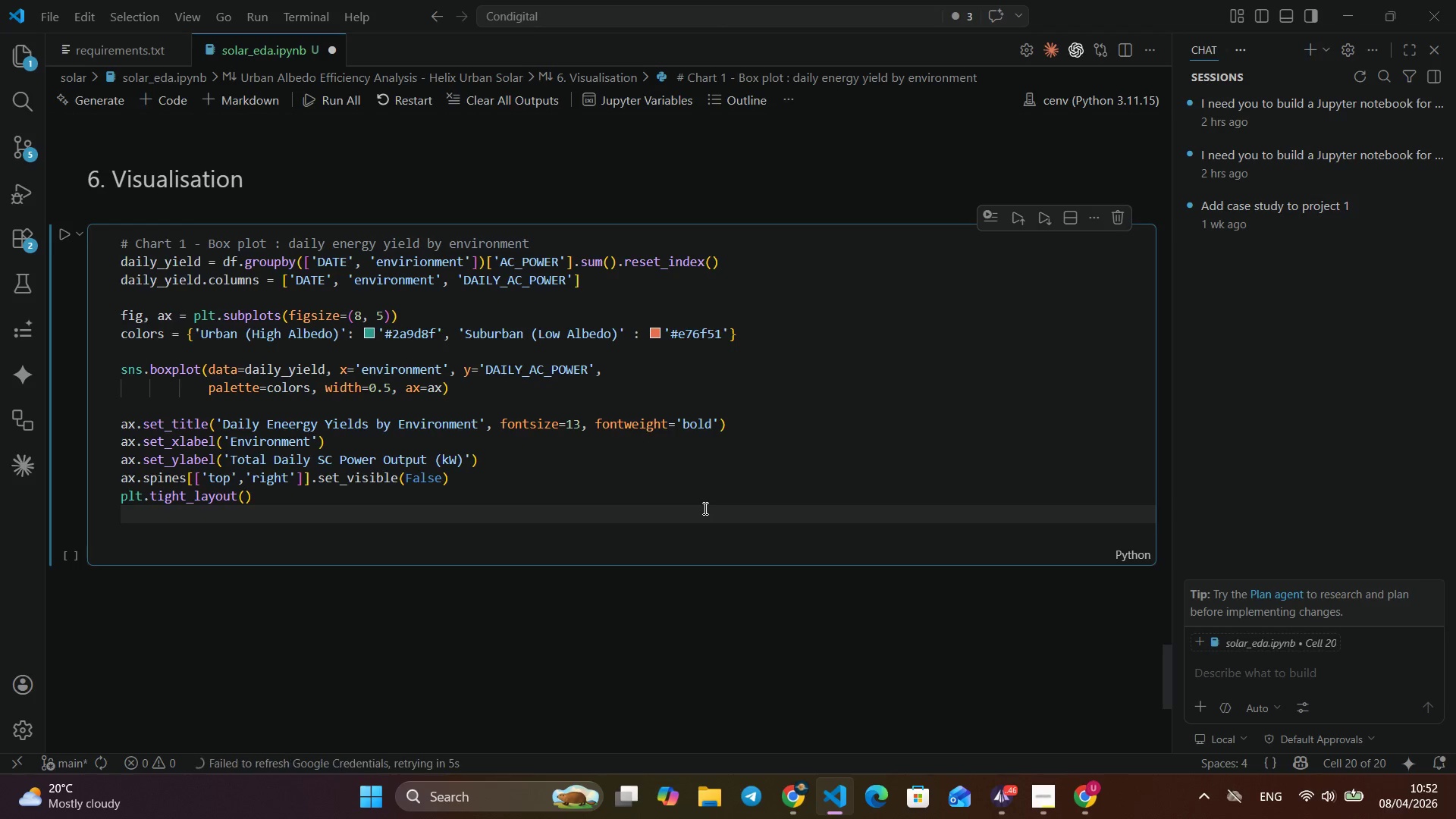 
key(Enter)
 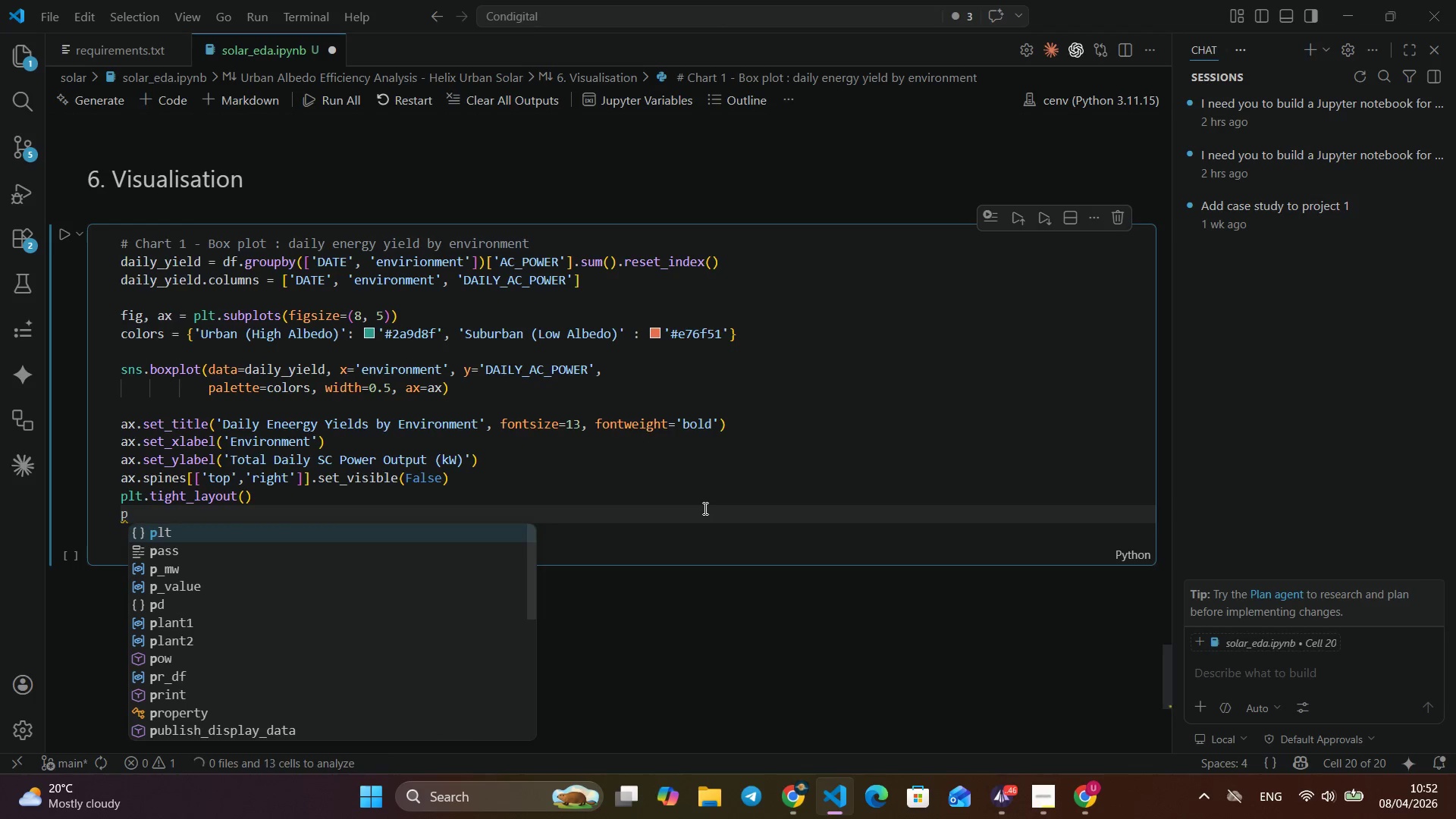 
type(plt)
 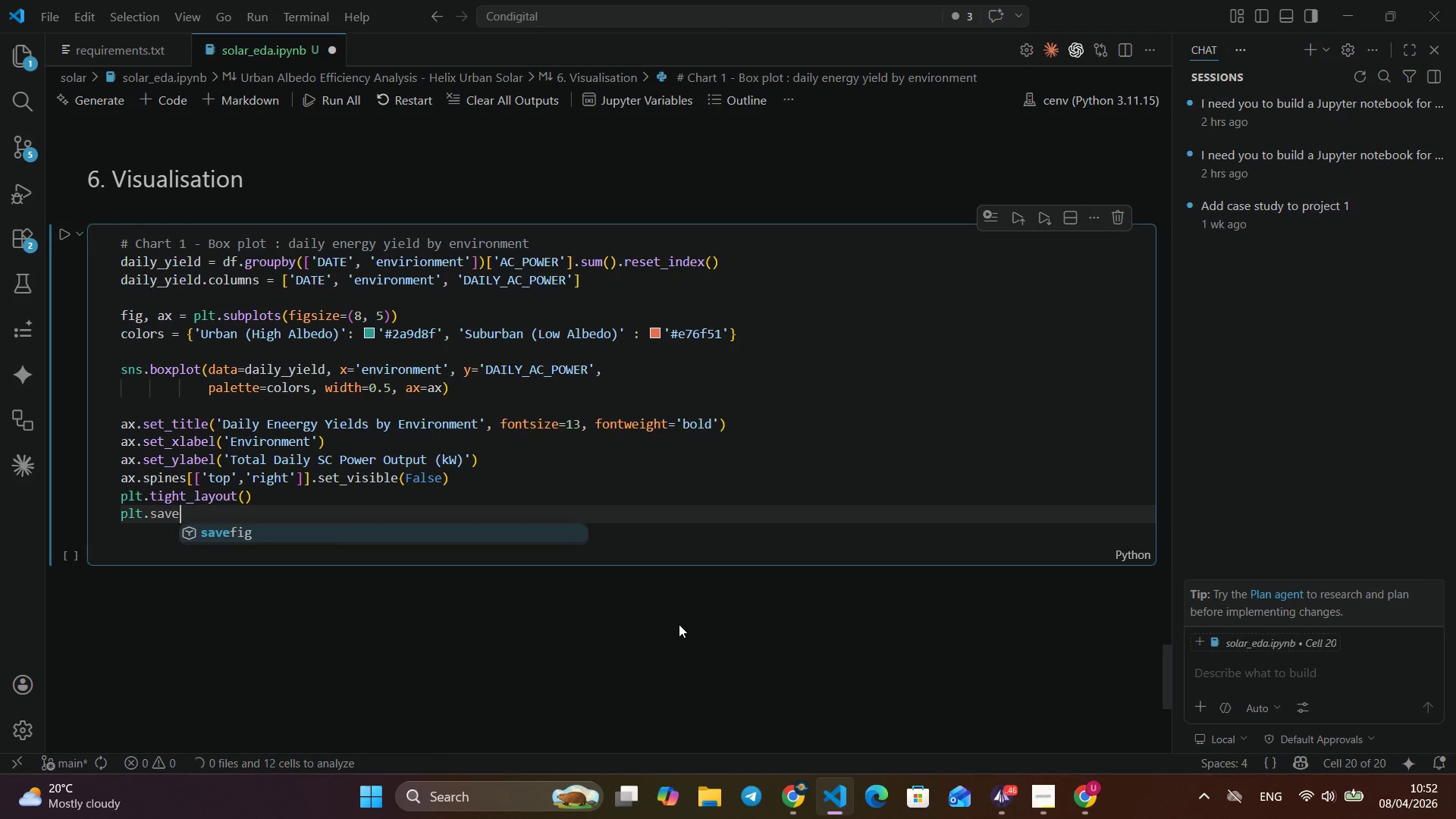 
left_click_drag(start_coordinate=[704, 507], to_coordinate=[679, 624])
 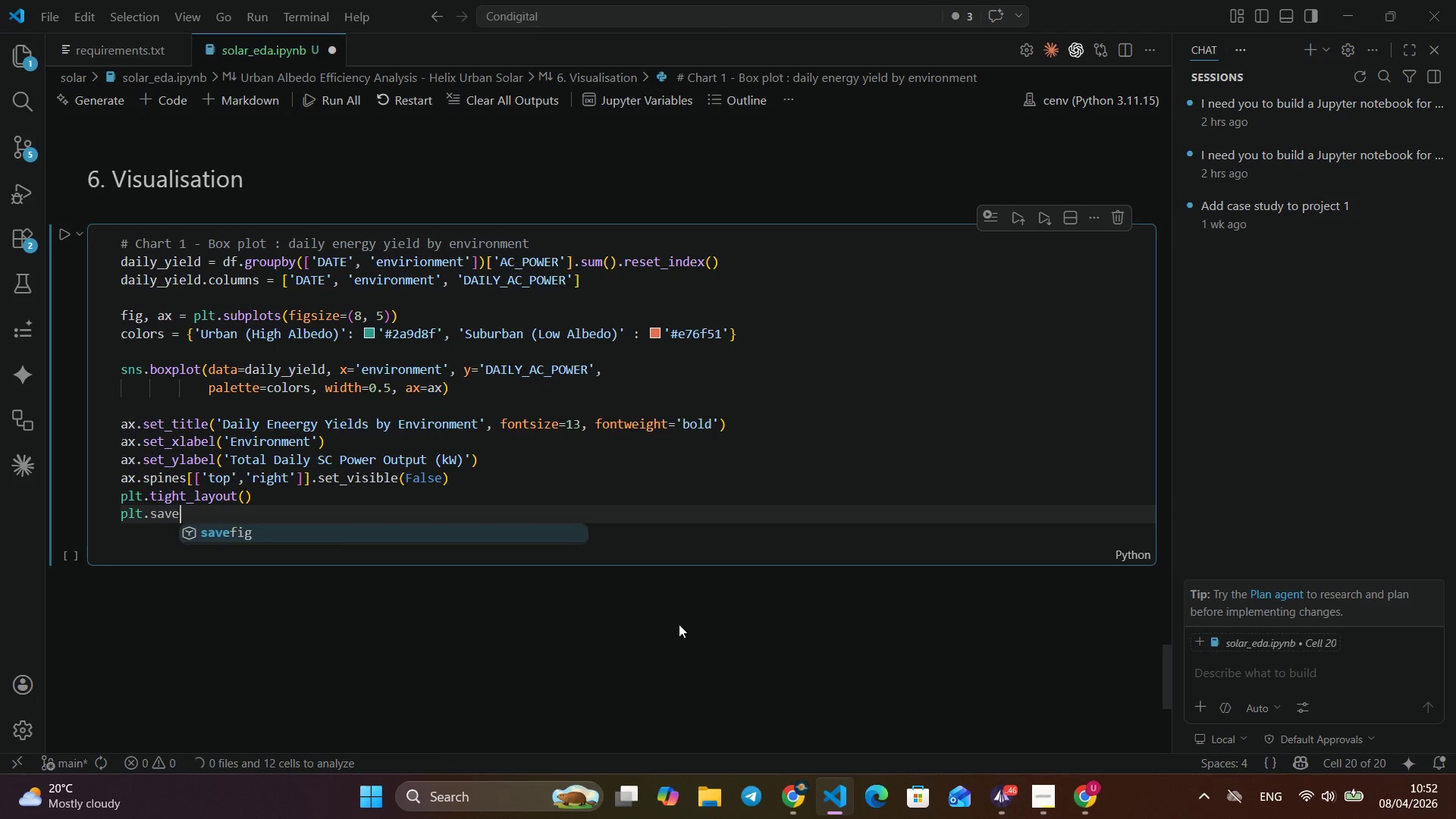 
type(.savefig)
 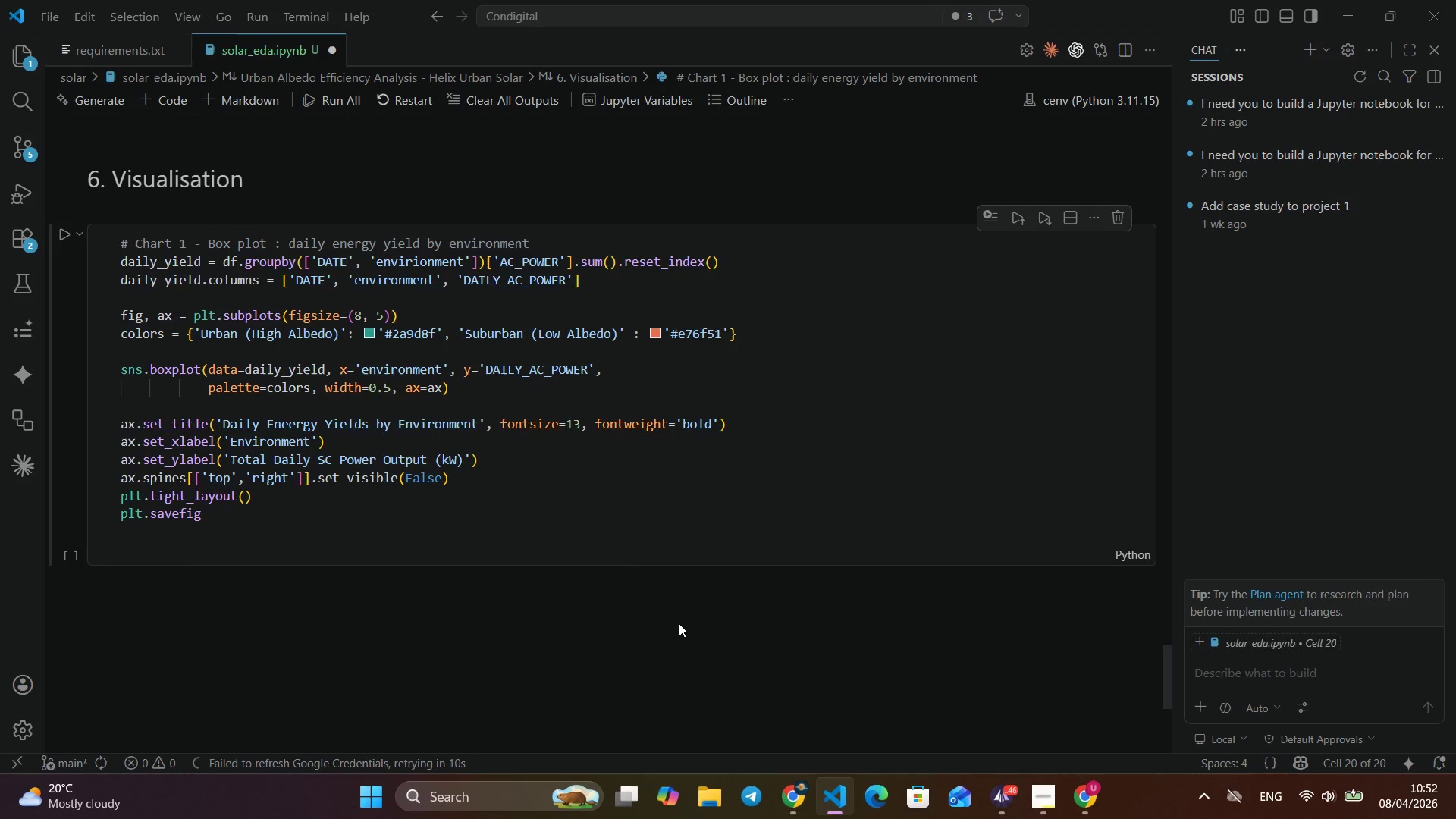 
left_click([679, 623])
 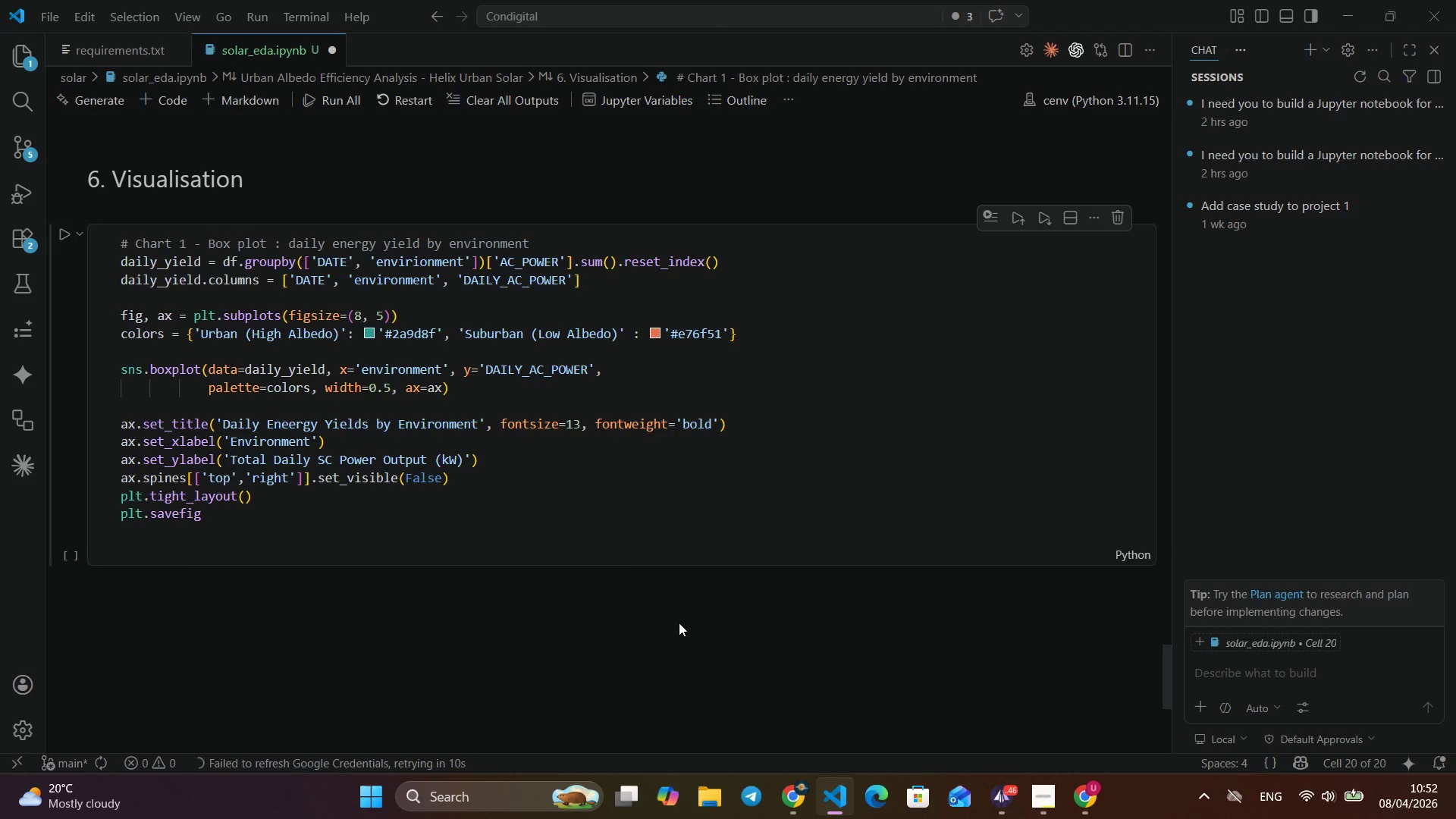 
key(Shift+9)
 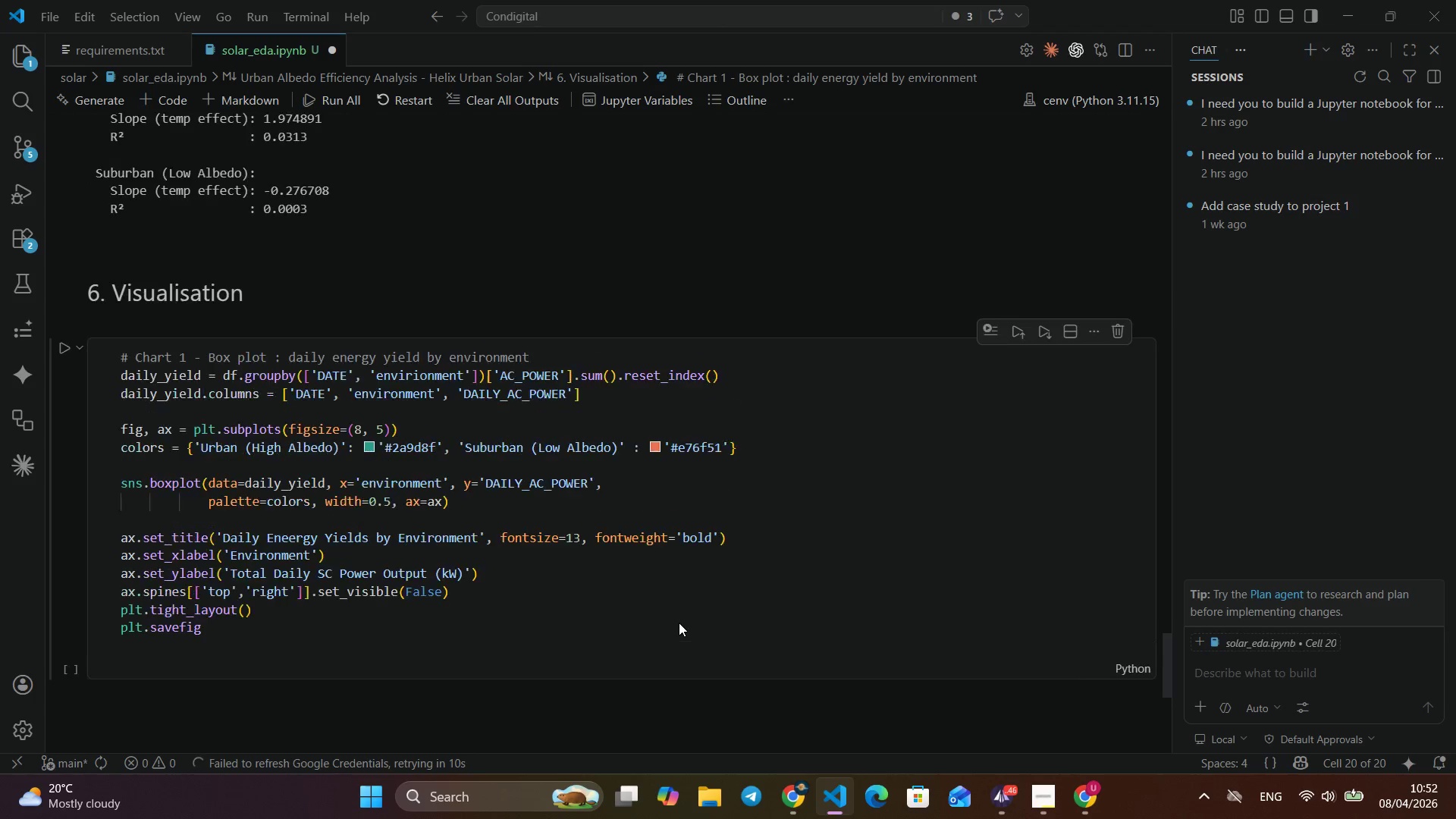 
left_click([243, 532])
 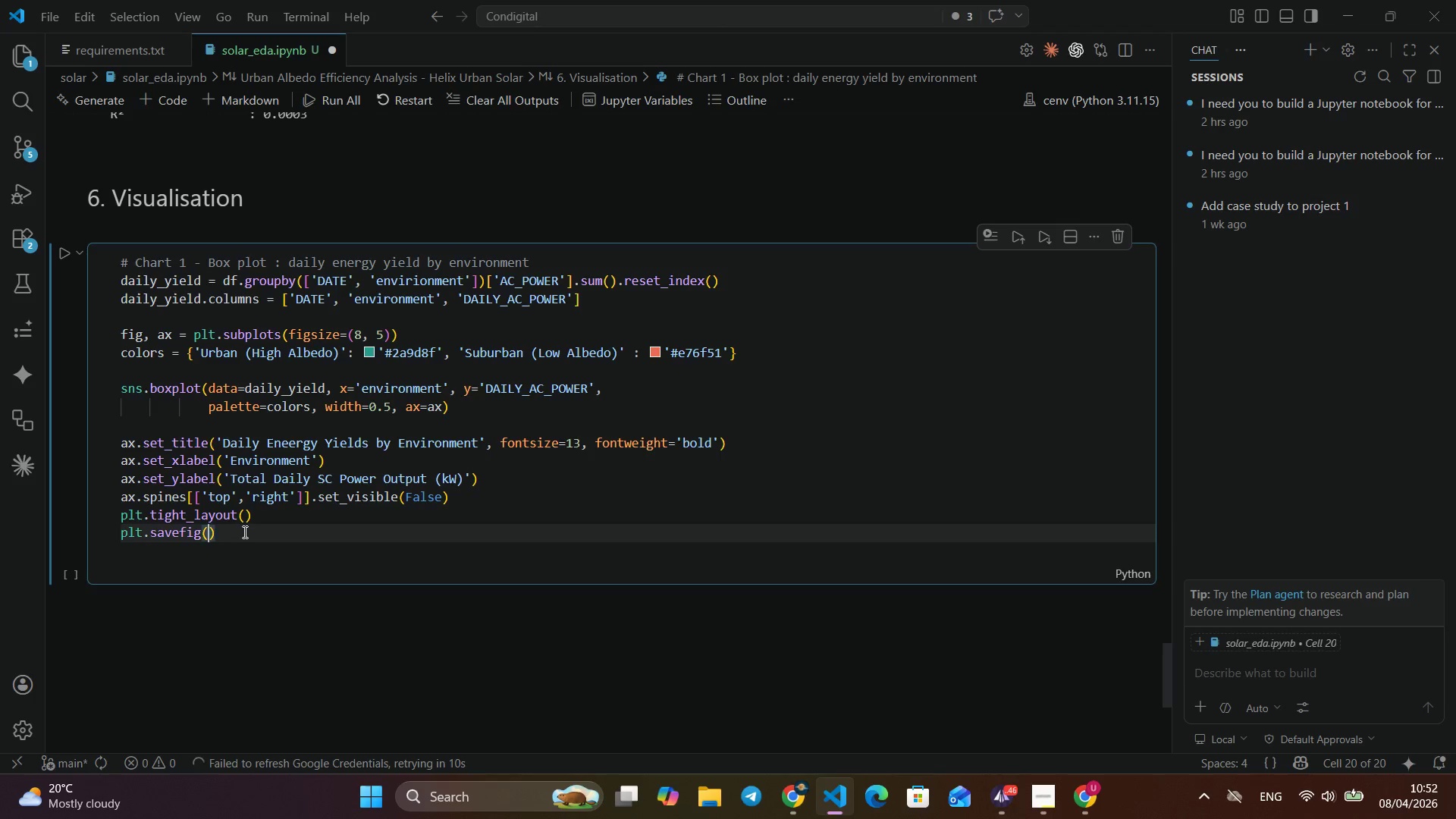 
scroll: coordinate [424, 616], scroll_direction: up, amount: 1.0
 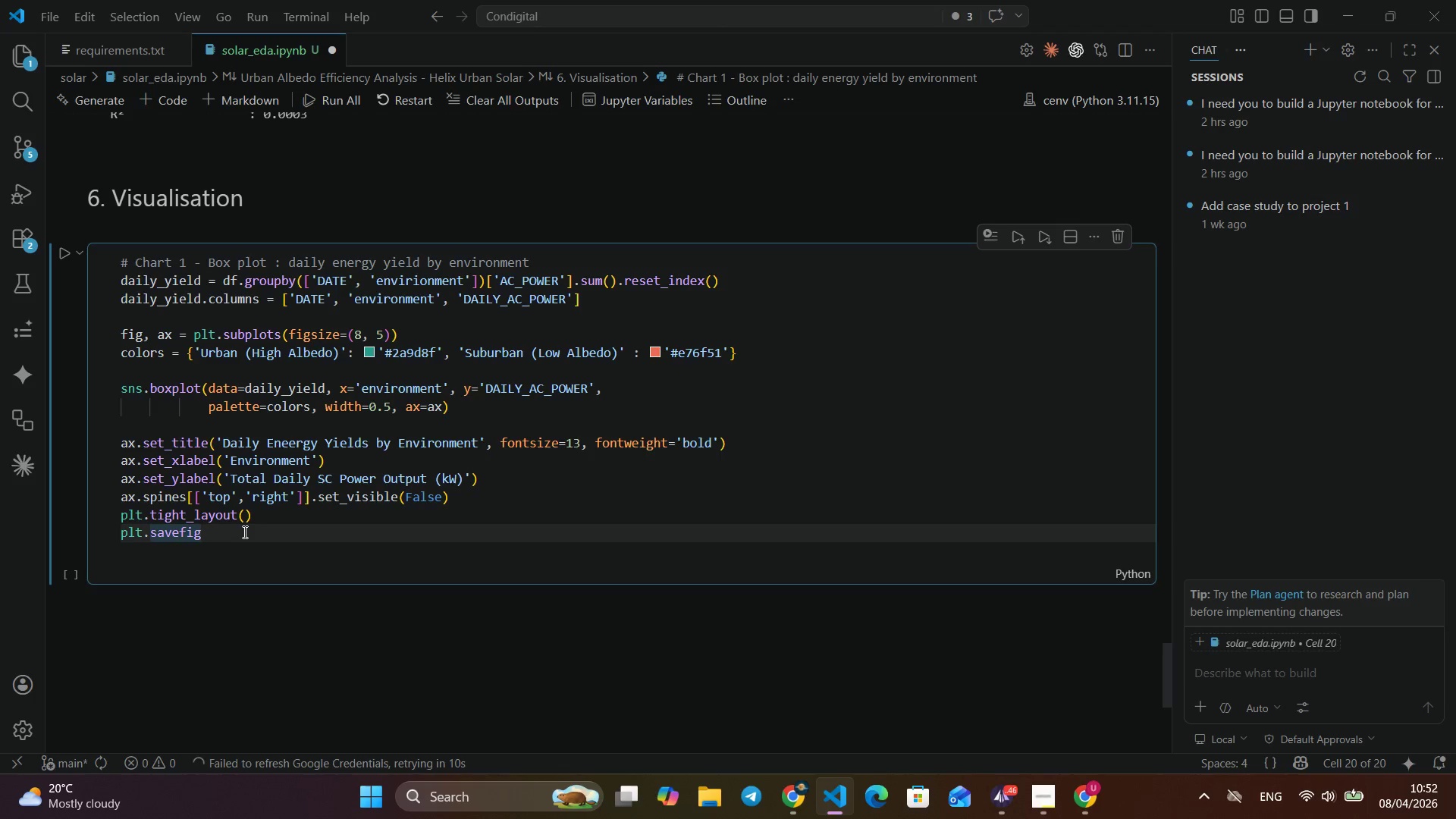 
type(('viz1_daily_yield_o)
key(Backspace)
type(boxplot.png)
 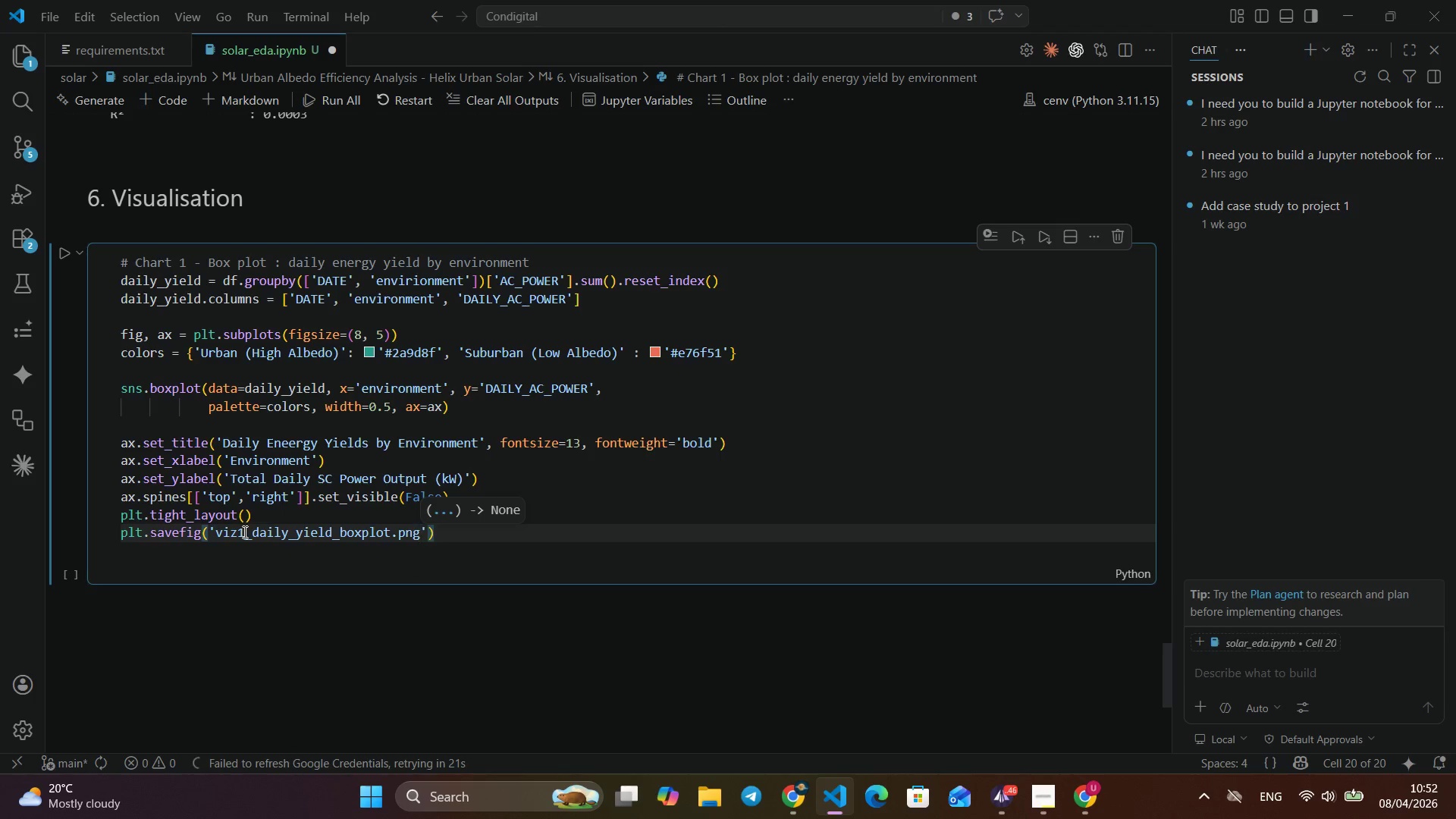 
key(ArrowRight)
 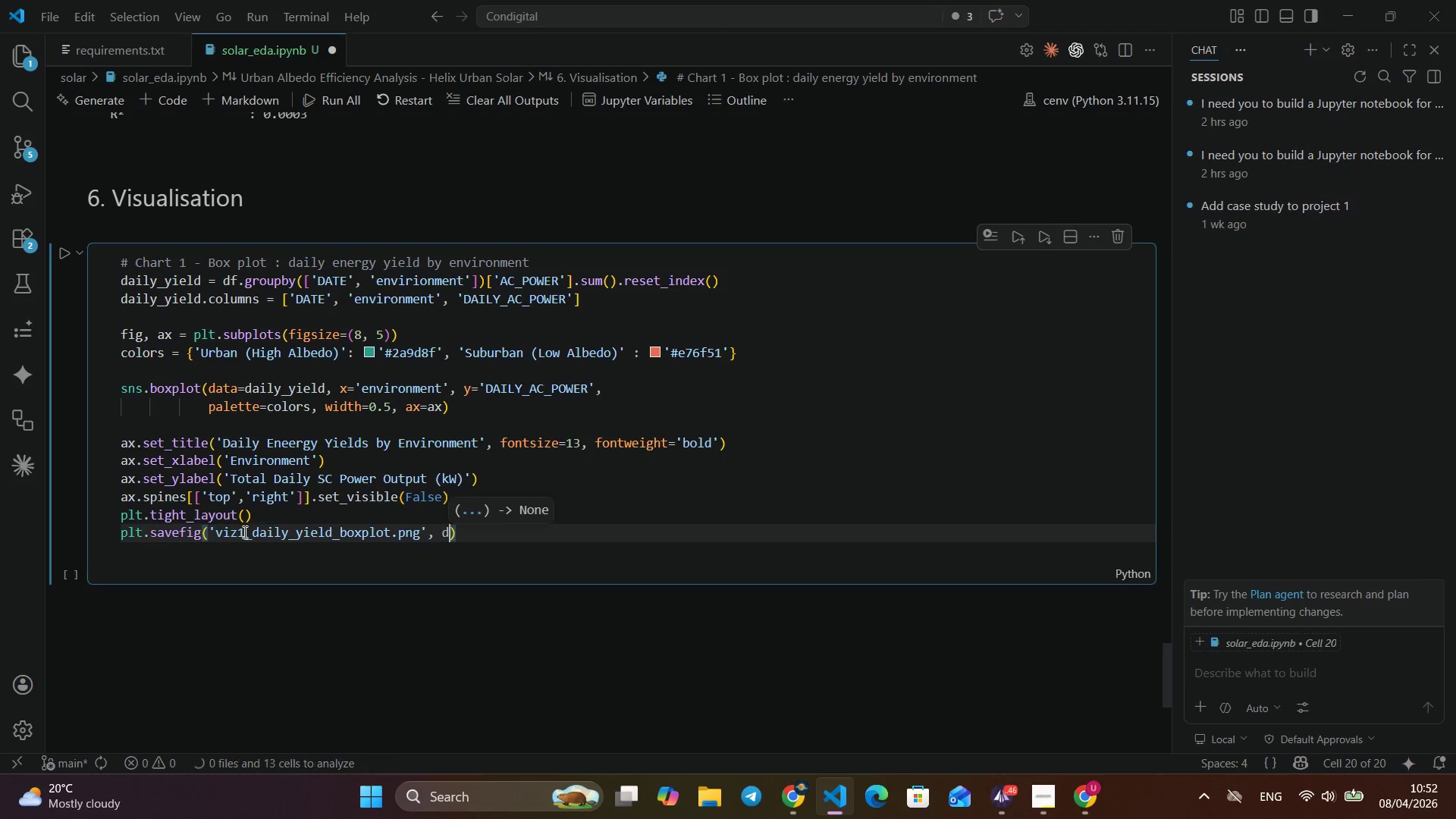 
type(, dfp)
key(Backspace)
key(Backspace)
type(d)
key(Backspace)
type(pi=[End])
 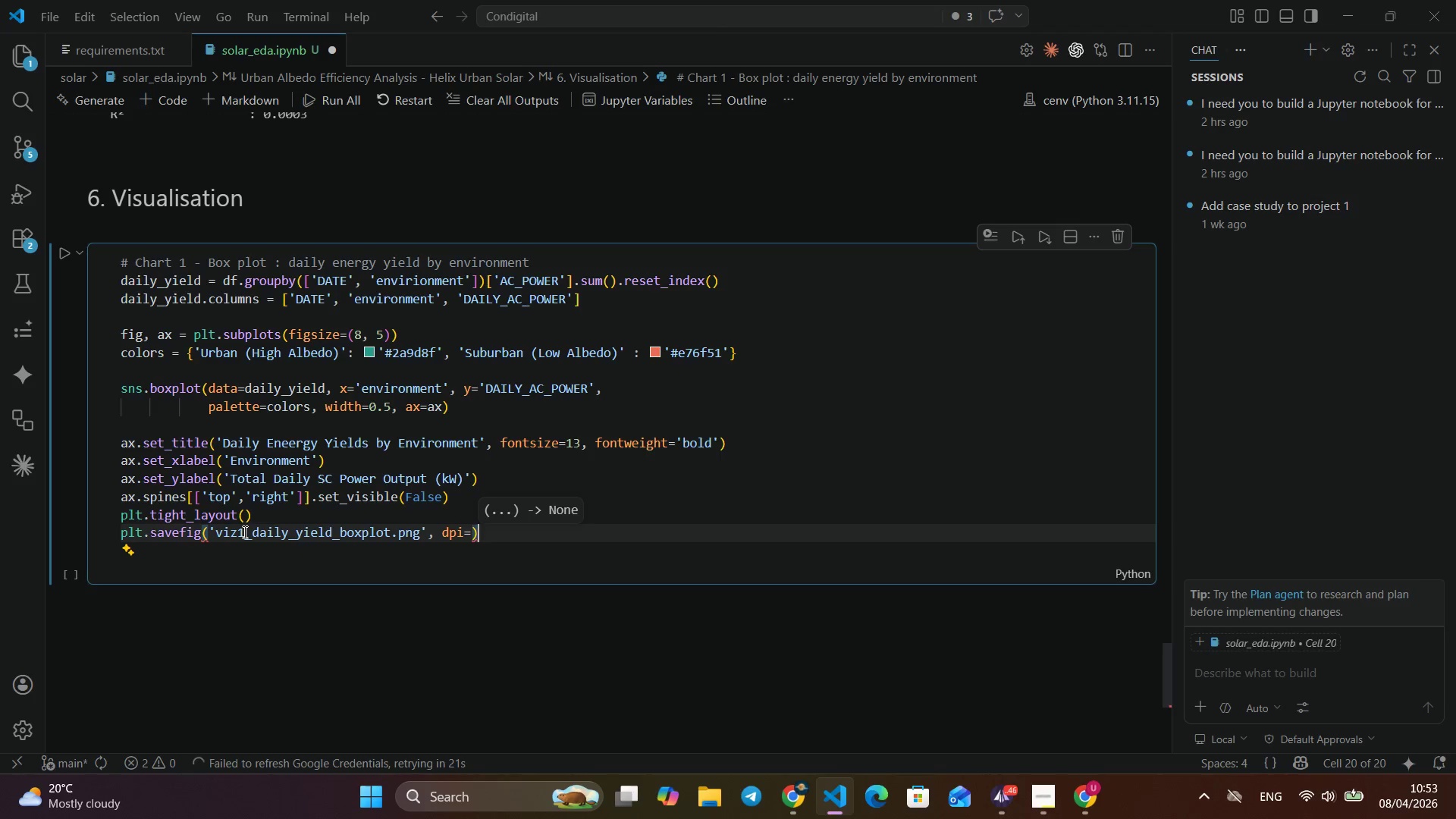 
key(ArrowLeft)
 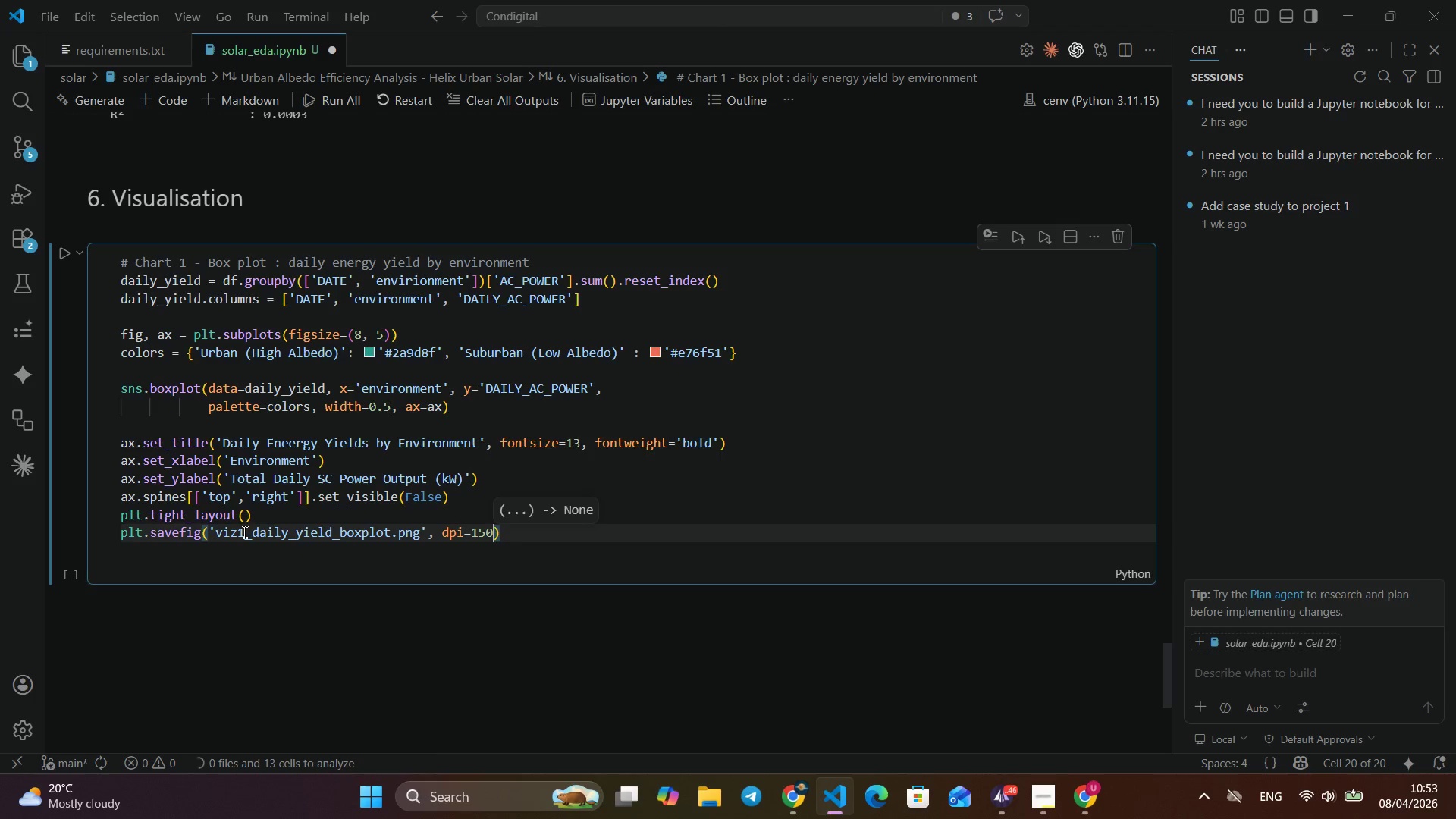 
type(150)
 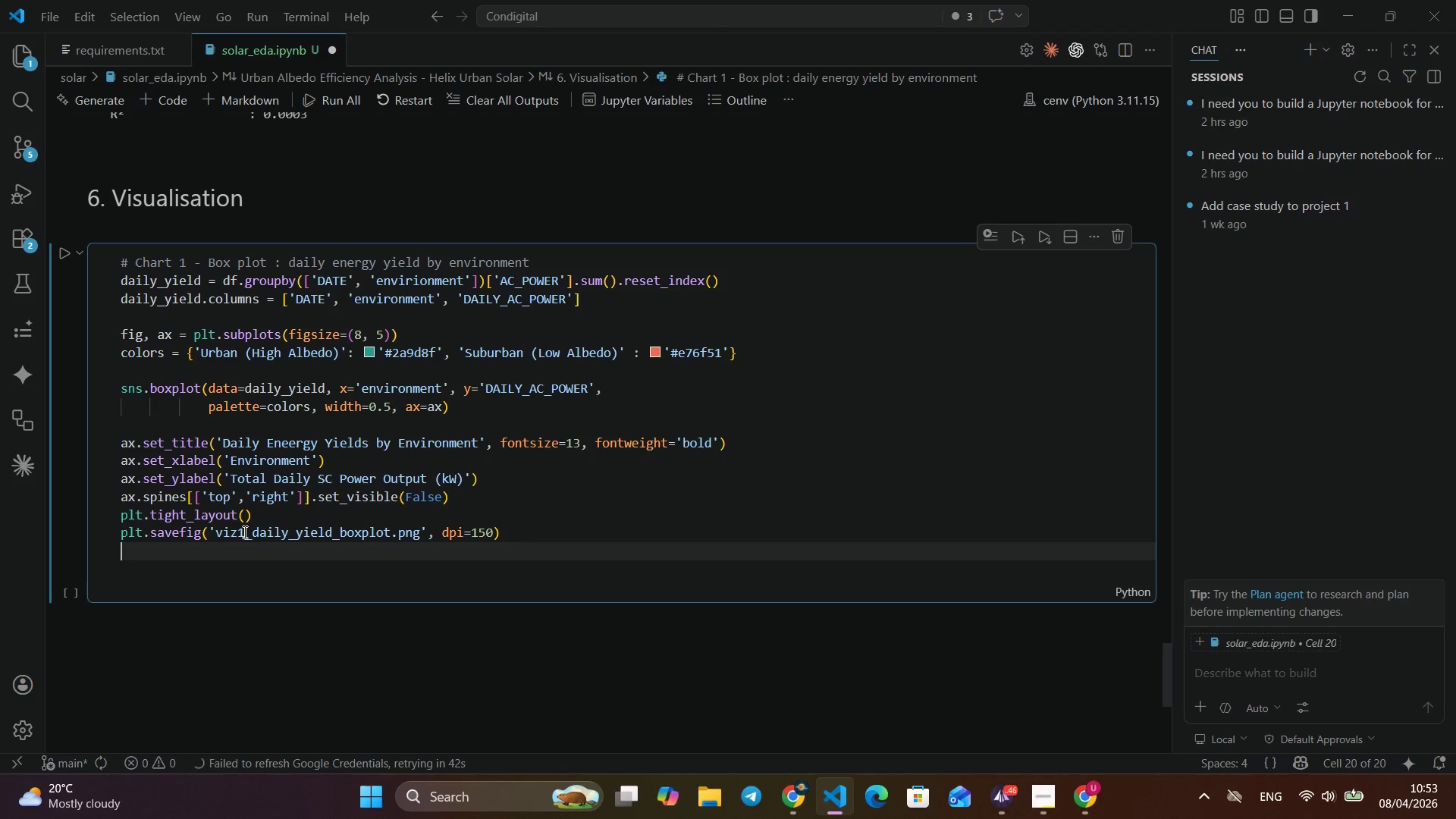 
key(ArrowRight)
 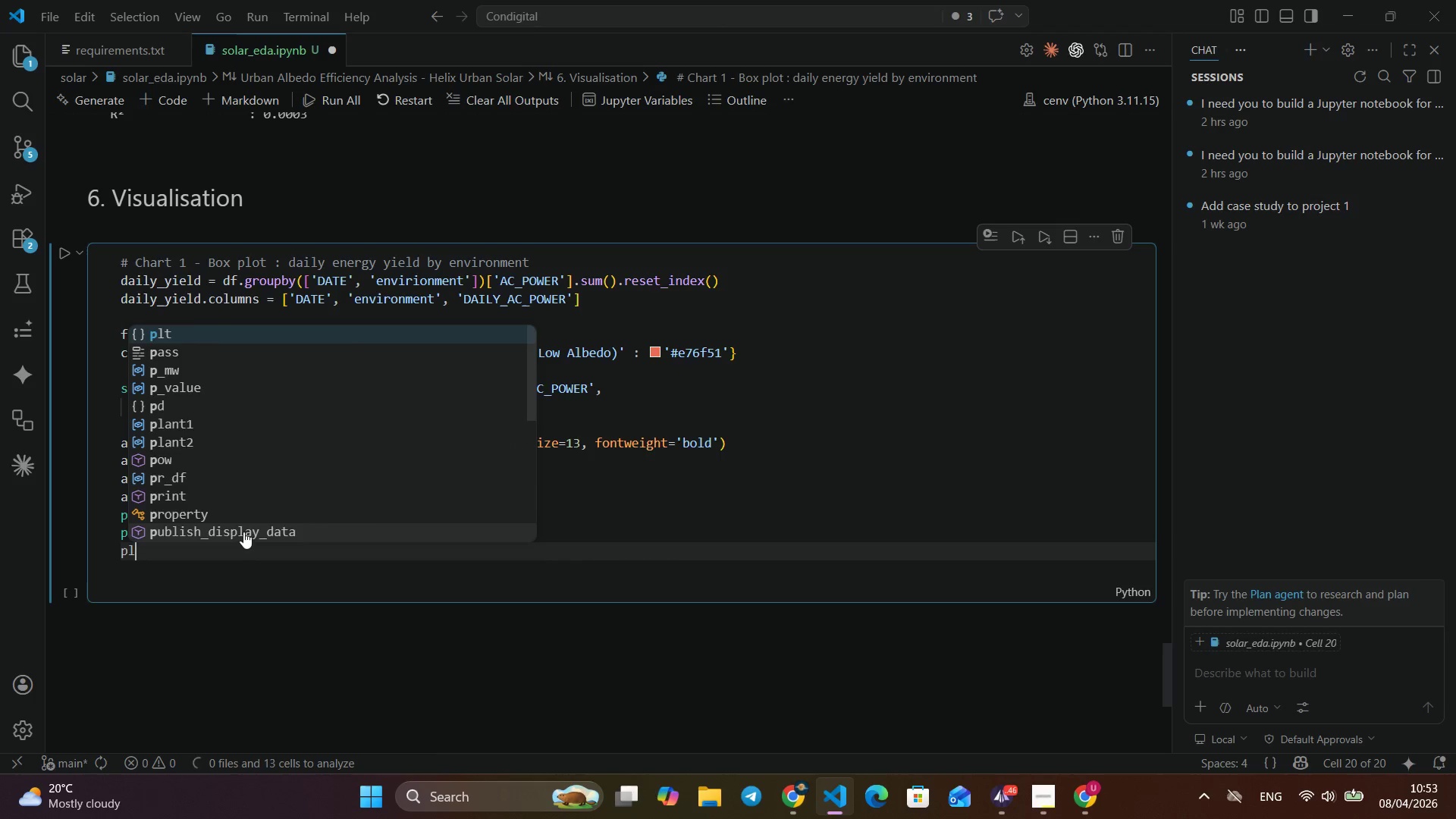 
key(Enter)
 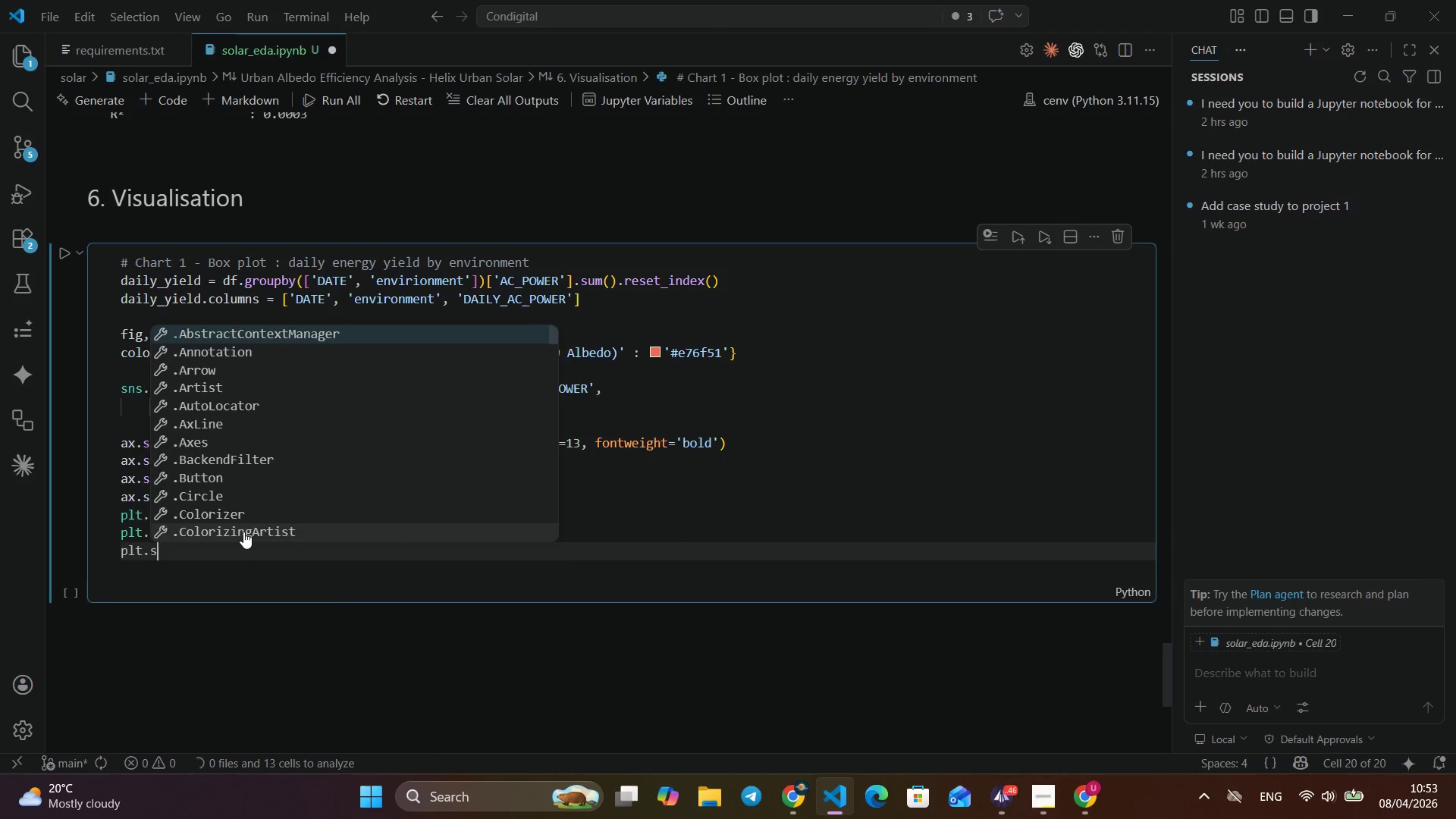 
type(plt.show()
 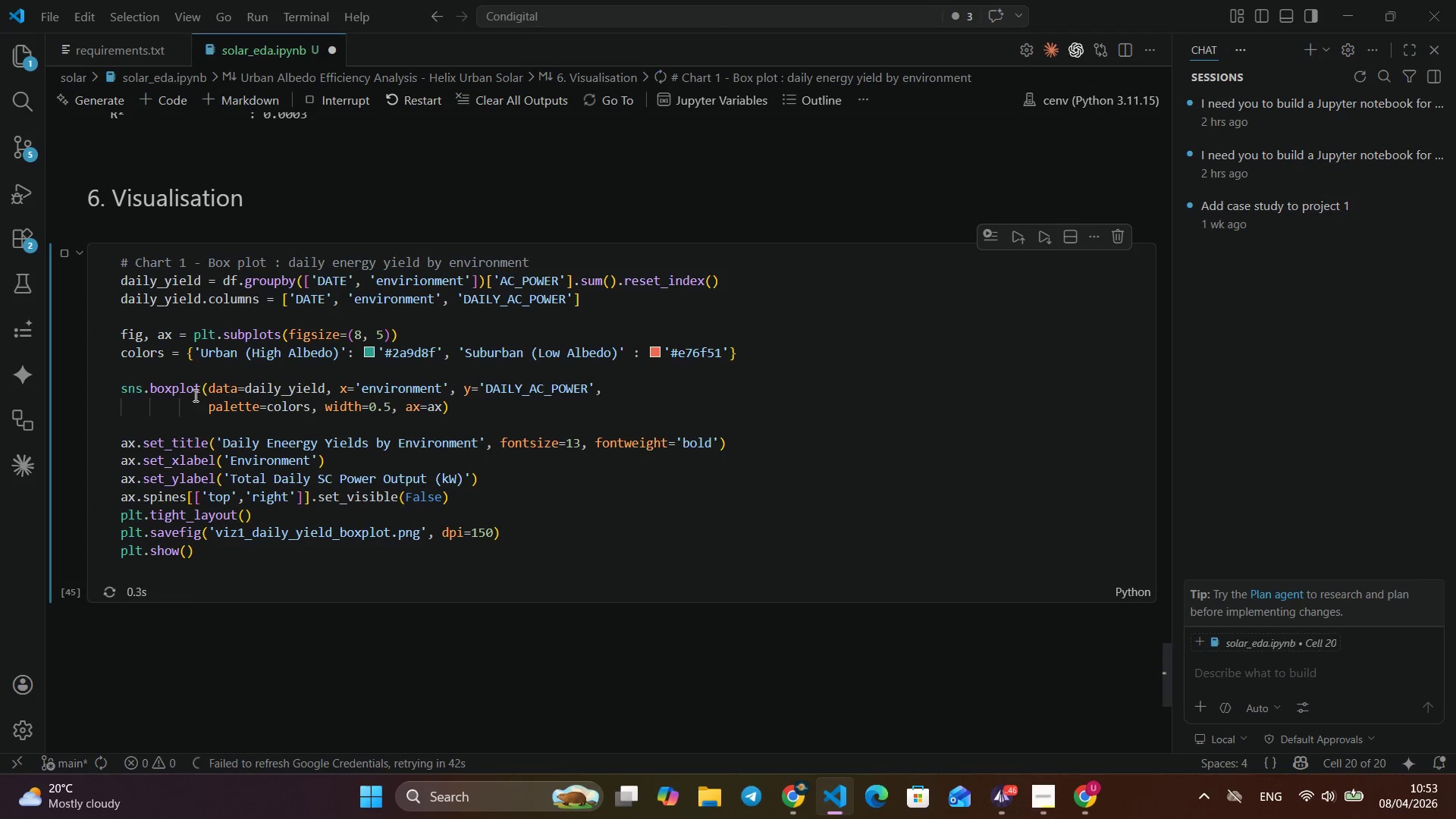 
left_click([65, 253])
 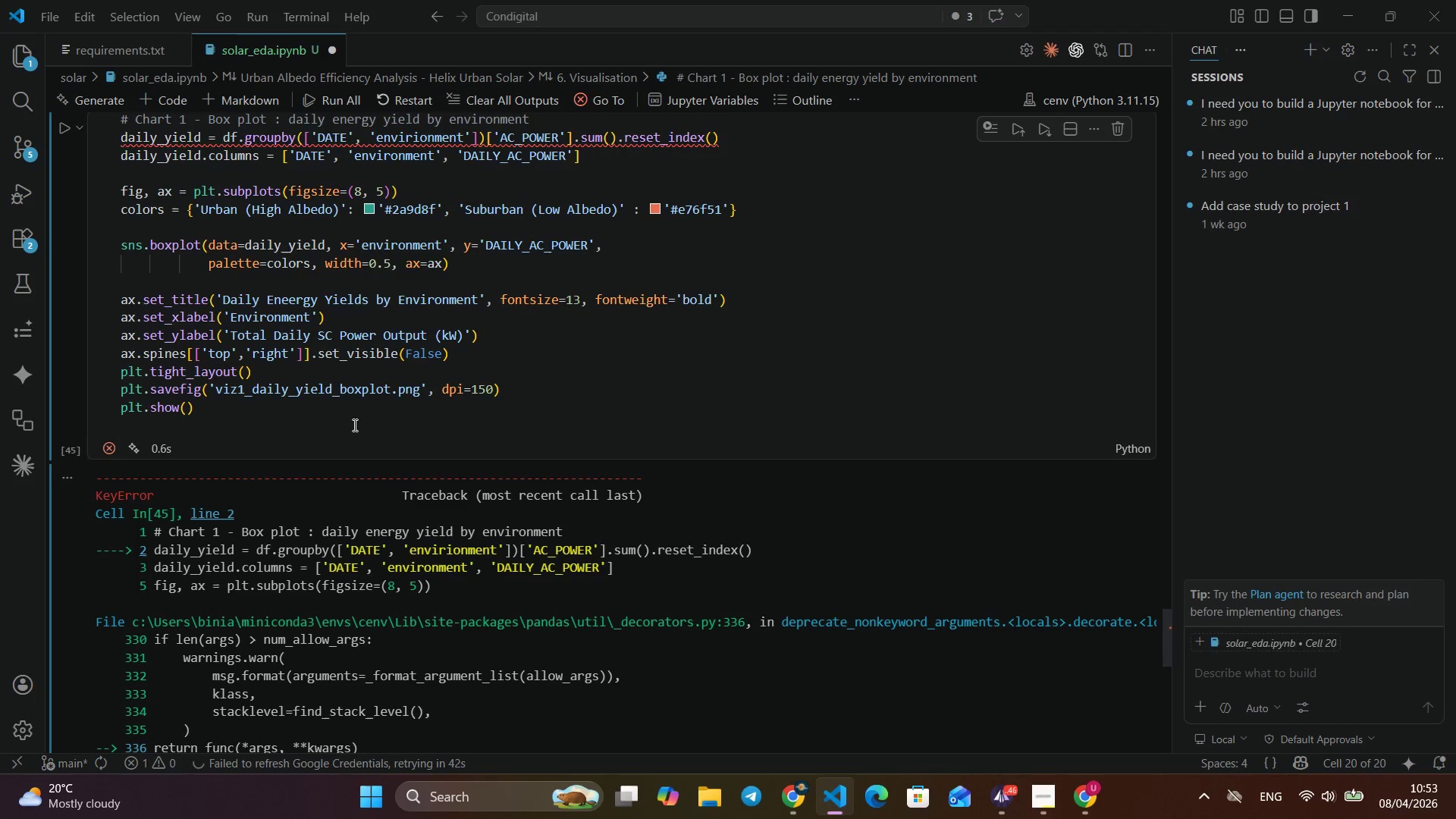 
scroll: coordinate [353, 425], scroll_direction: down, amount: 7.0
 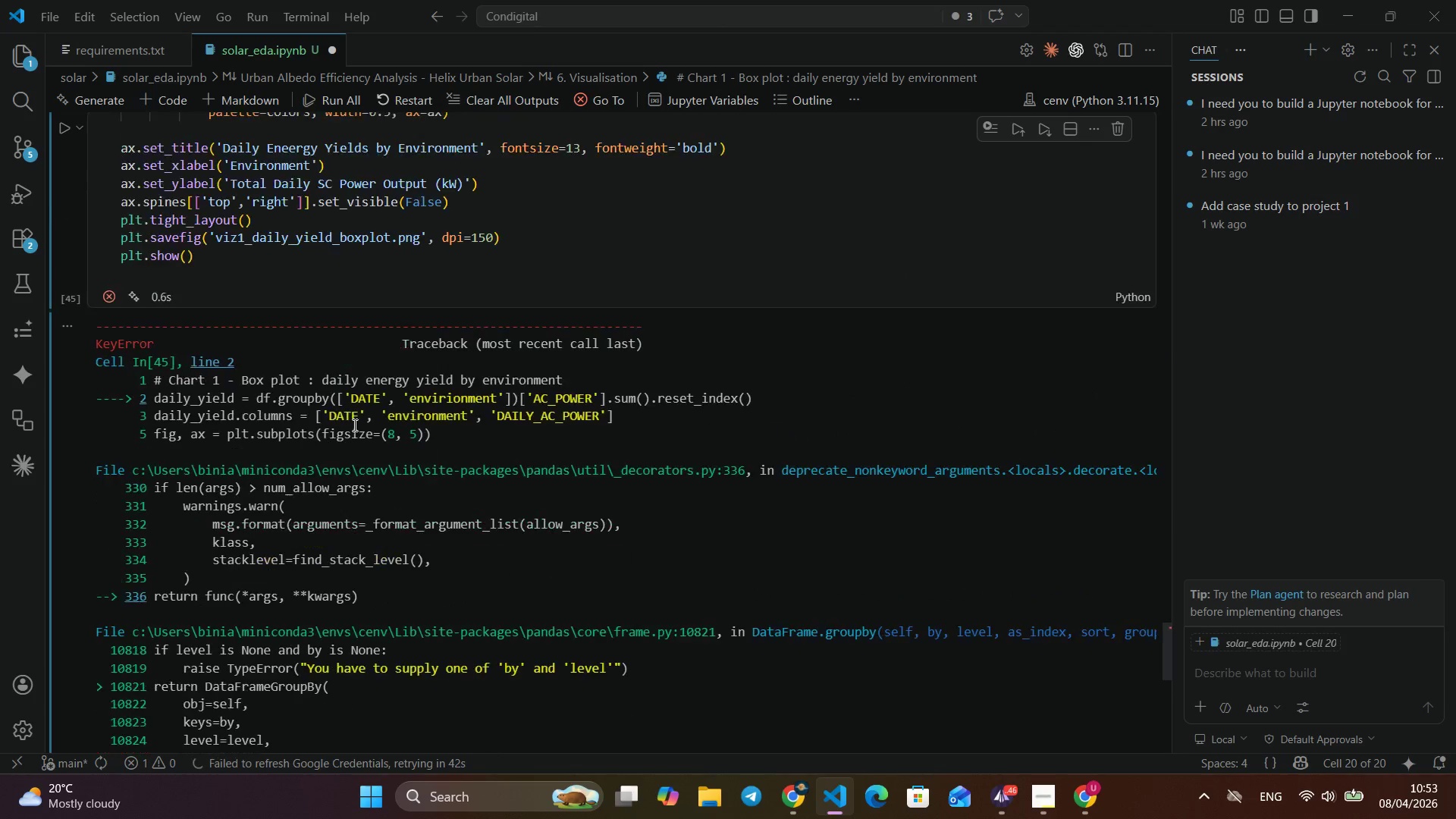 
scroll: coordinate [353, 425], scroll_direction: up, amount: 10.0
 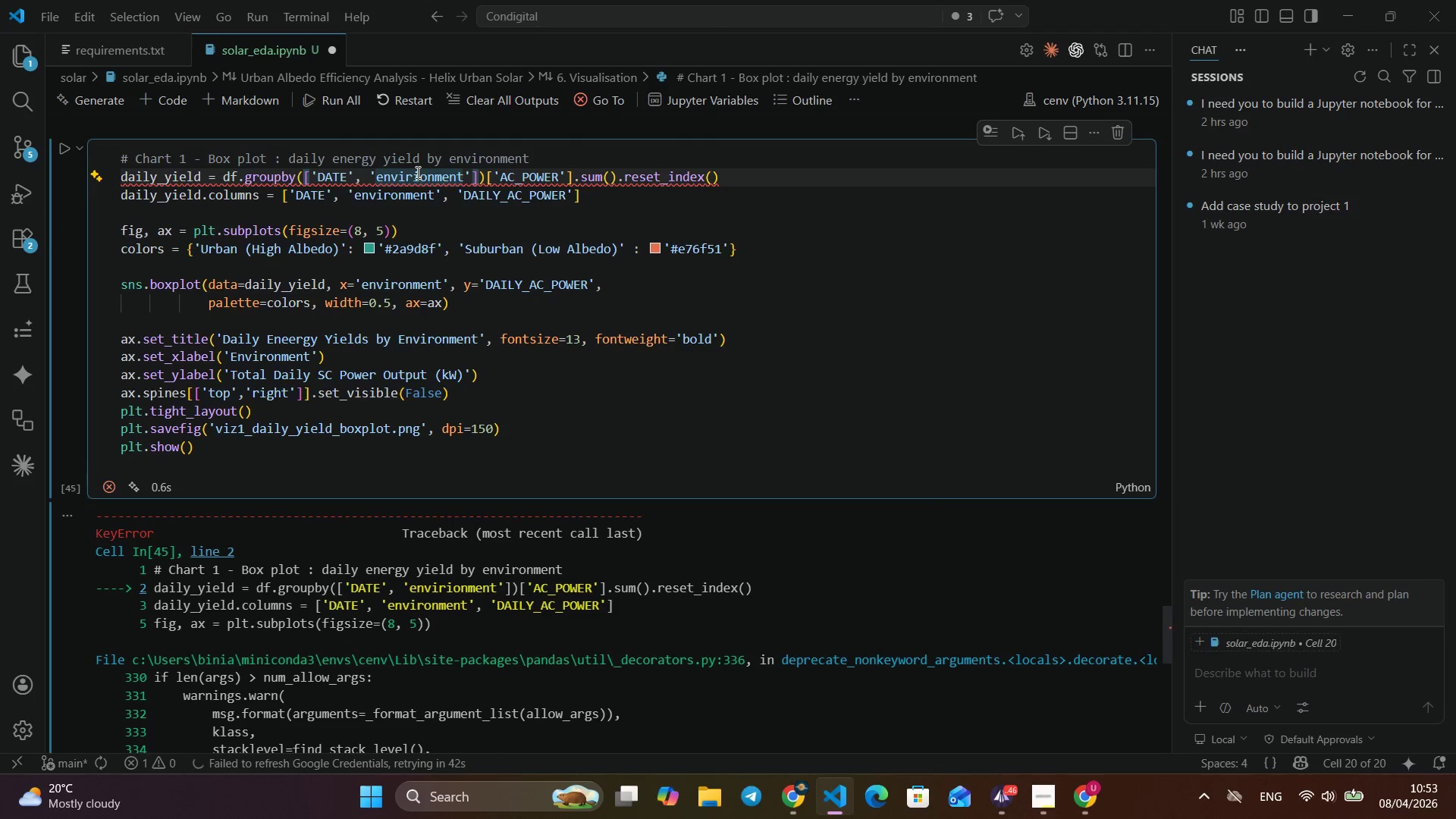 
left_click([416, 172])
 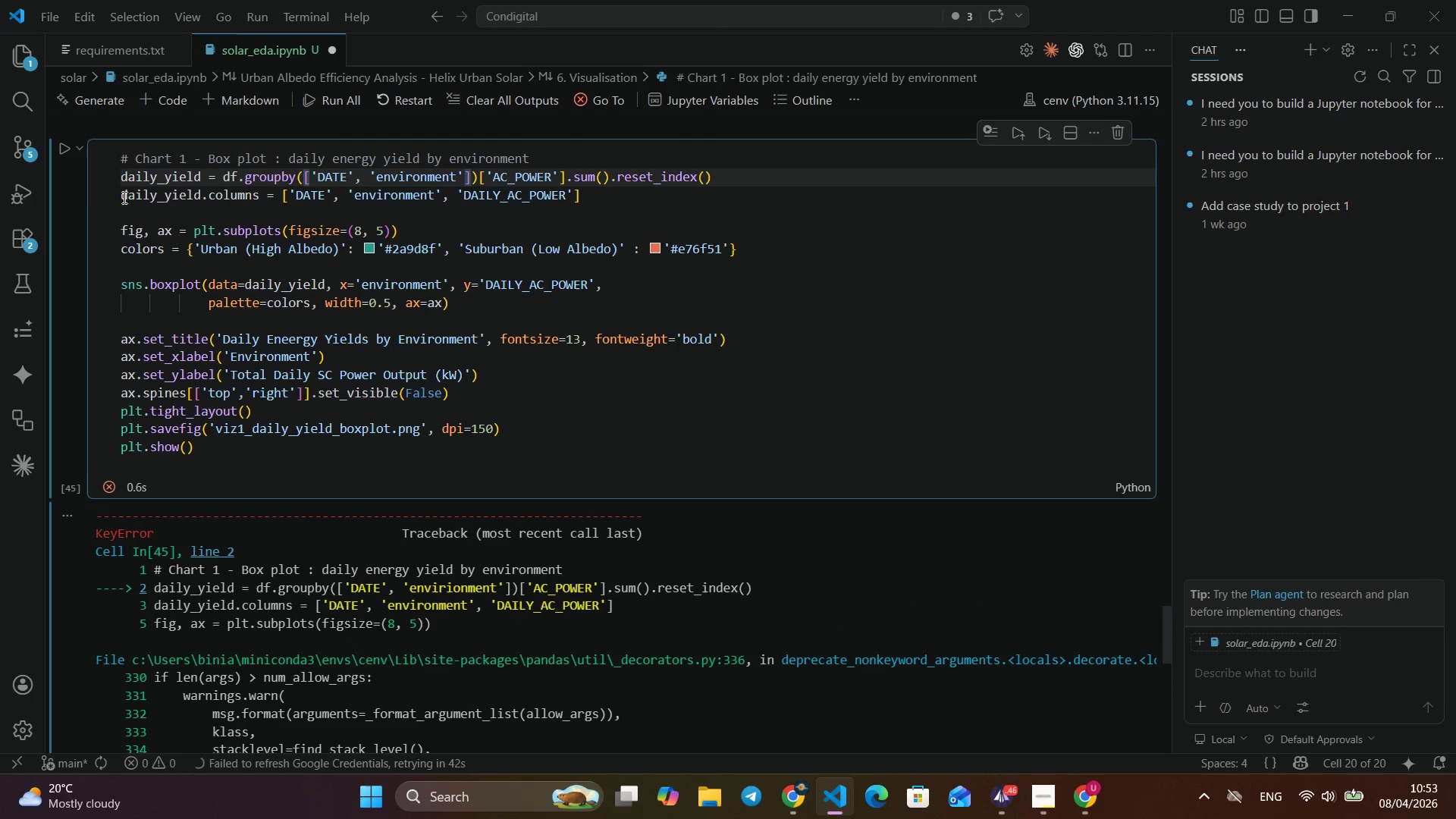 
key(Backspace)
 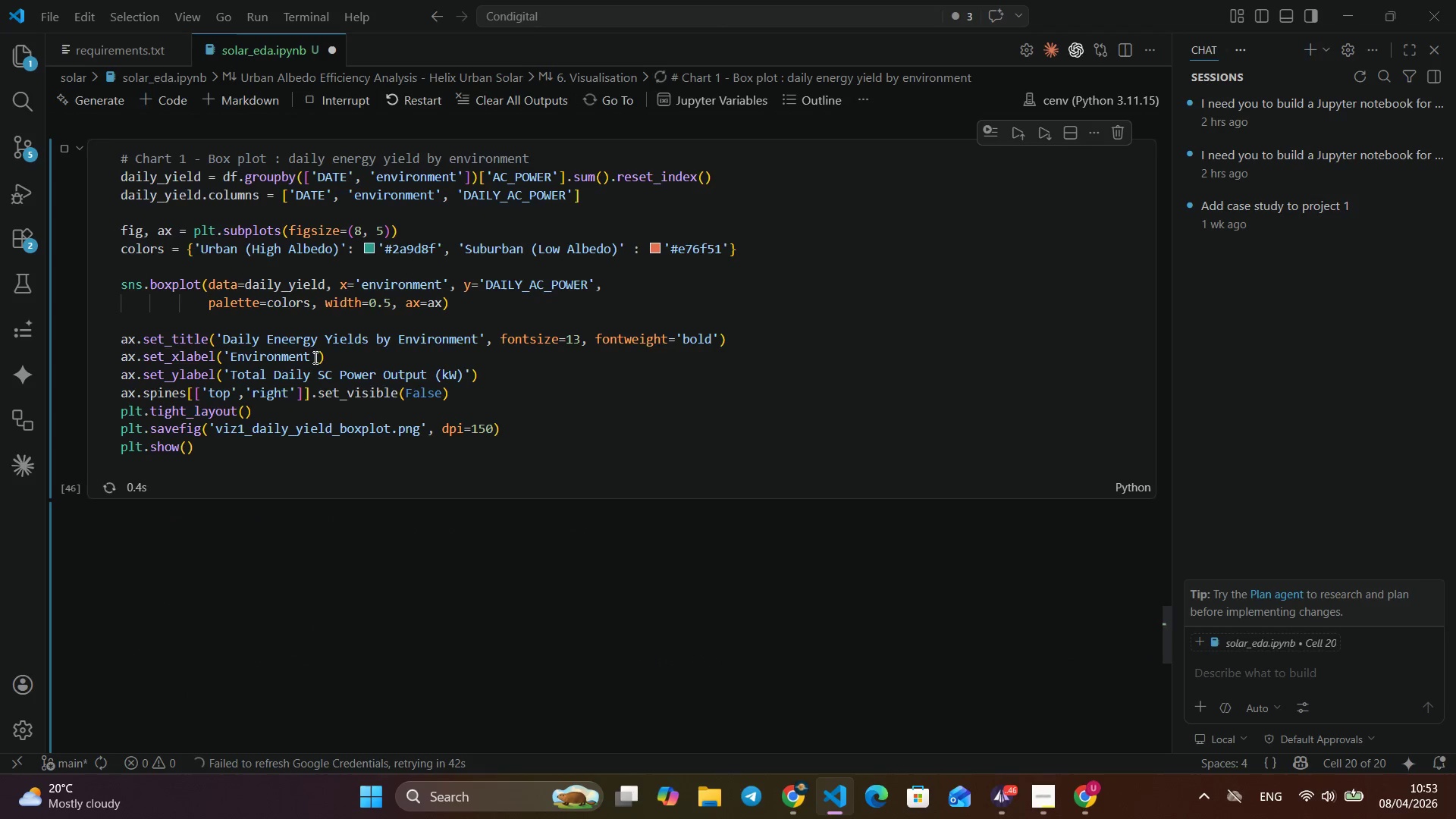 
left_click([65, 154])
 